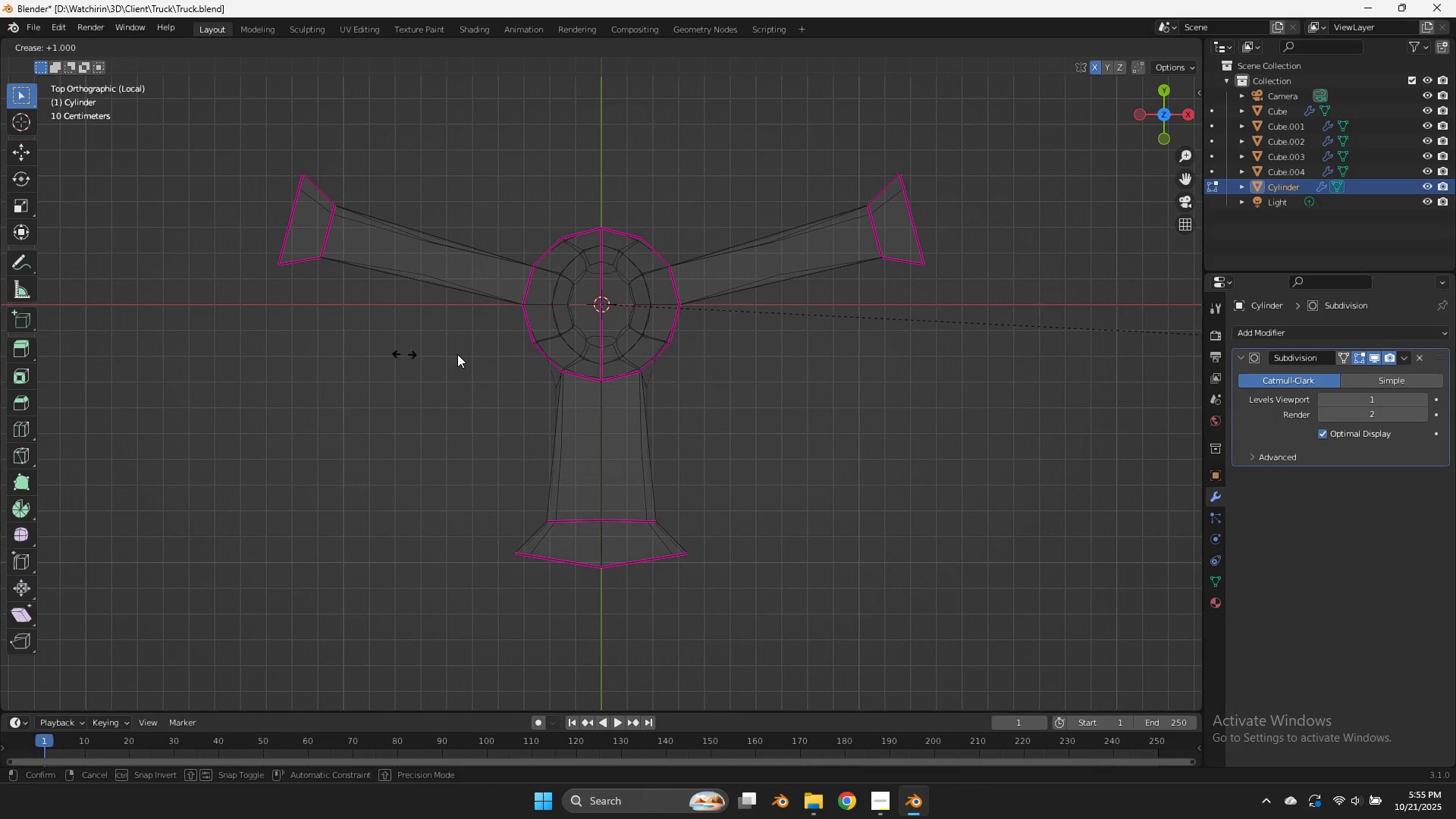 
left_click_drag(start_coordinate=[504, 357], to_coordinate=[532, 356])
 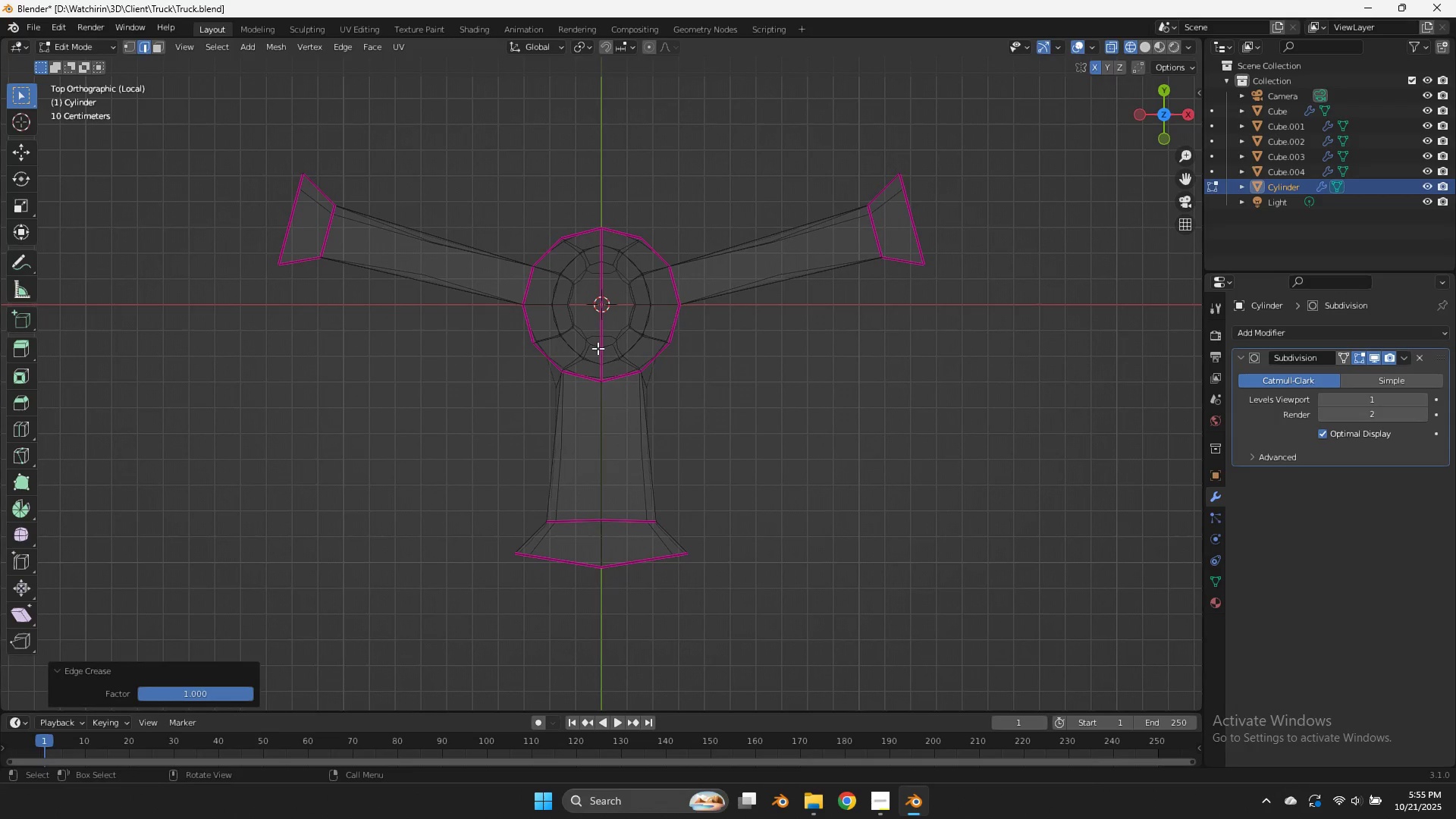 
key(Control+ControlLeft)
 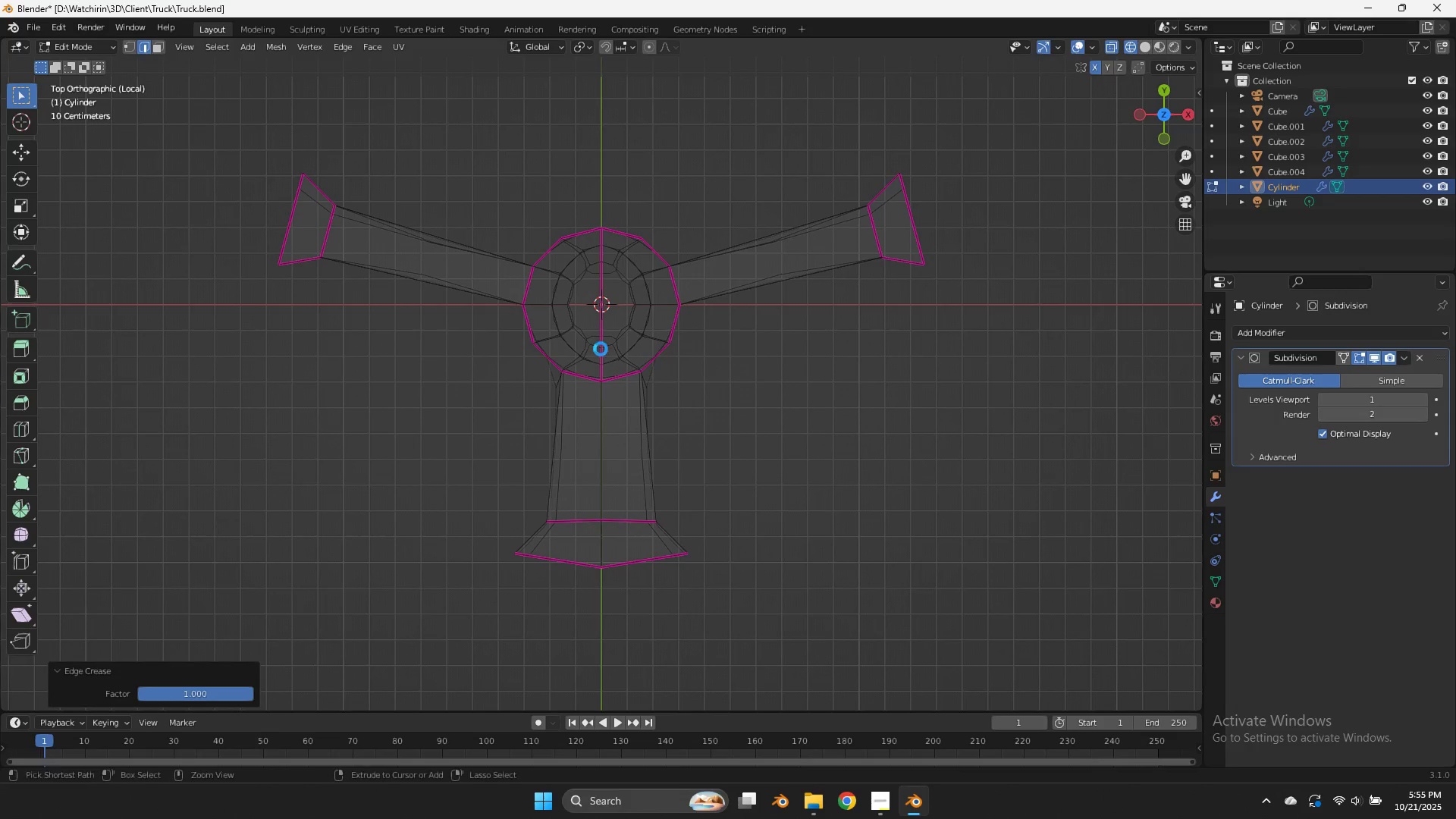 
key(Control+S)
 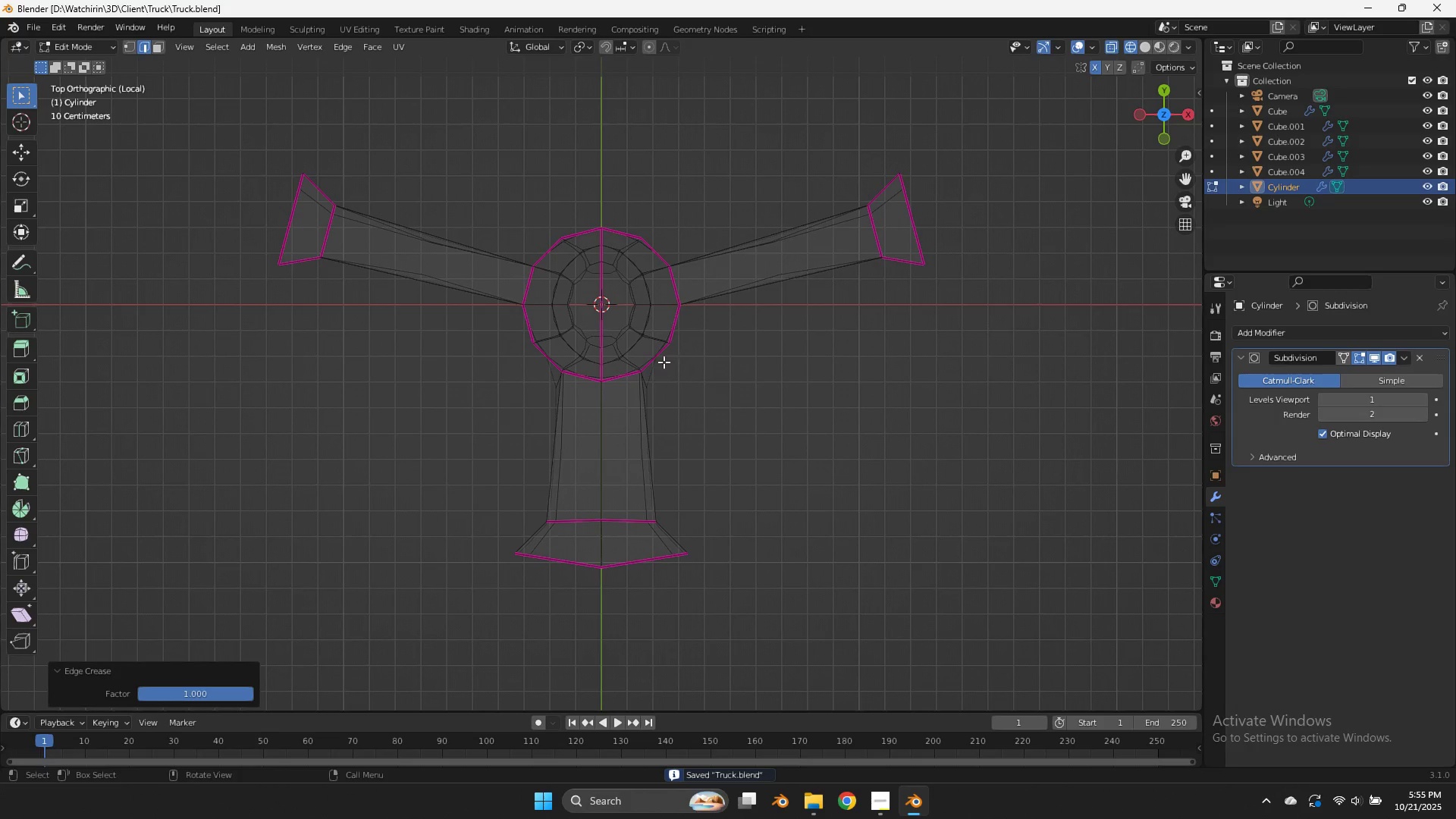 
left_click_drag(start_coordinate=[661, 363], to_coordinate=[631, 389])
 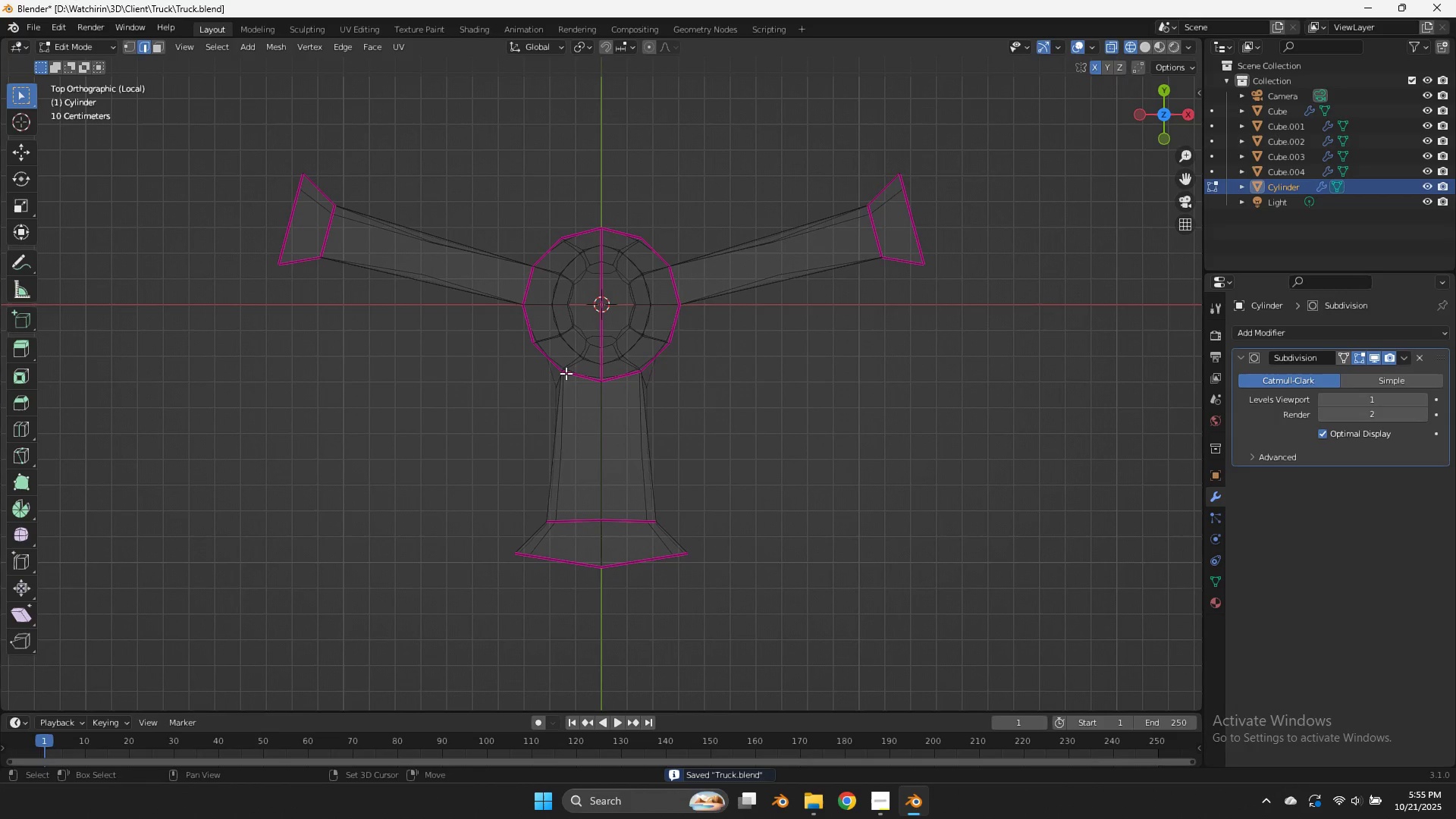 
left_click_drag(start_coordinate=[575, 363], to_coordinate=[527, 401])
 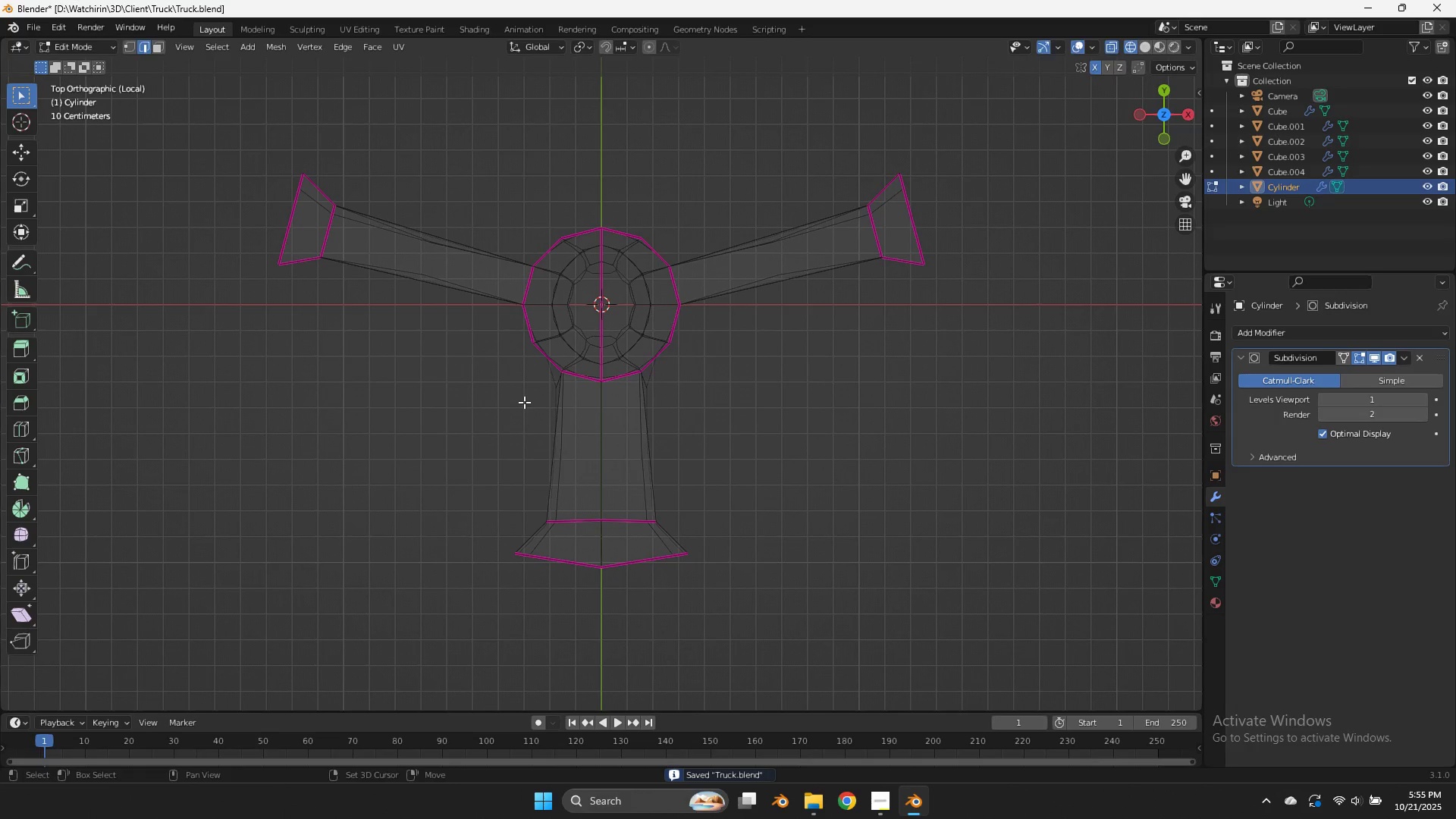 
key(Shift+E)
 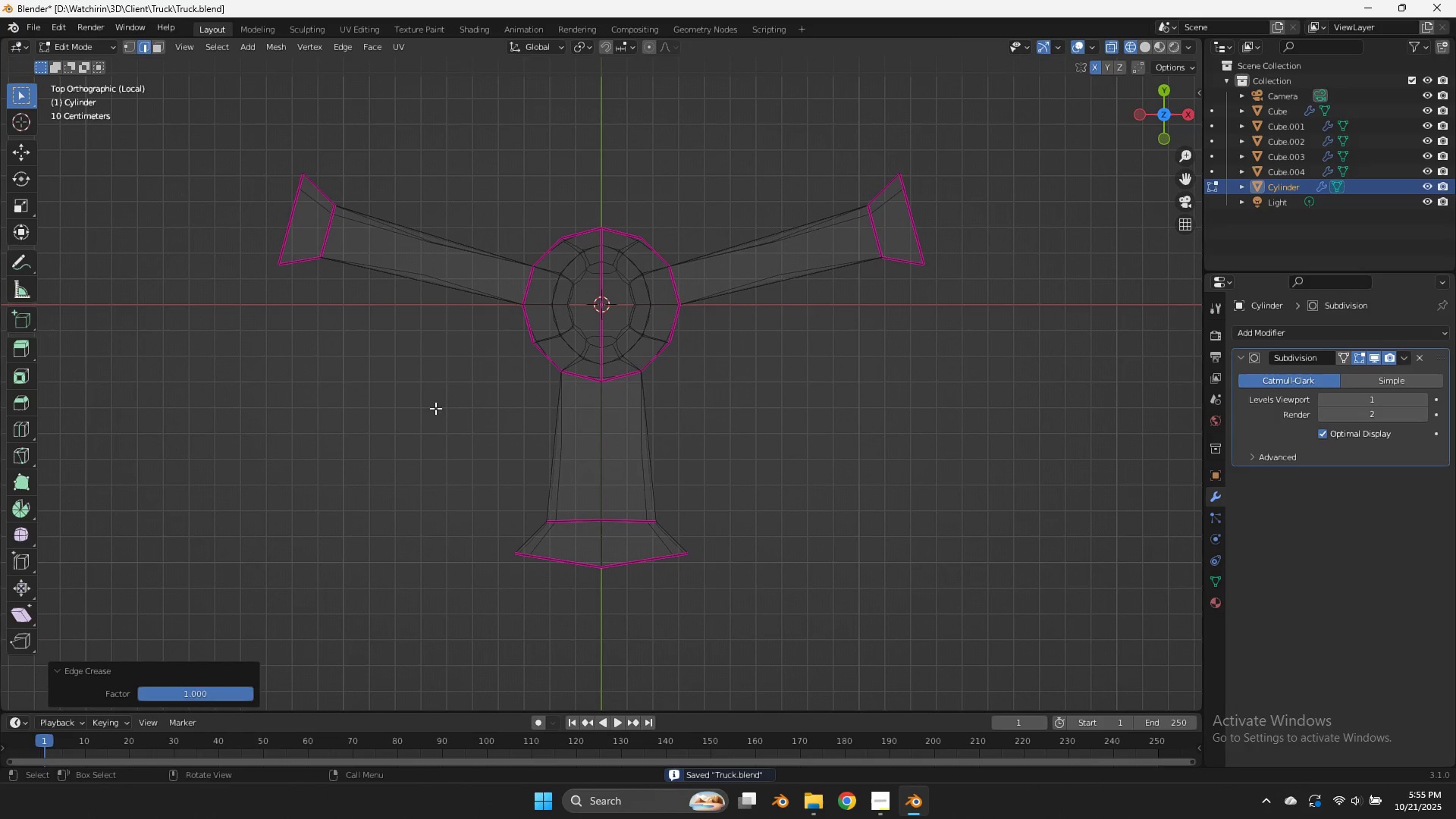 
key(Control+ControlLeft)
 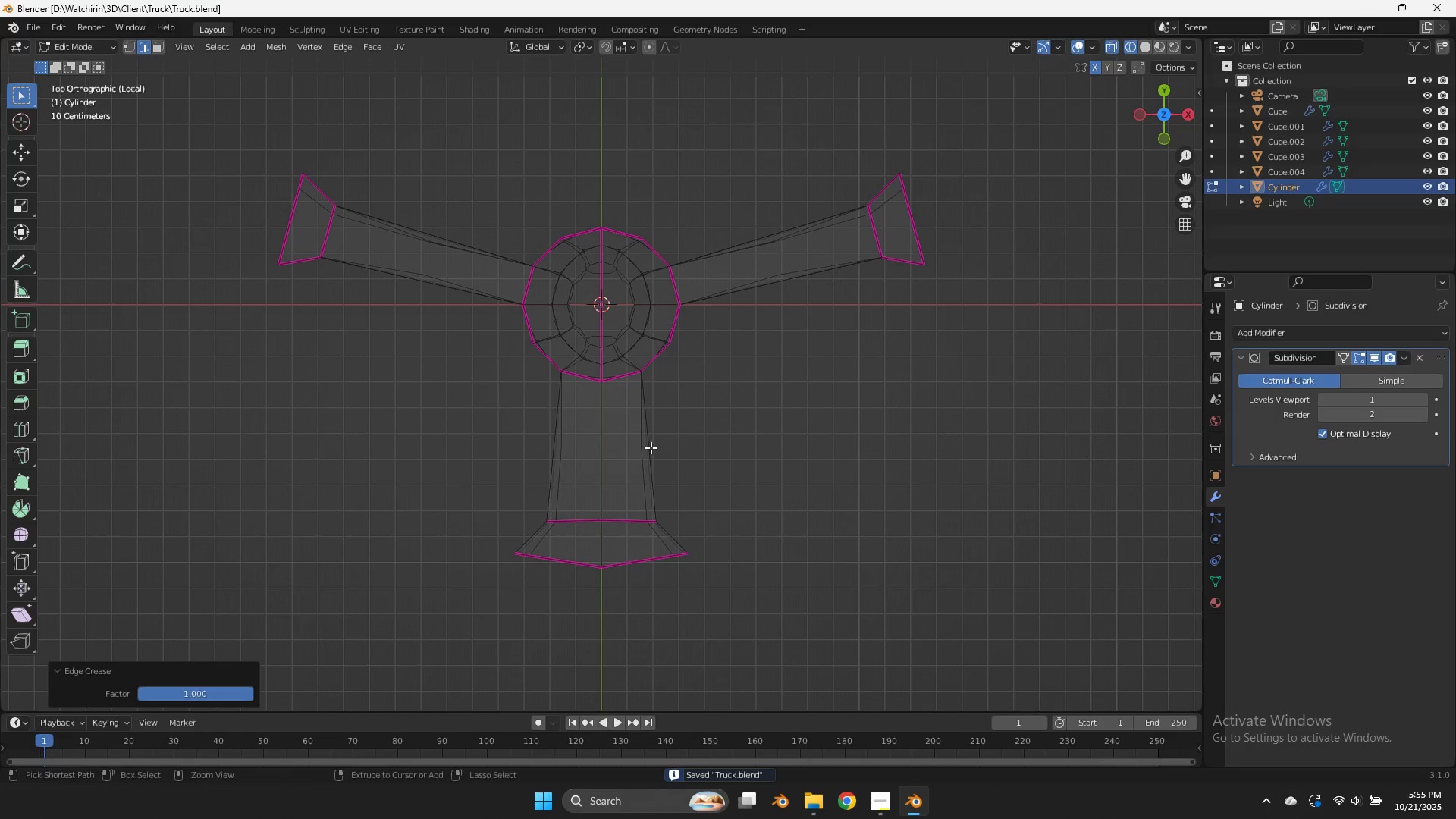 
key(Control+S)
 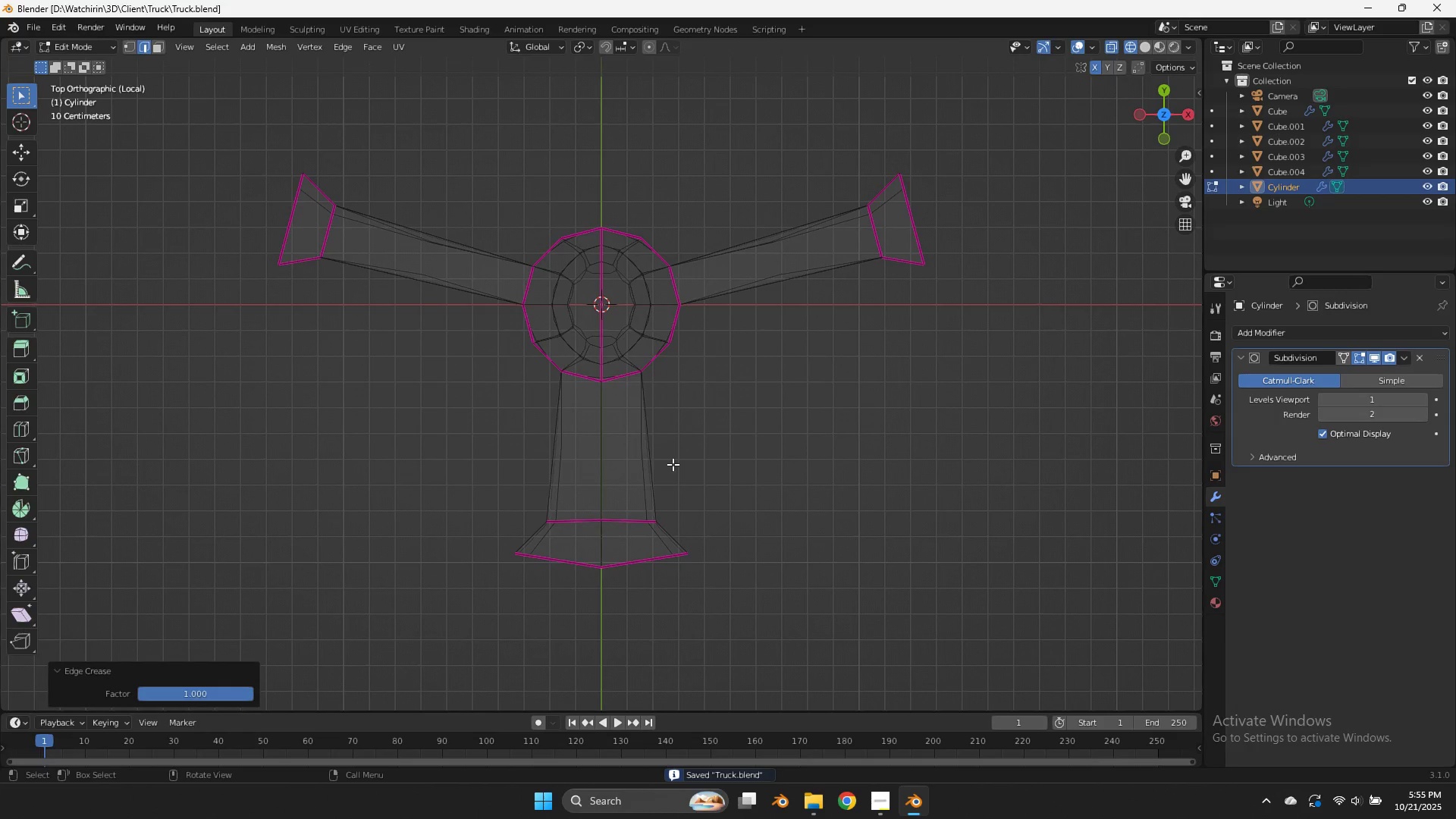 
key(Tab)
 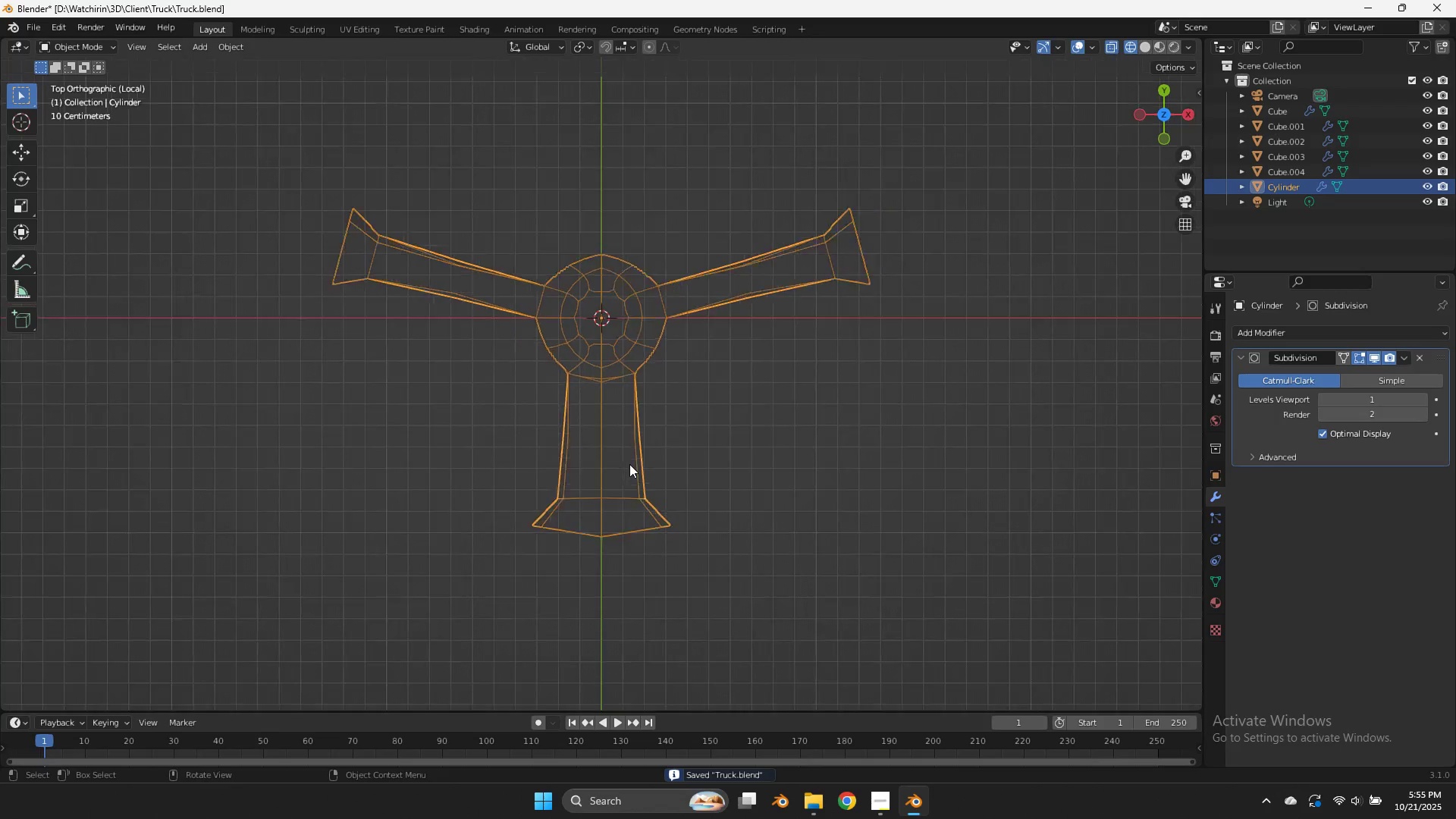 
scroll: coordinate [629, 464], scroll_direction: down, amount: 4.0
 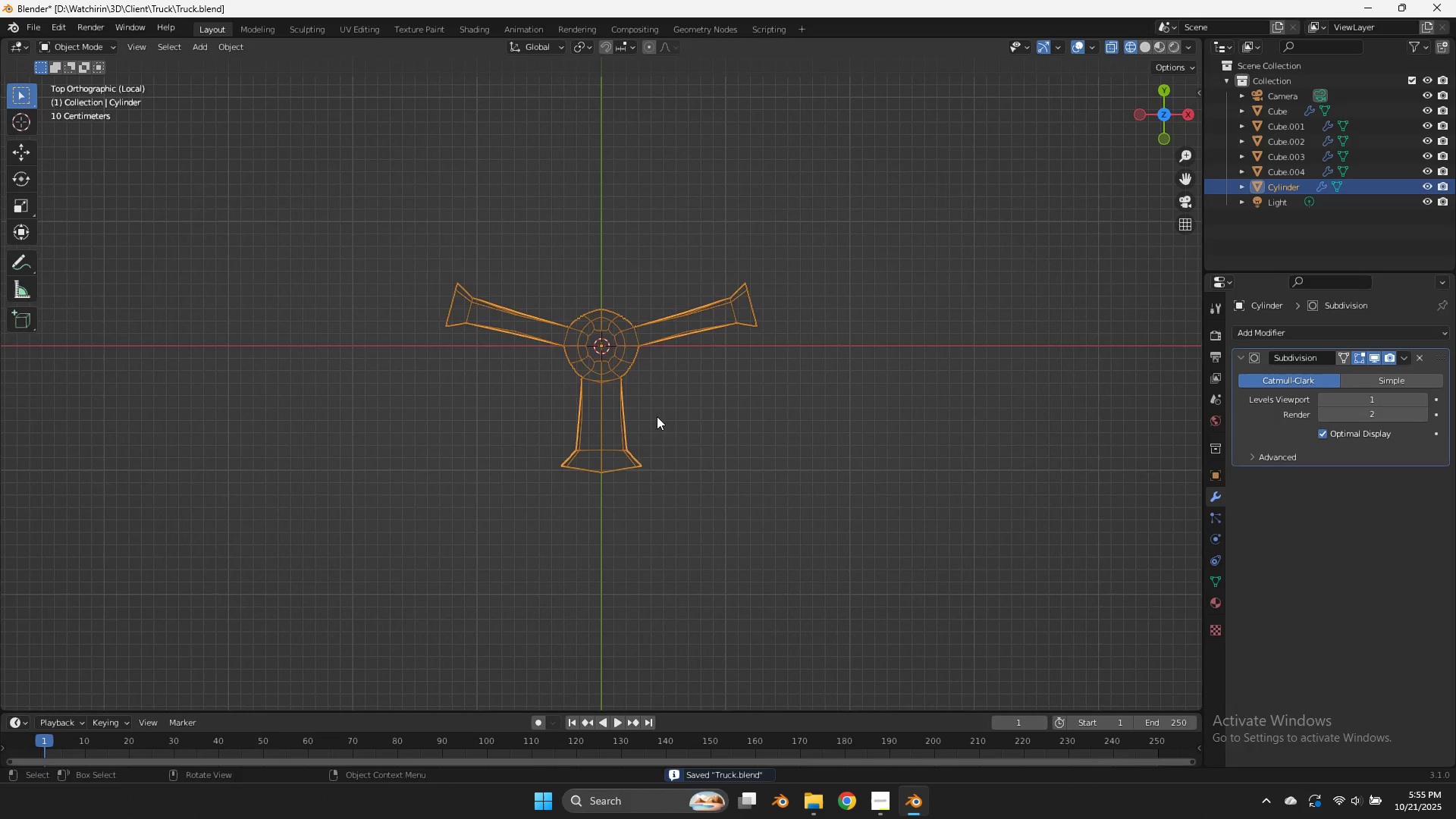 
key(Tab)
 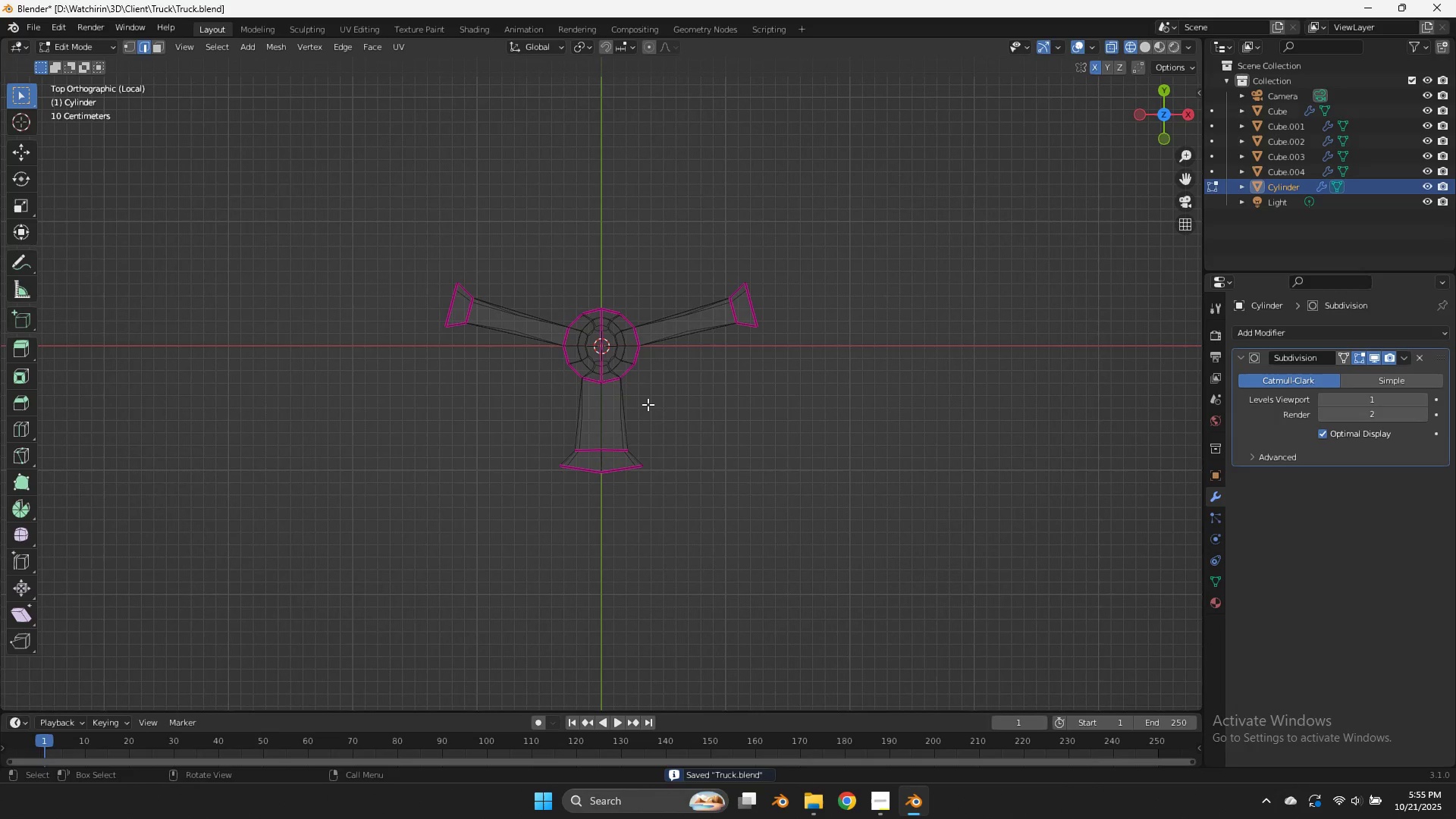 
key(Shift+ShiftLeft)
 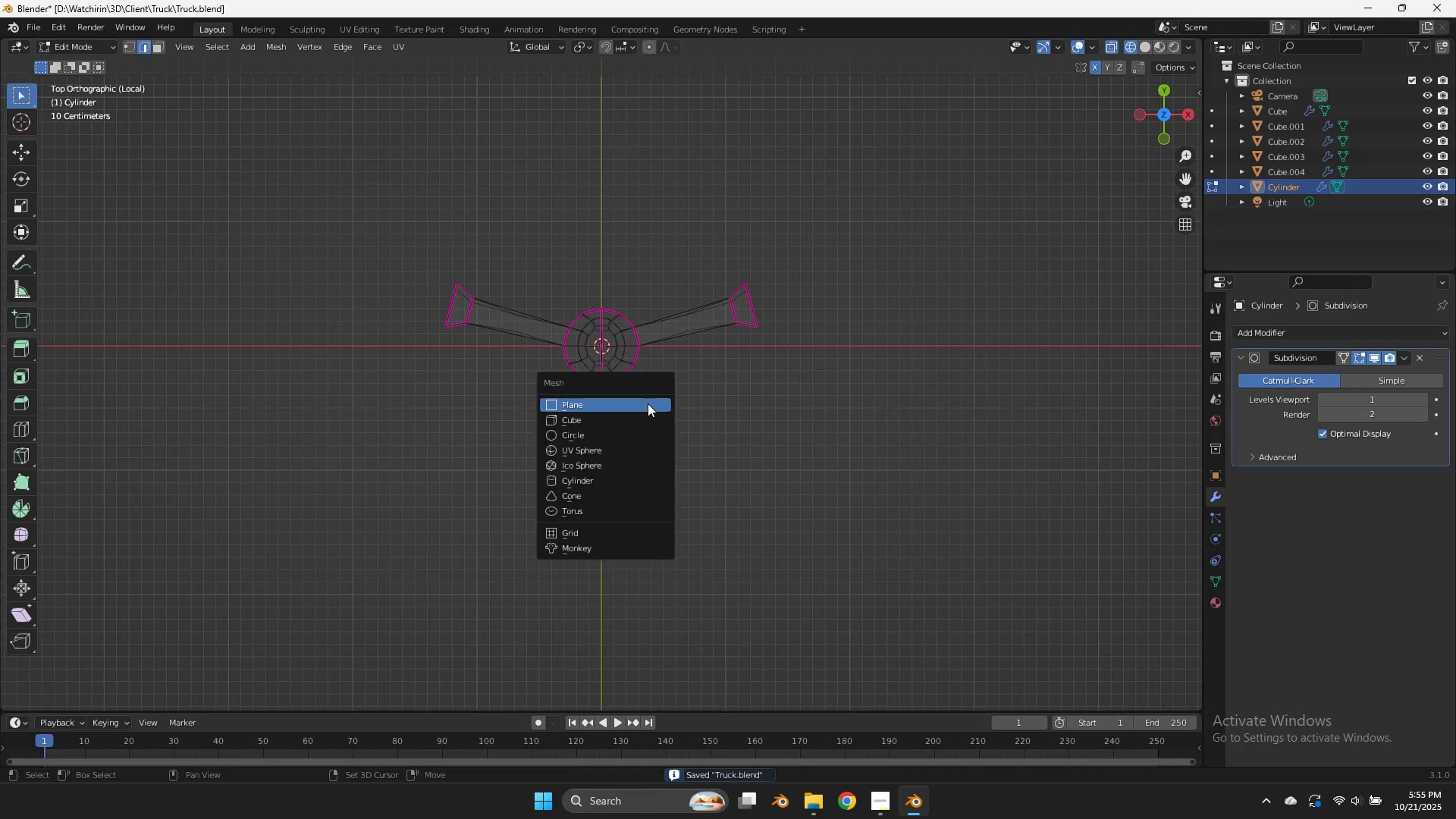 
key(Shift+A)
 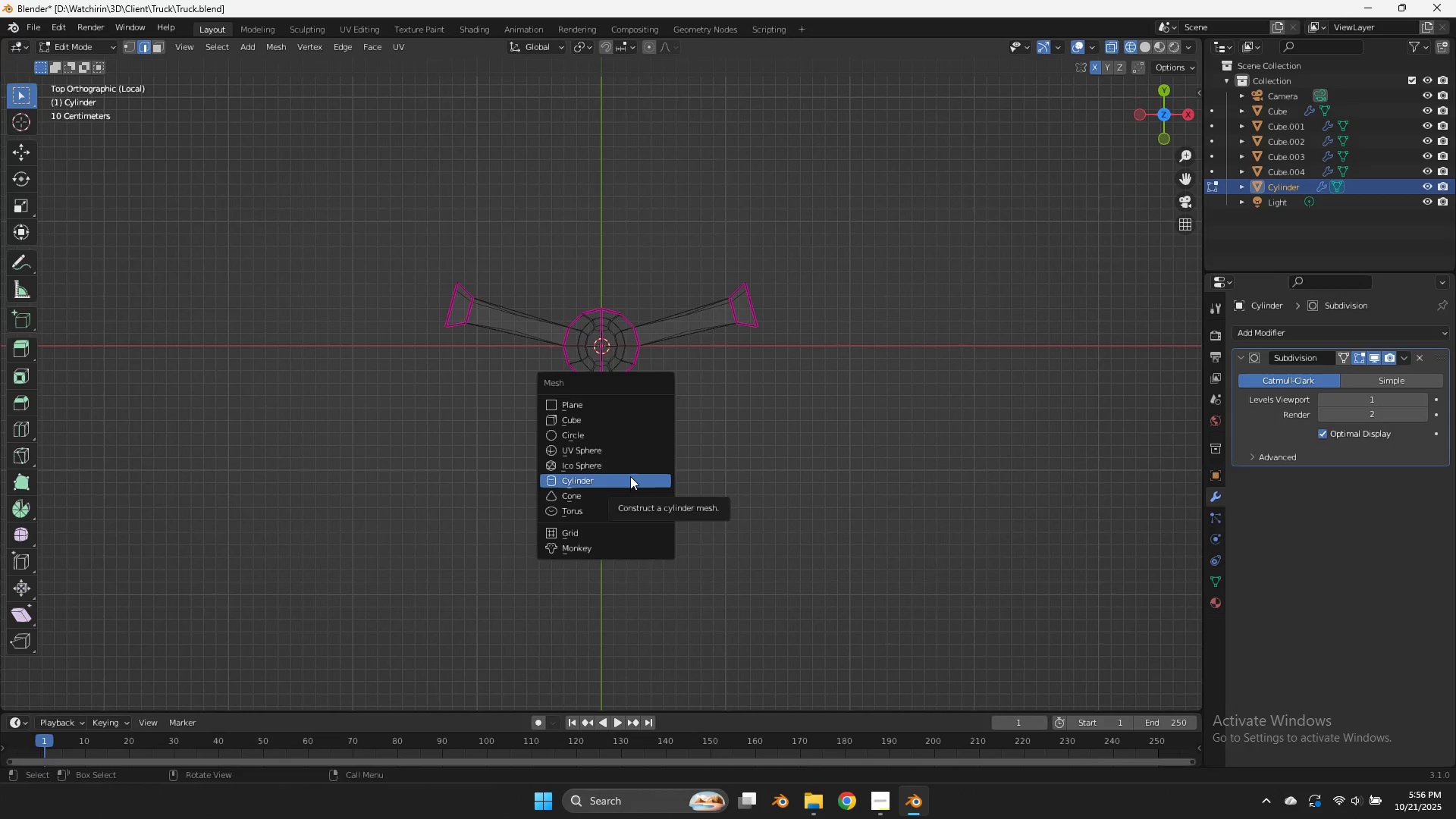 
wait(5.67)
 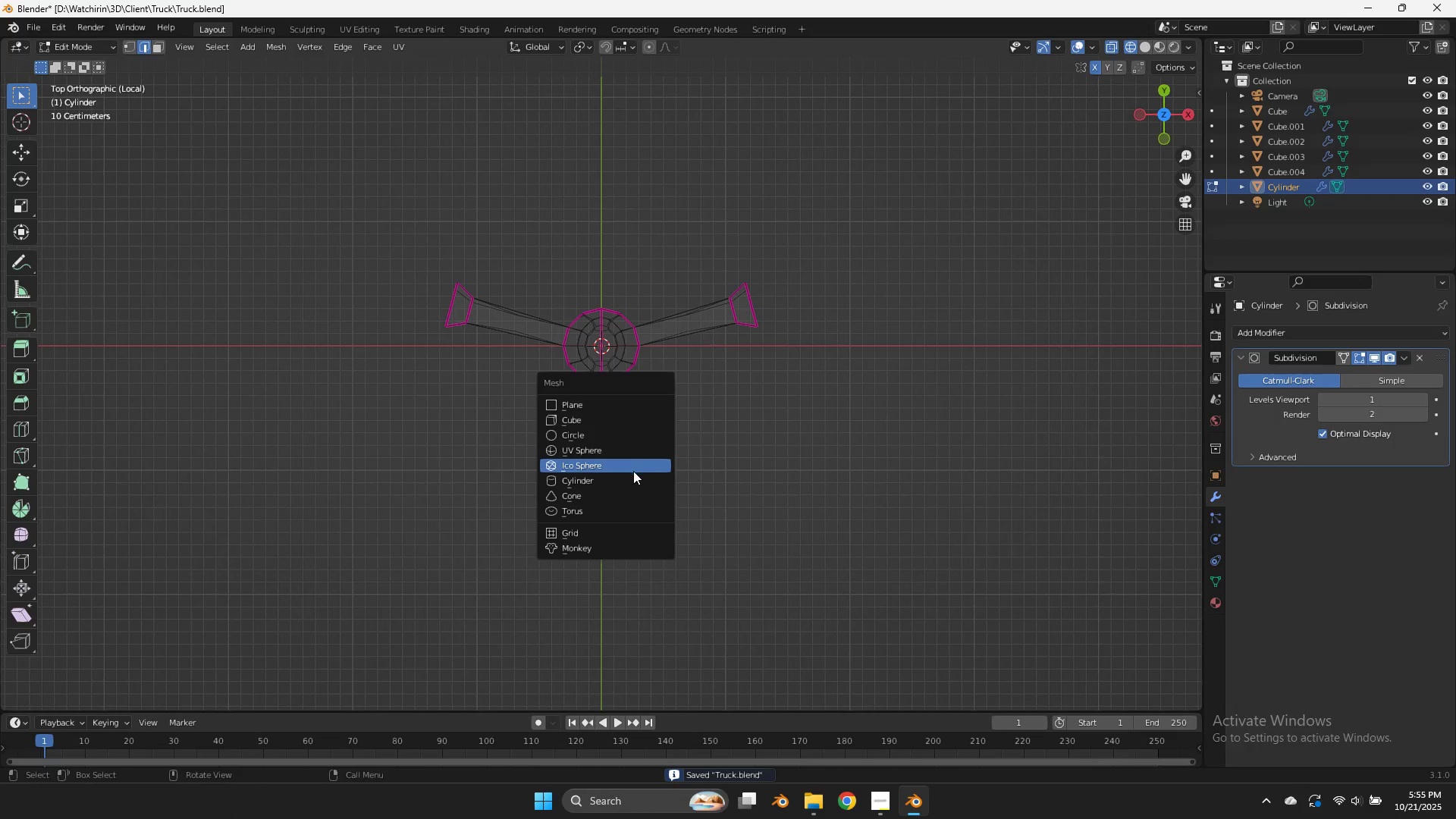 
left_click([629, 436])
 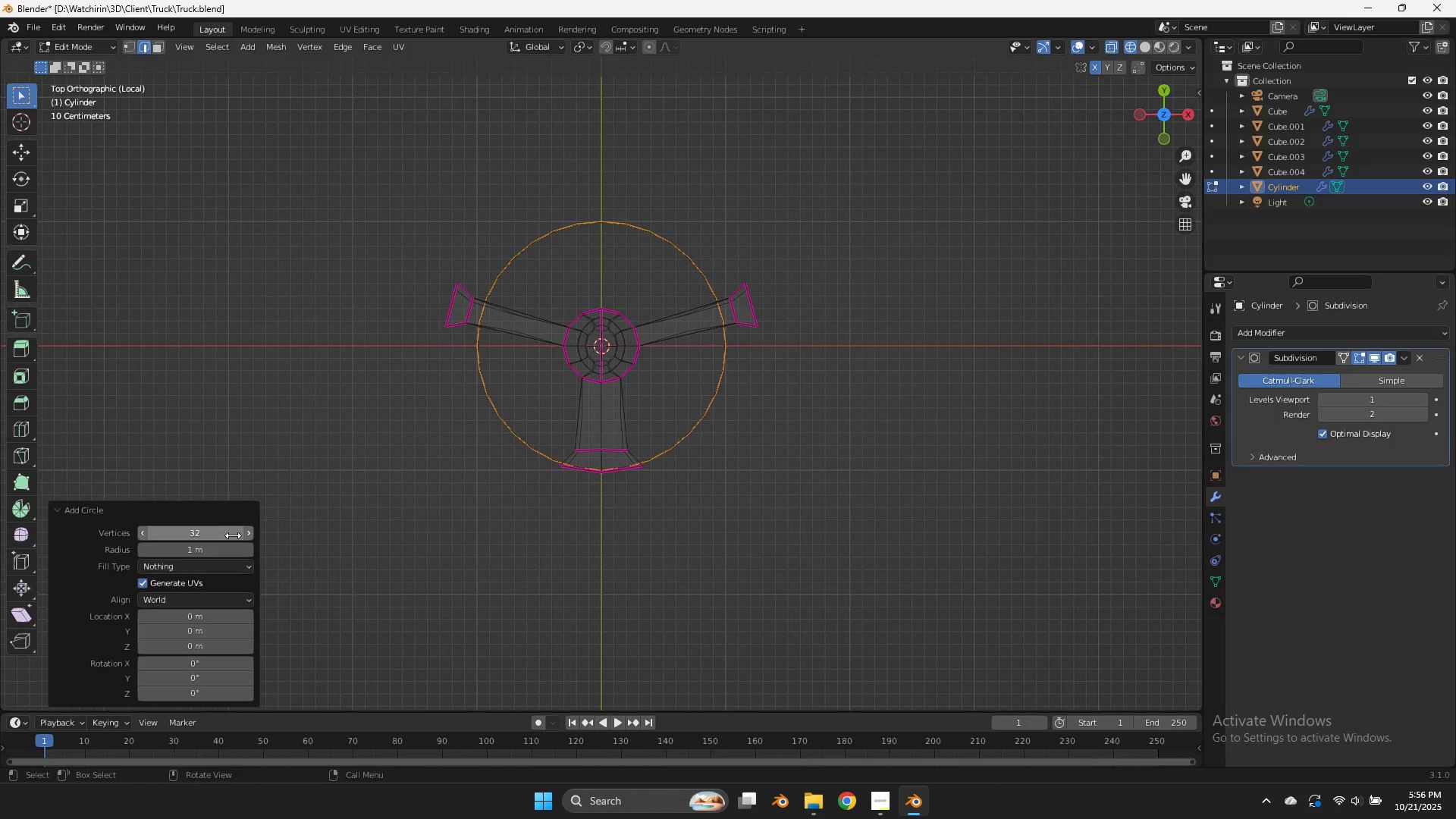 
left_click([228, 536])
 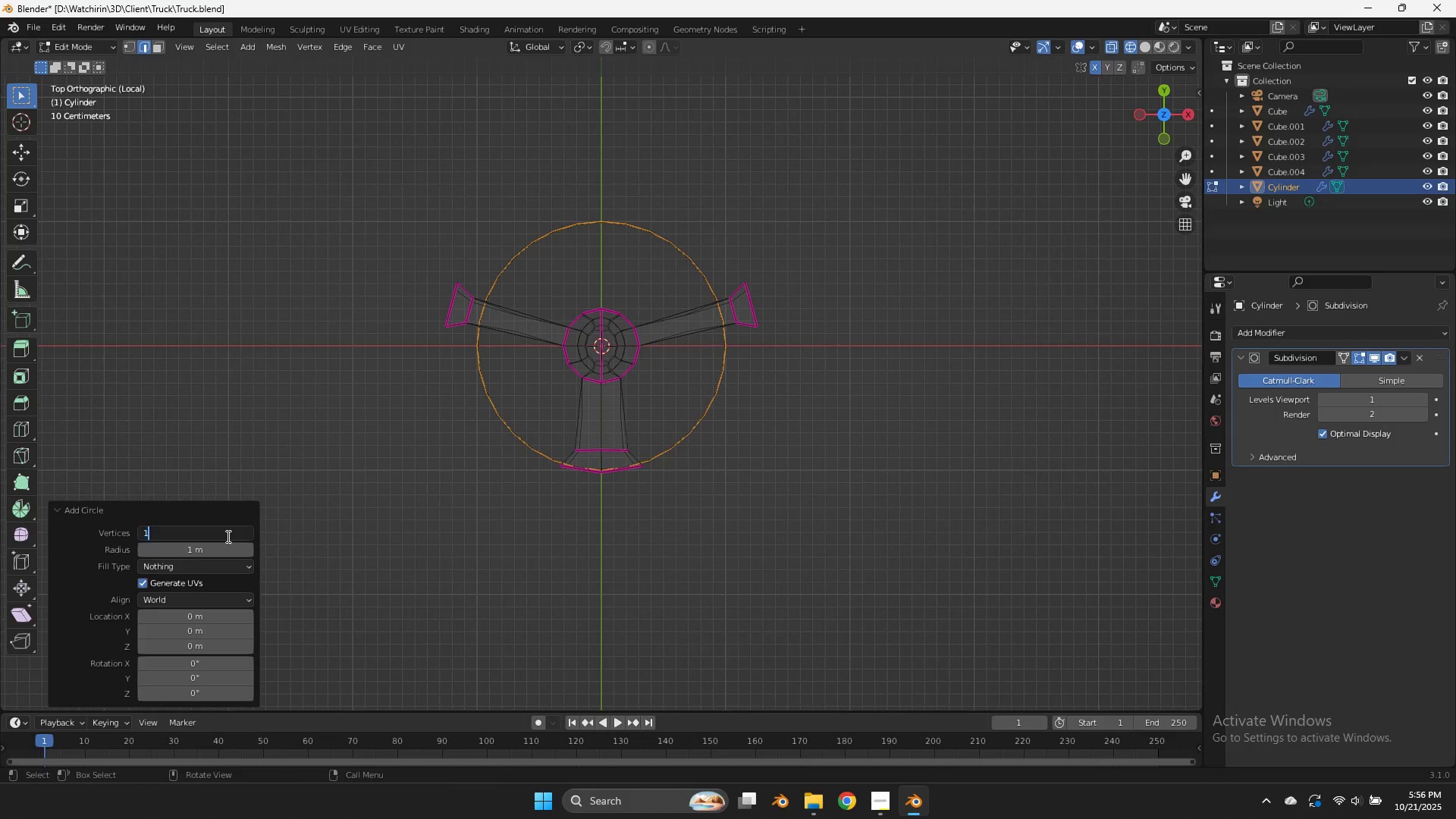 
type(12)
 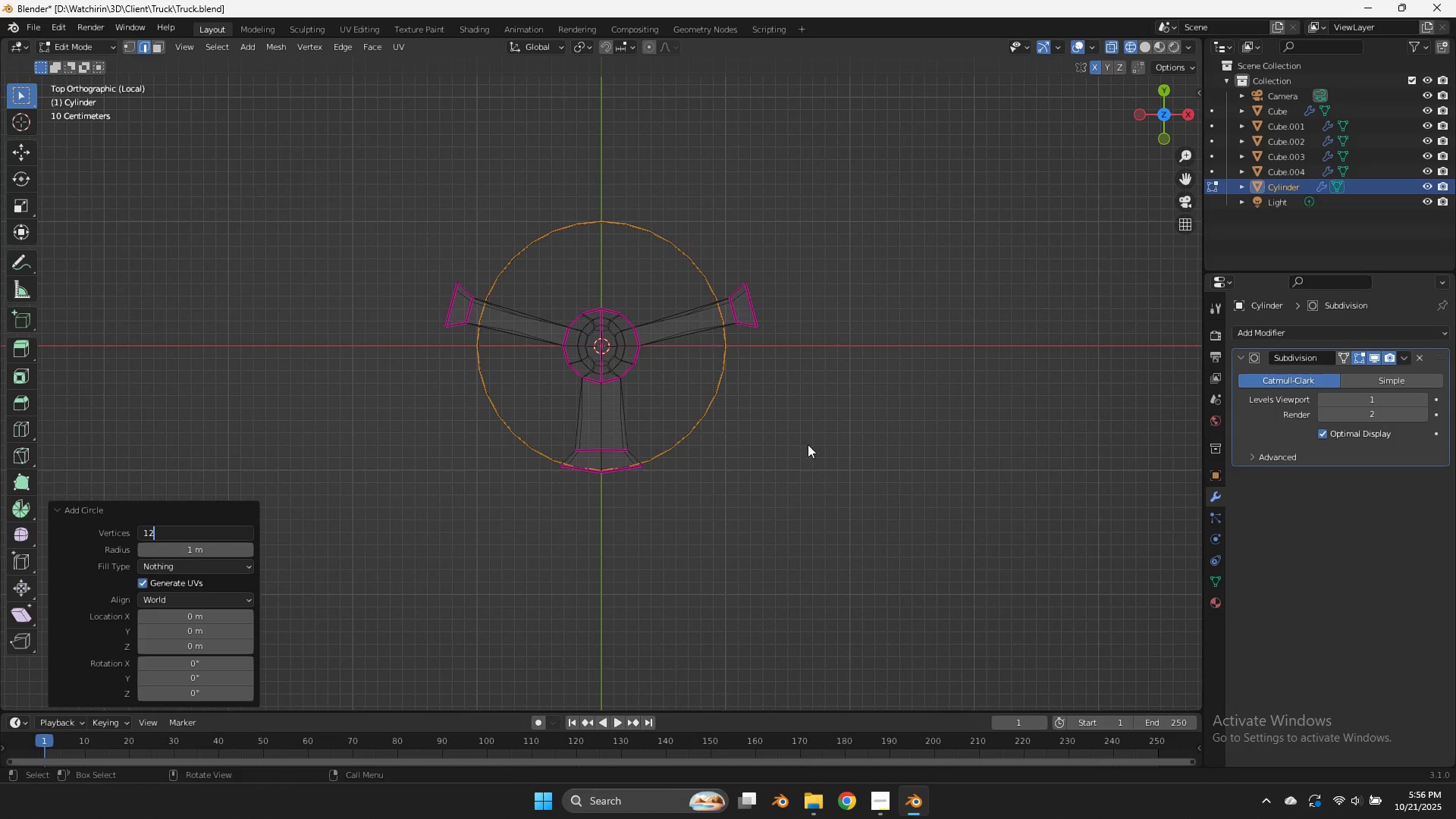 
left_click([808, 444])
 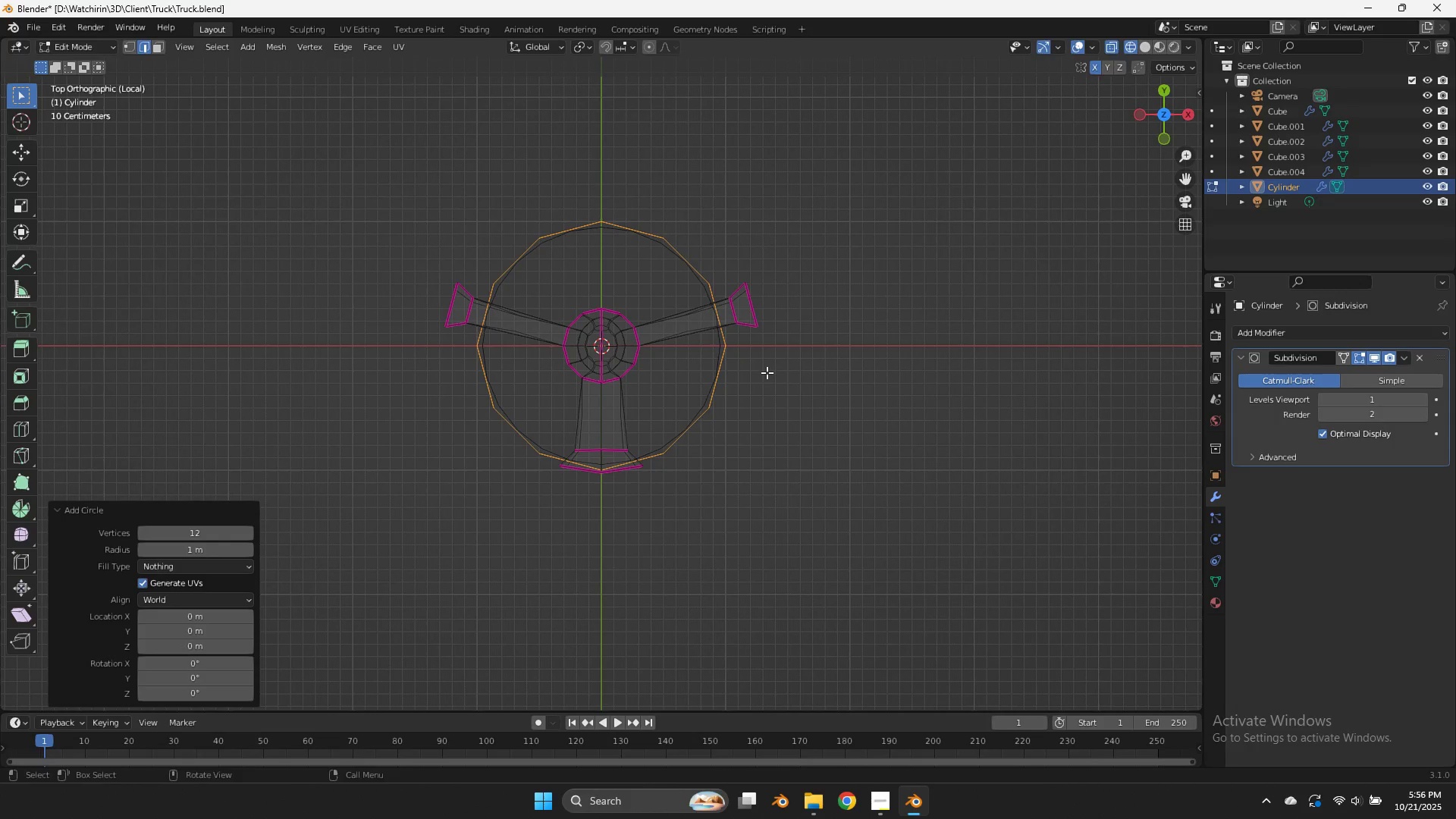 
key(S)
 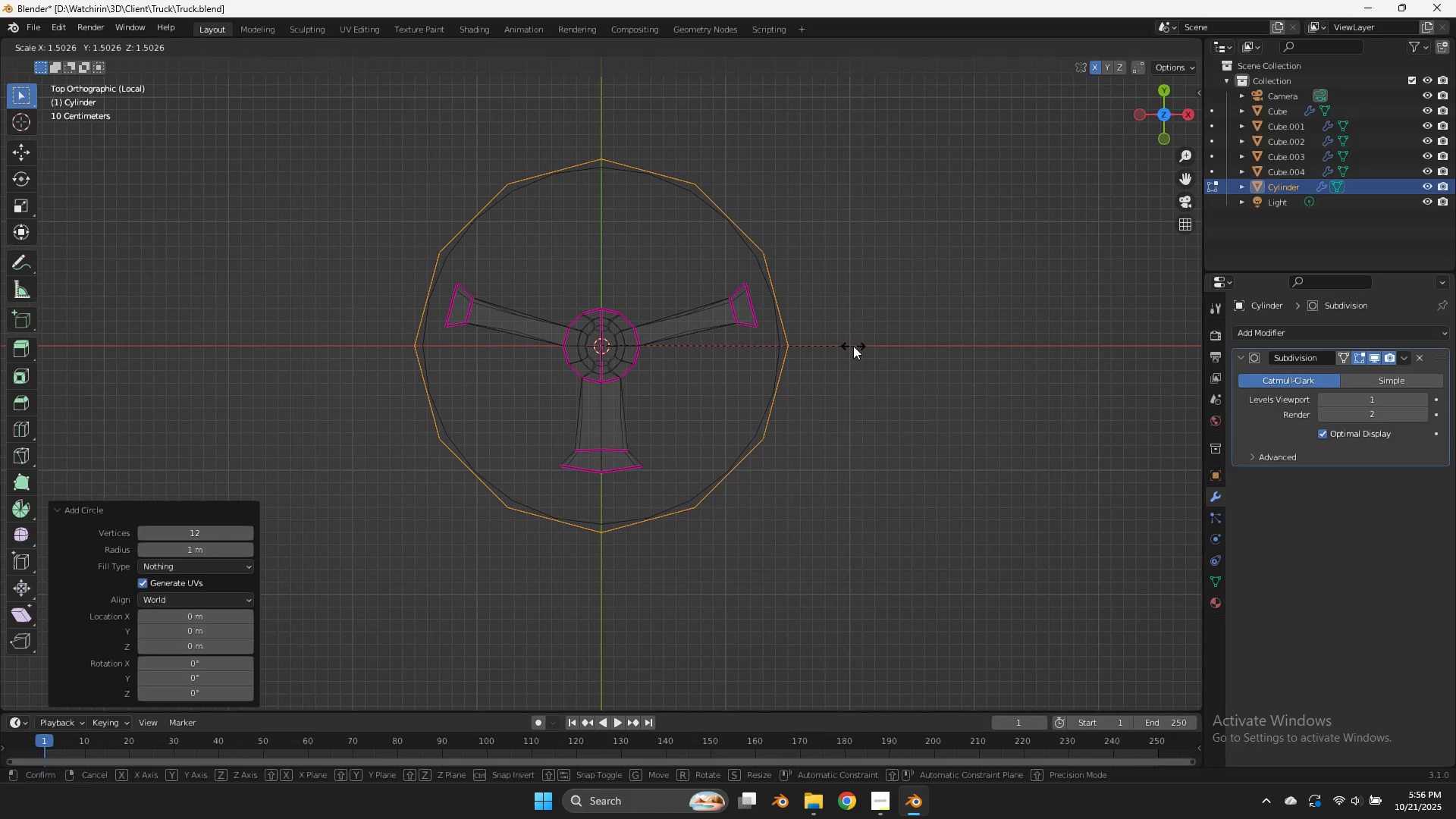 
left_click([859, 344])
 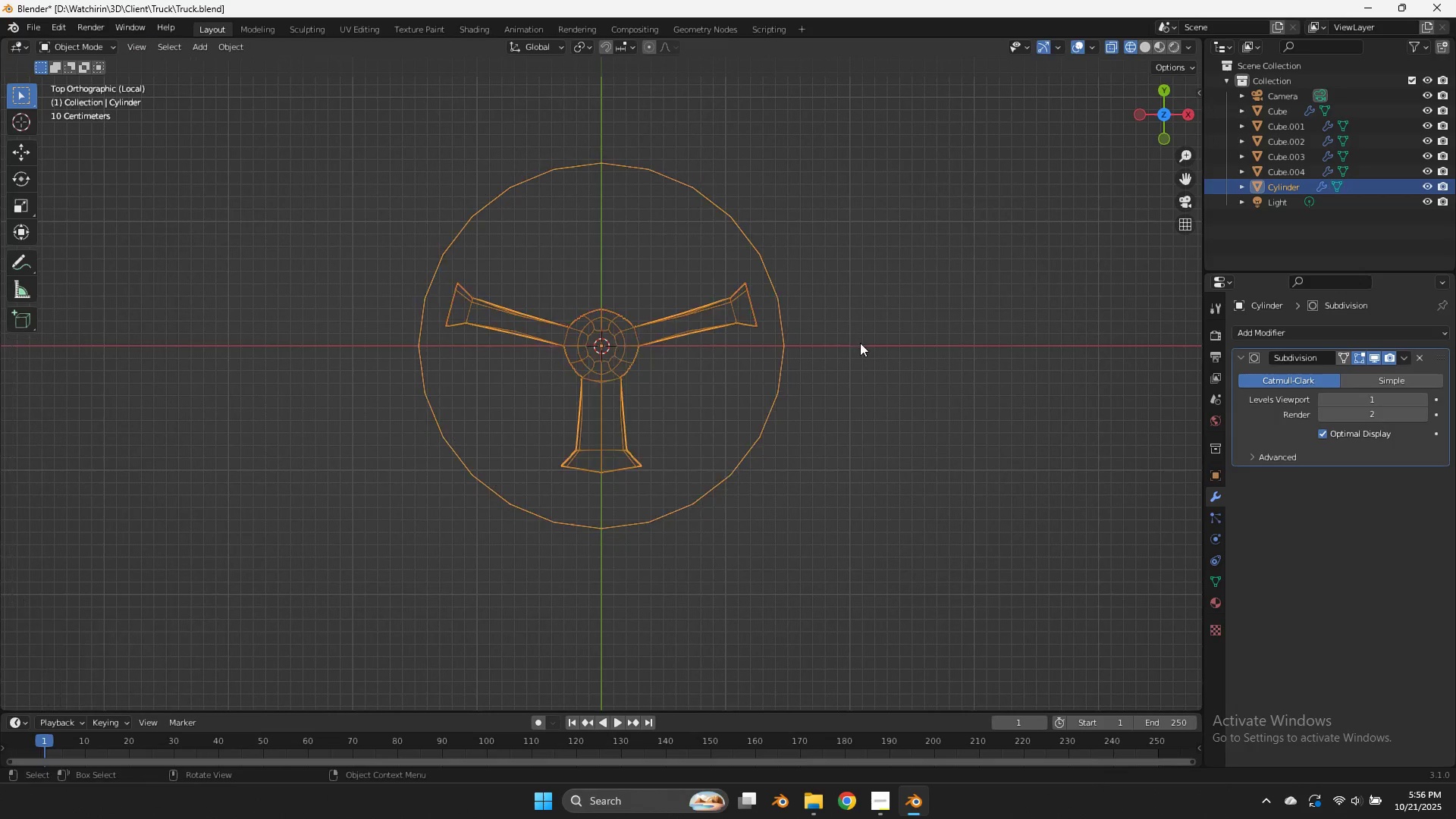 
key(Tab)
 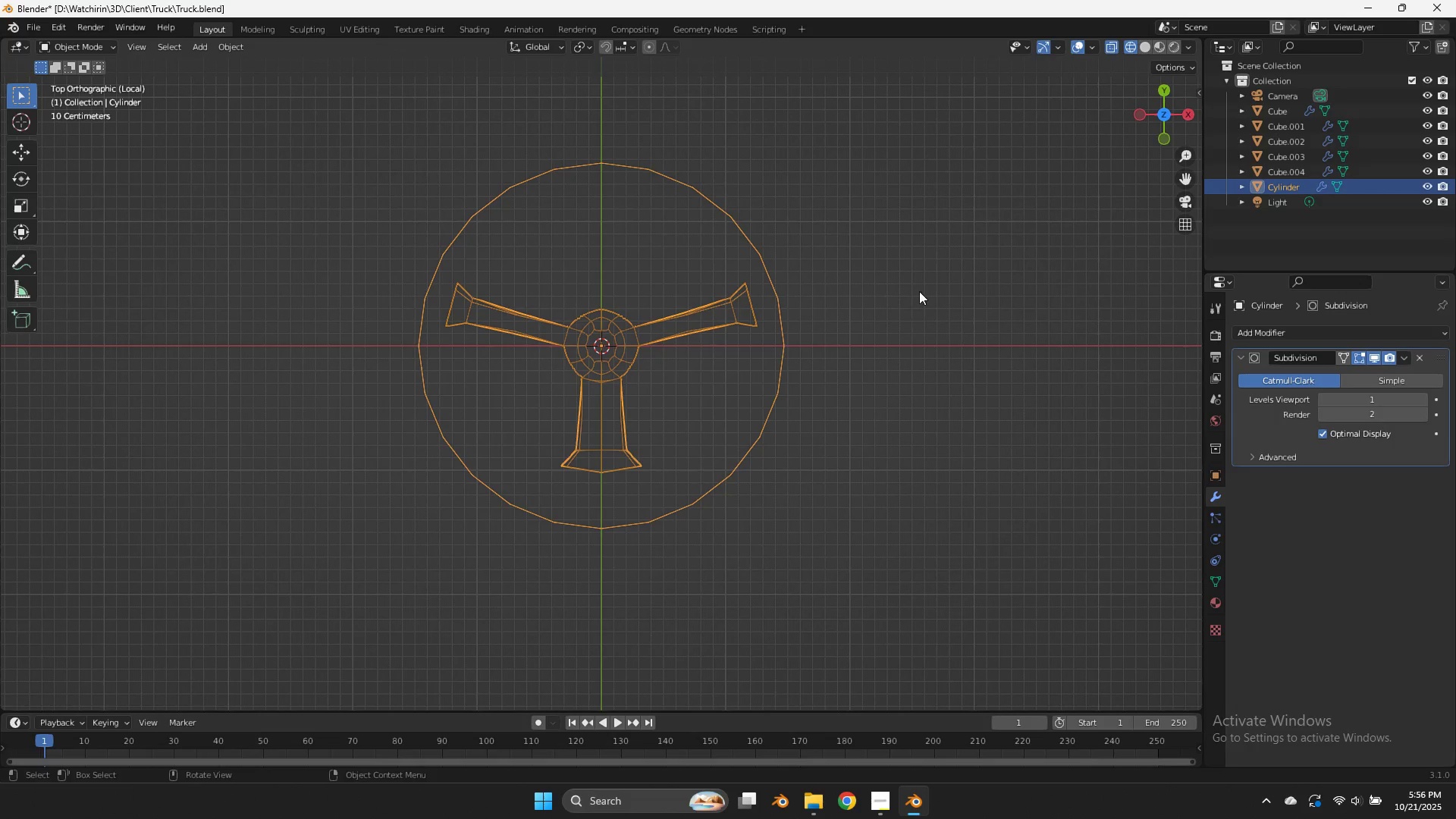 
key(Tab)
 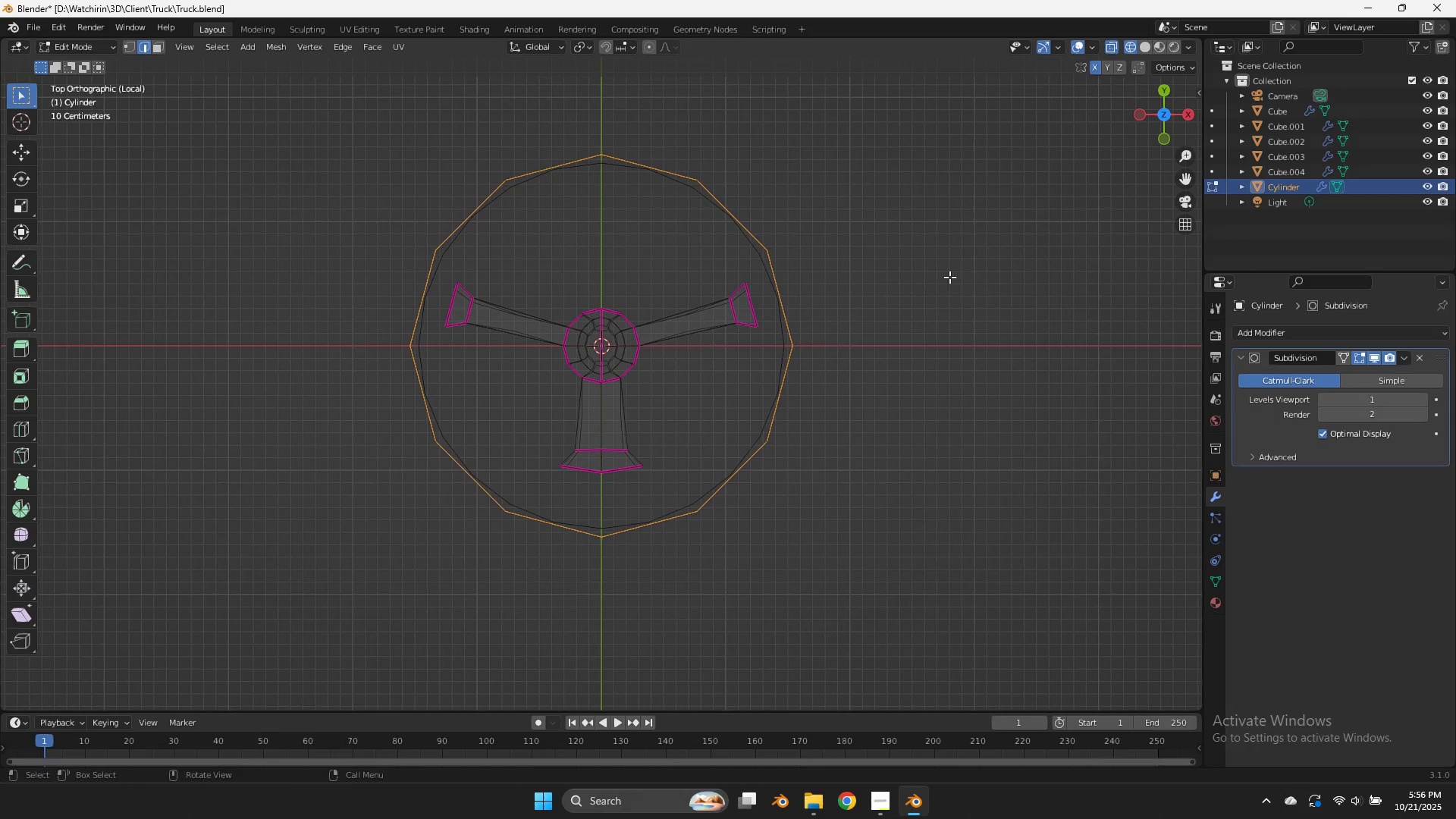 
key(E)
 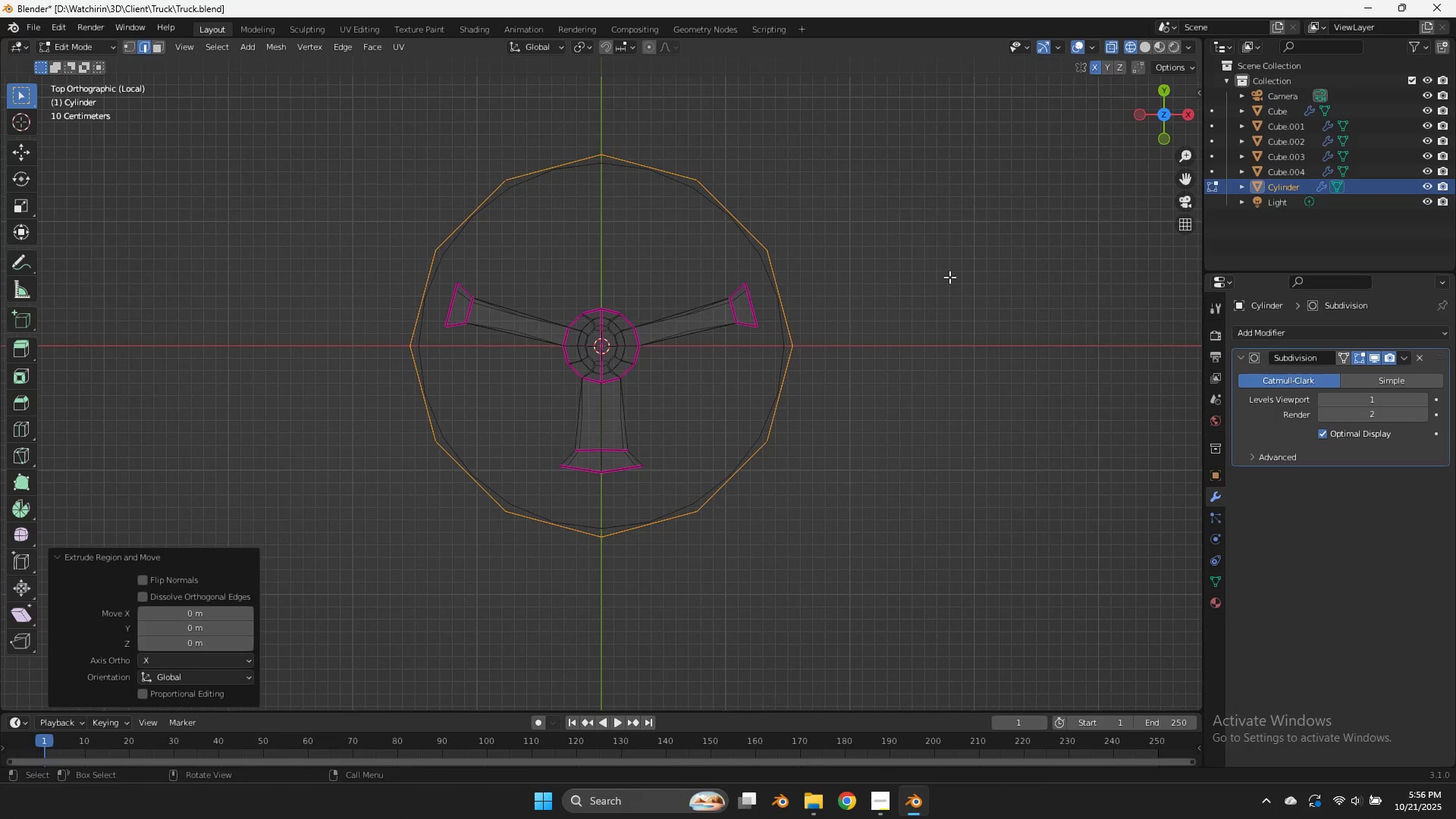 
right_click([949, 277])
 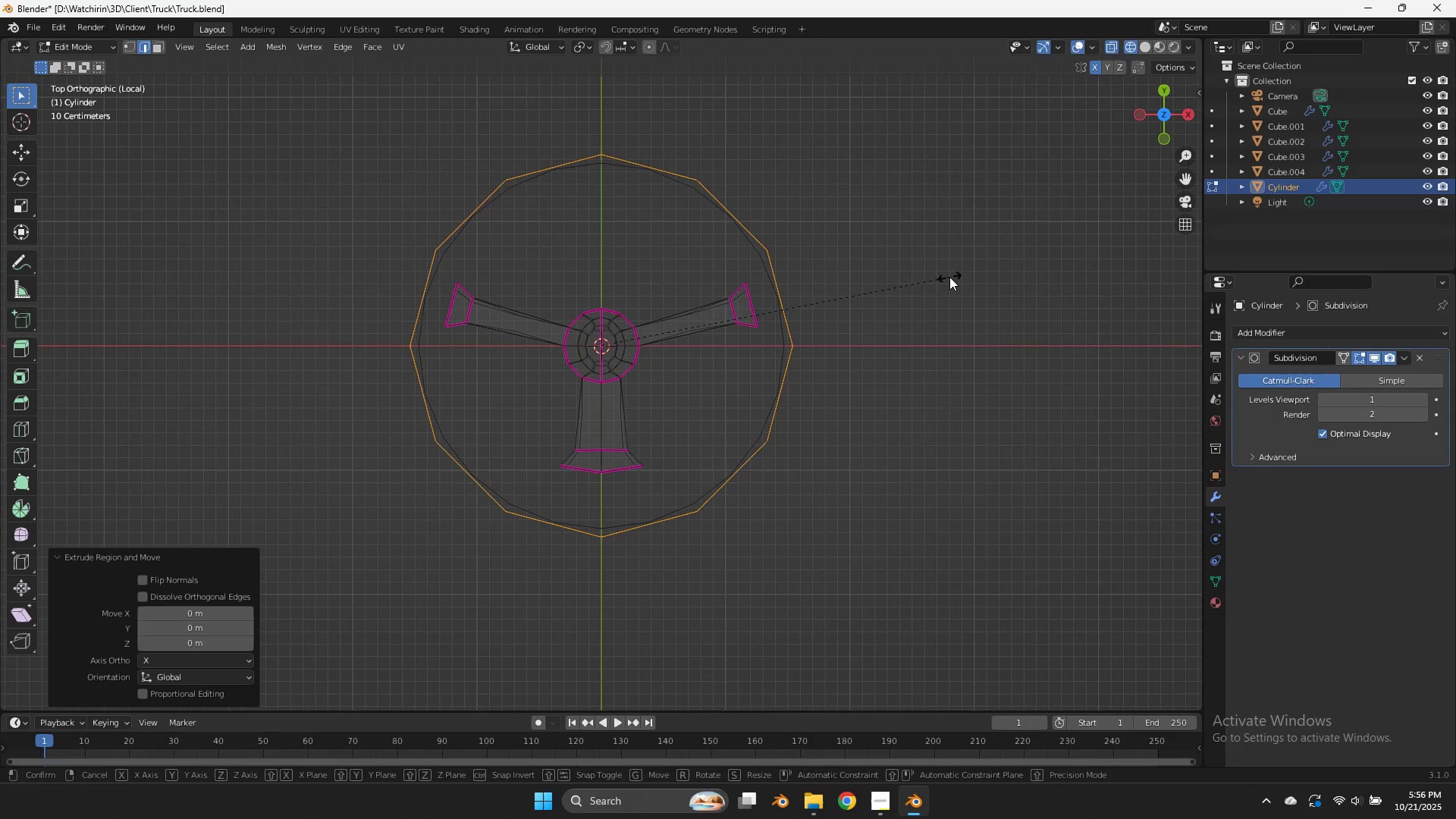 
key(S)
 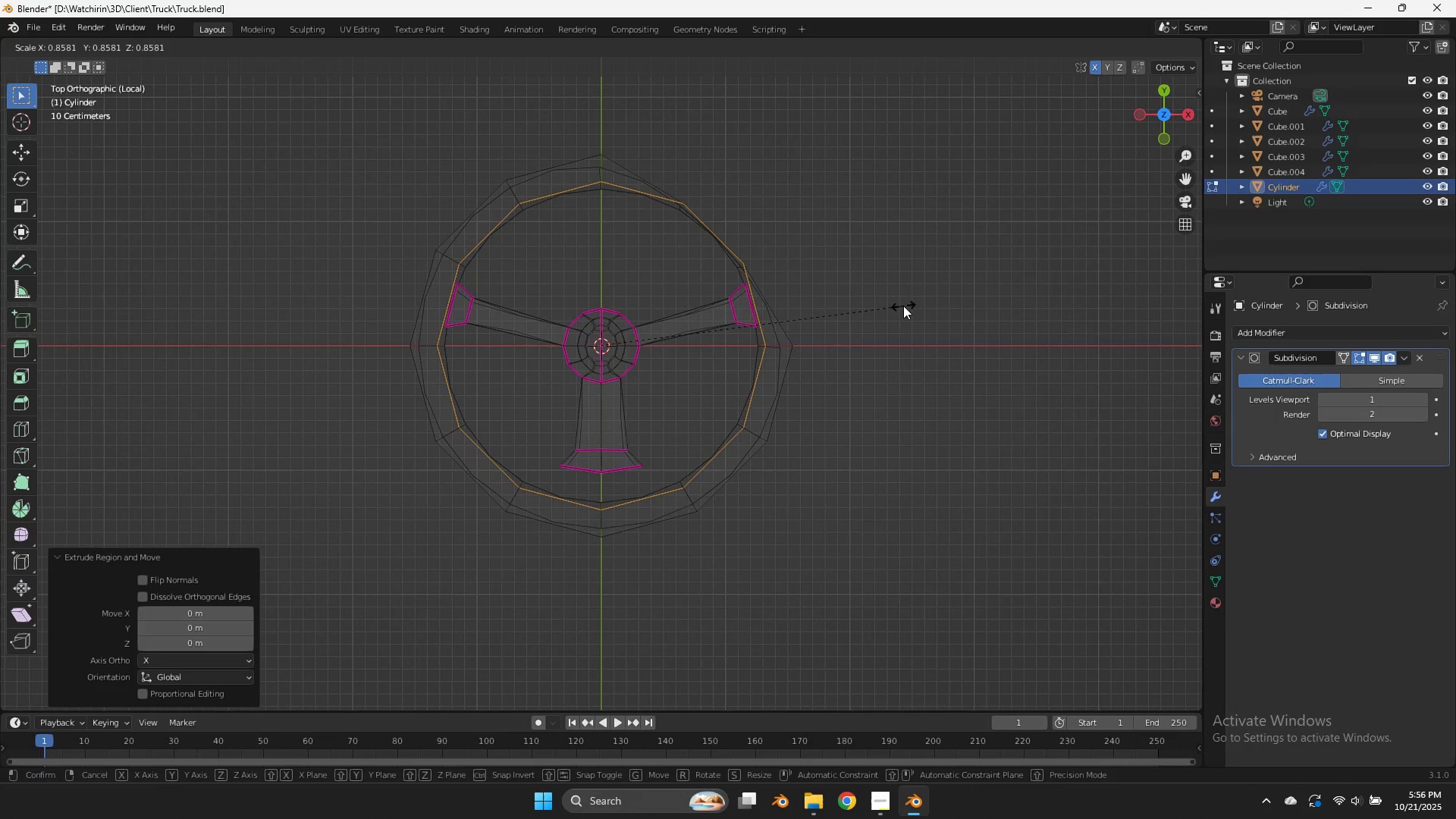 
right_click([905, 306])
 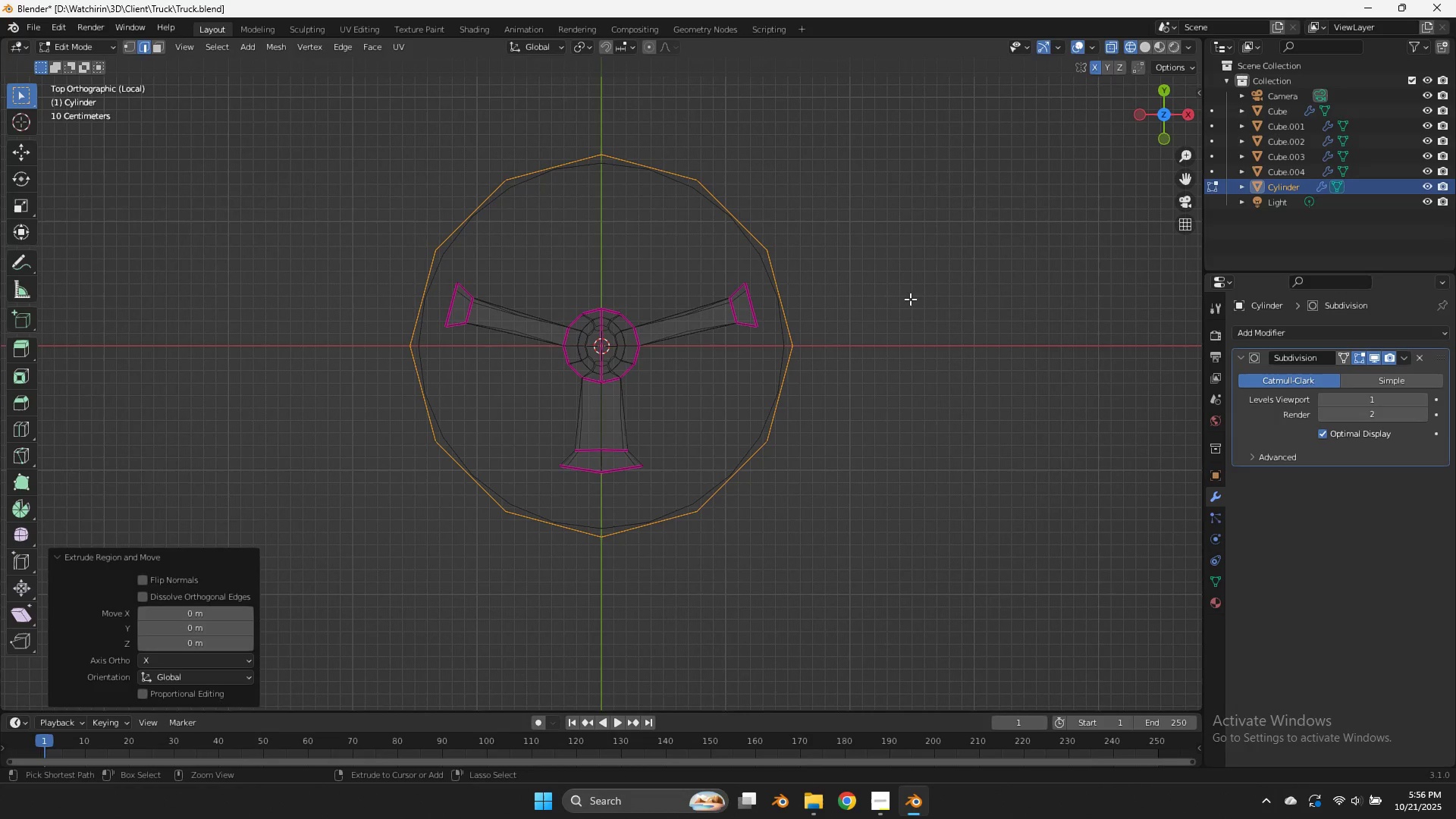 
key(Control+Z)
 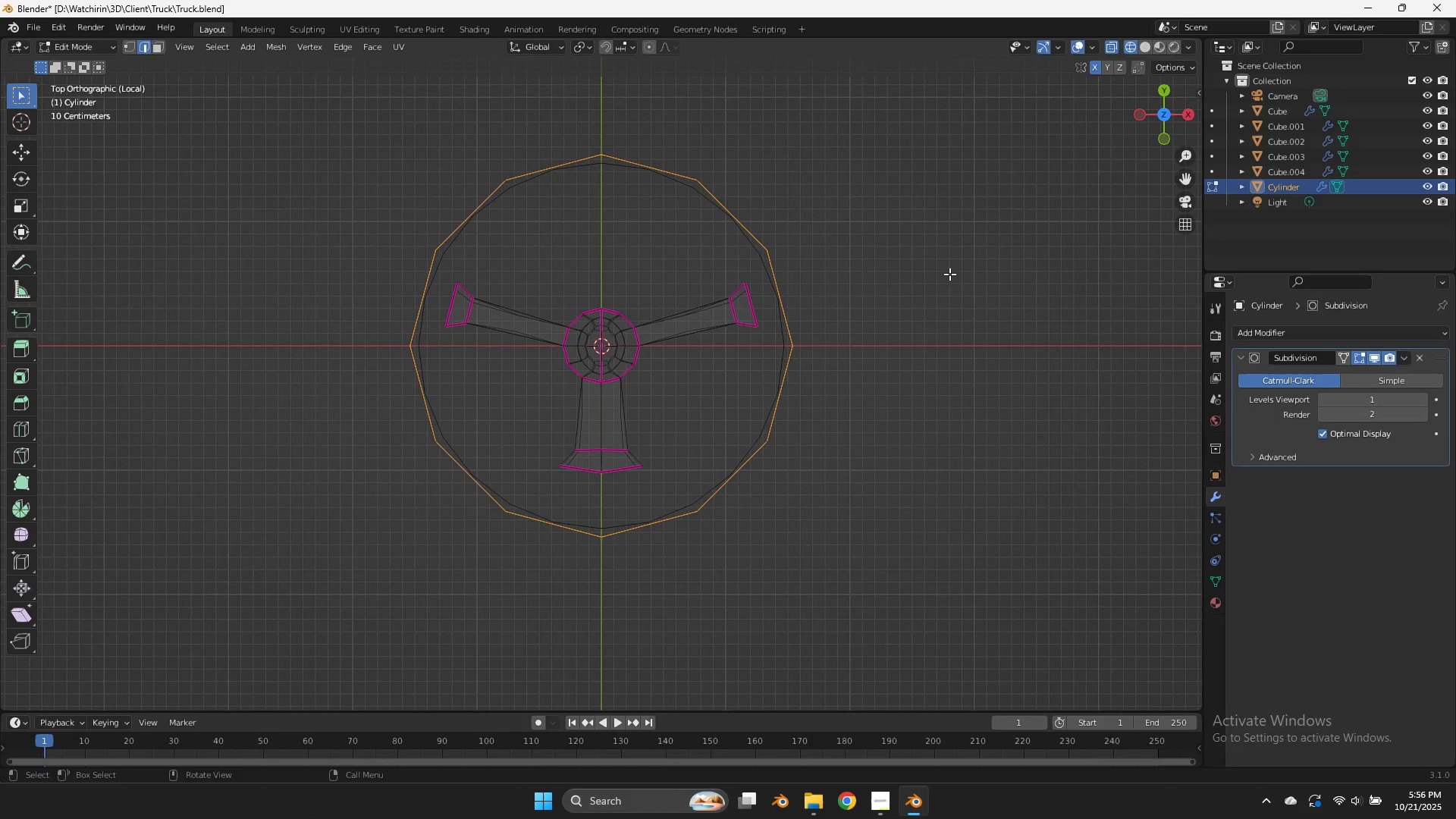 
type(ess)
 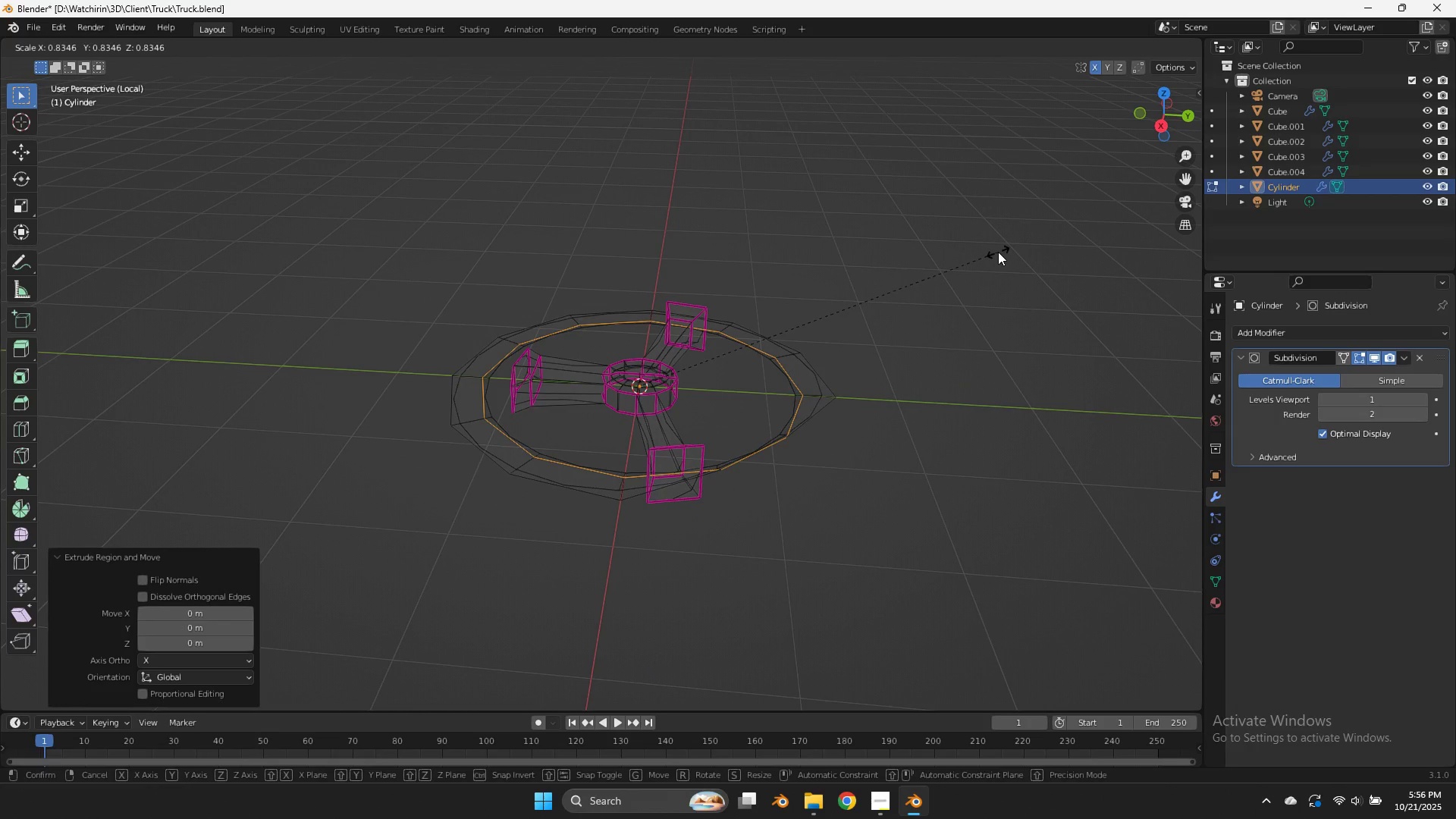 
left_click_drag(start_coordinate=[1165, 113], to_coordinate=[978, 645])
 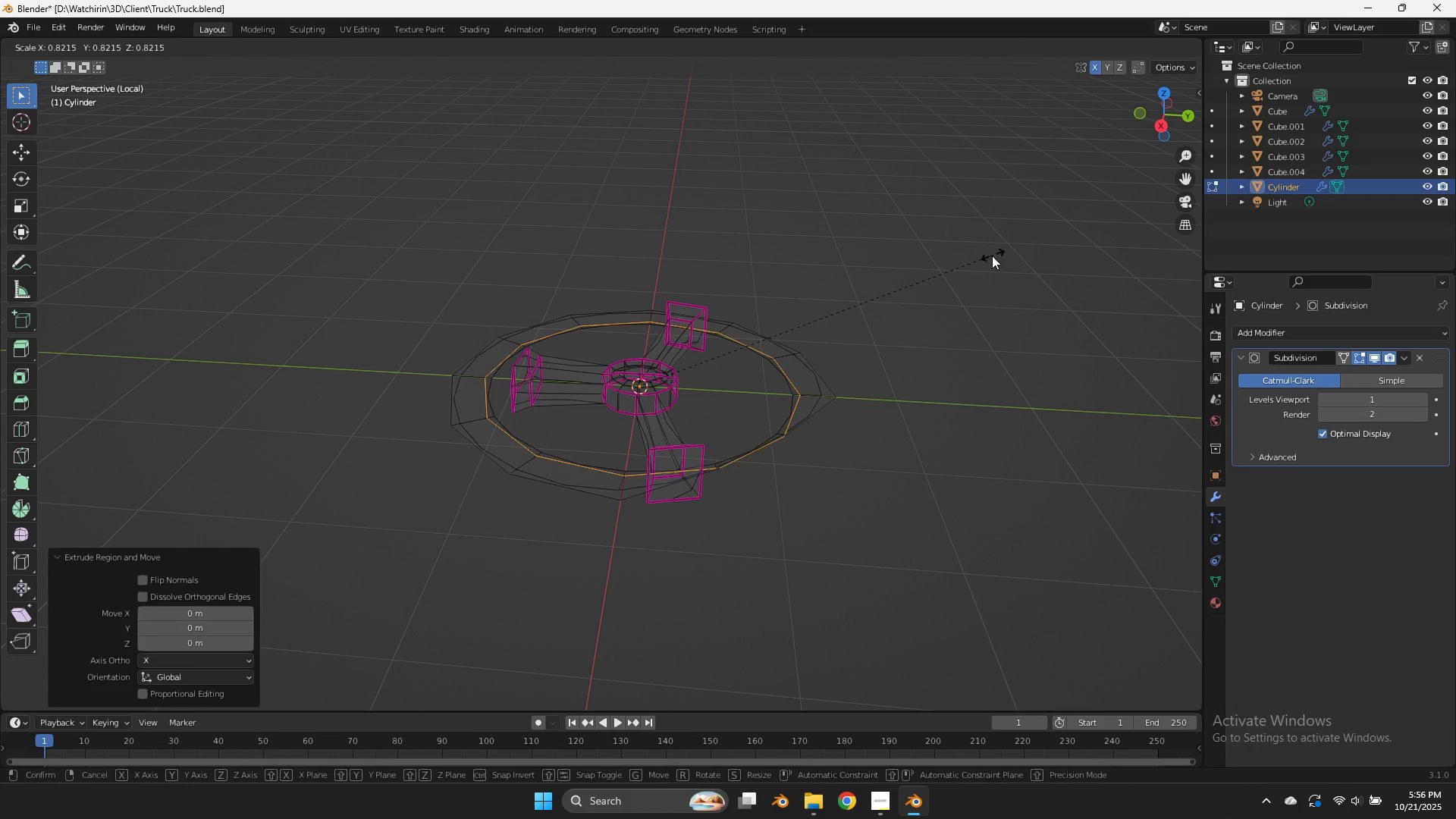 
left_click([976, 262])
 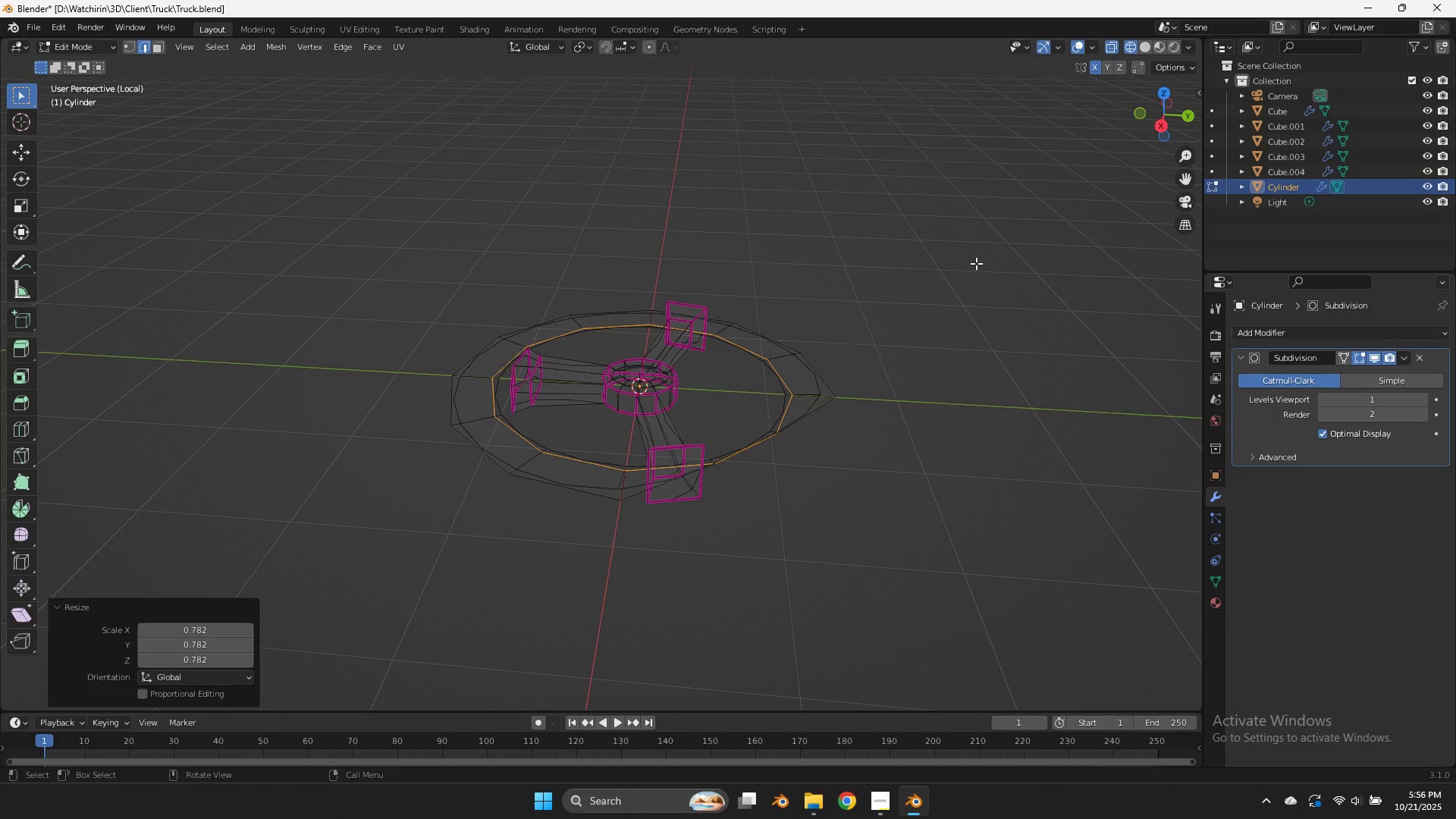 
key(Control+Z)
 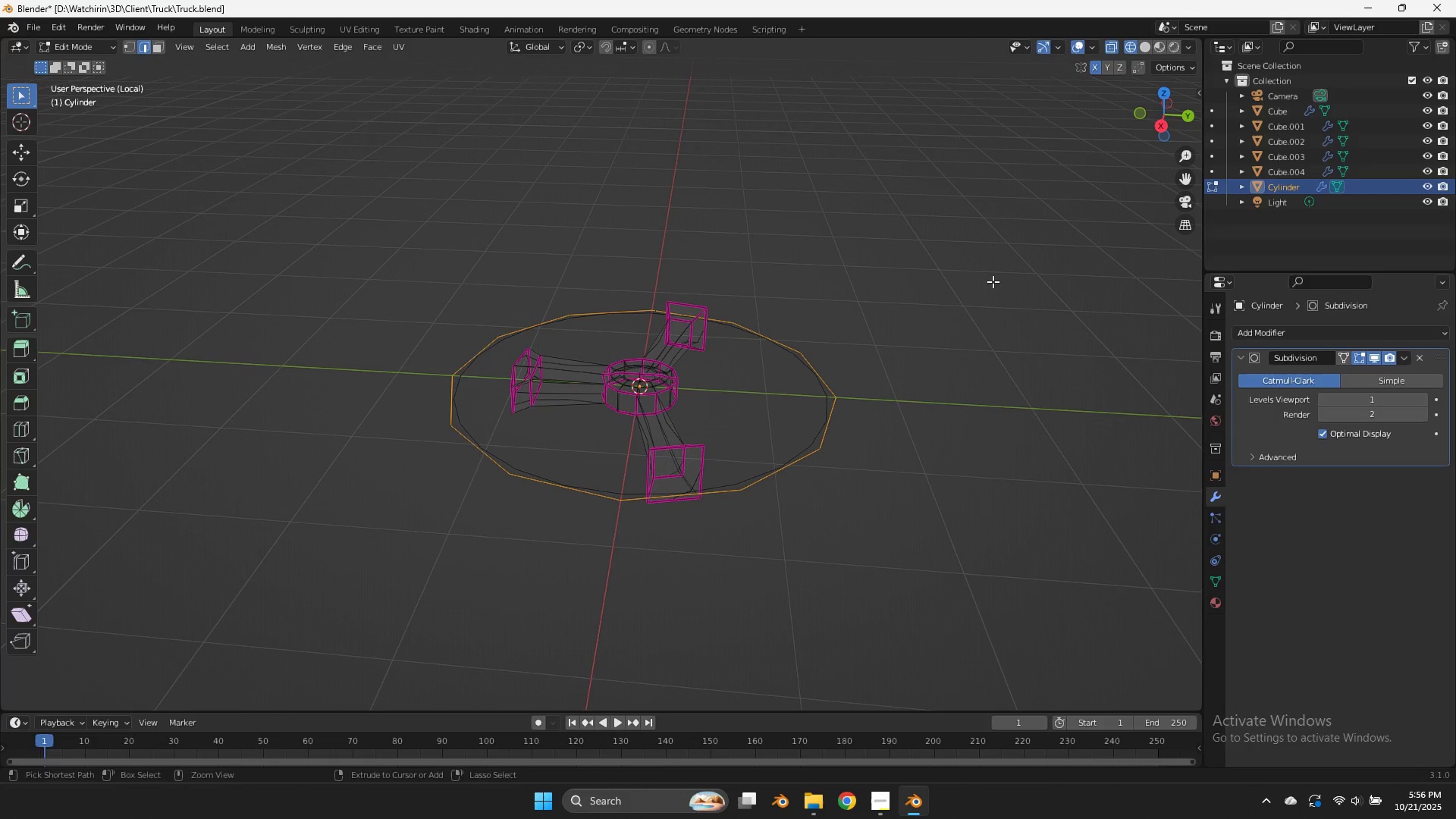 
key(Control+Z)
 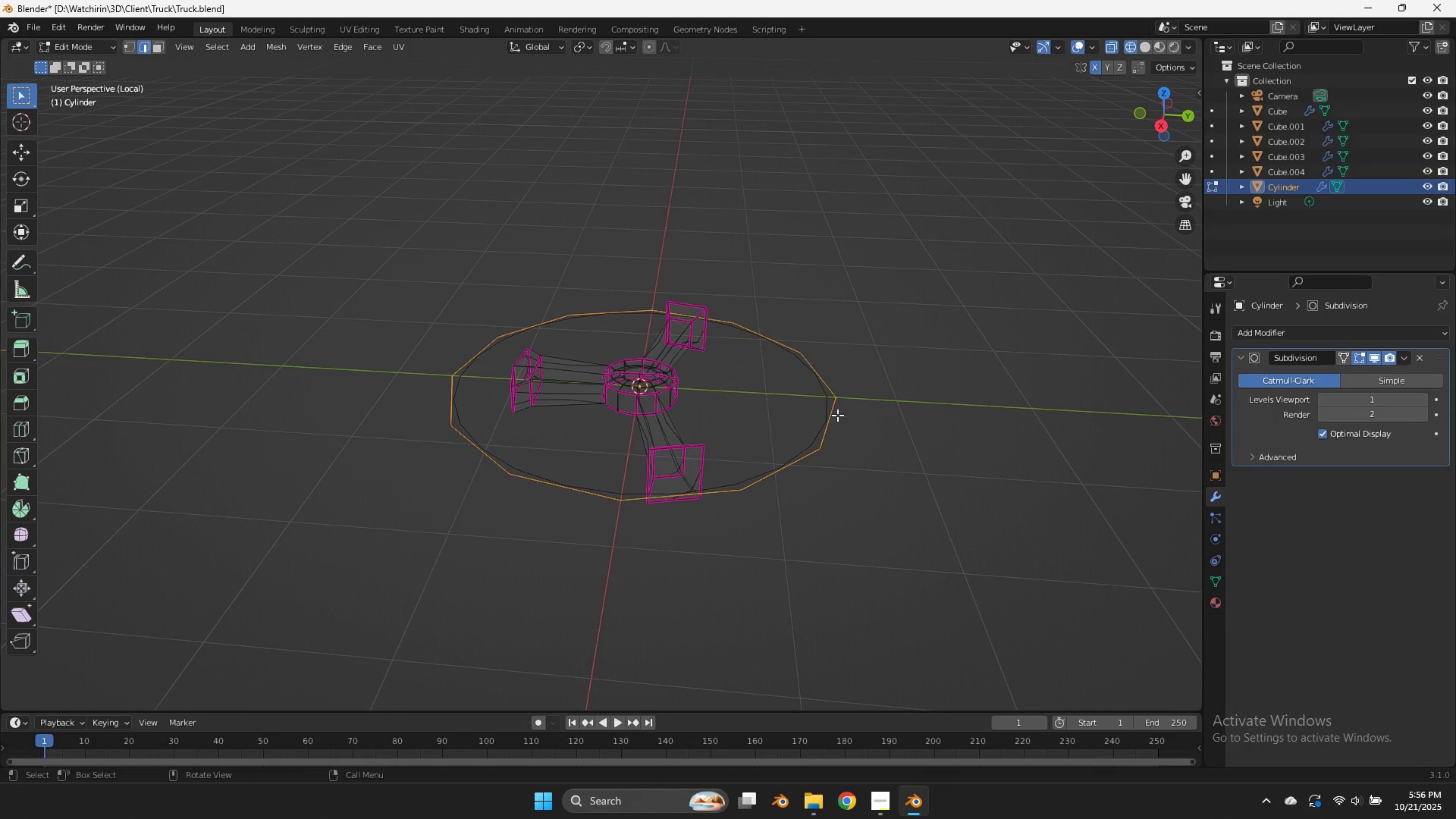 
key(A)
 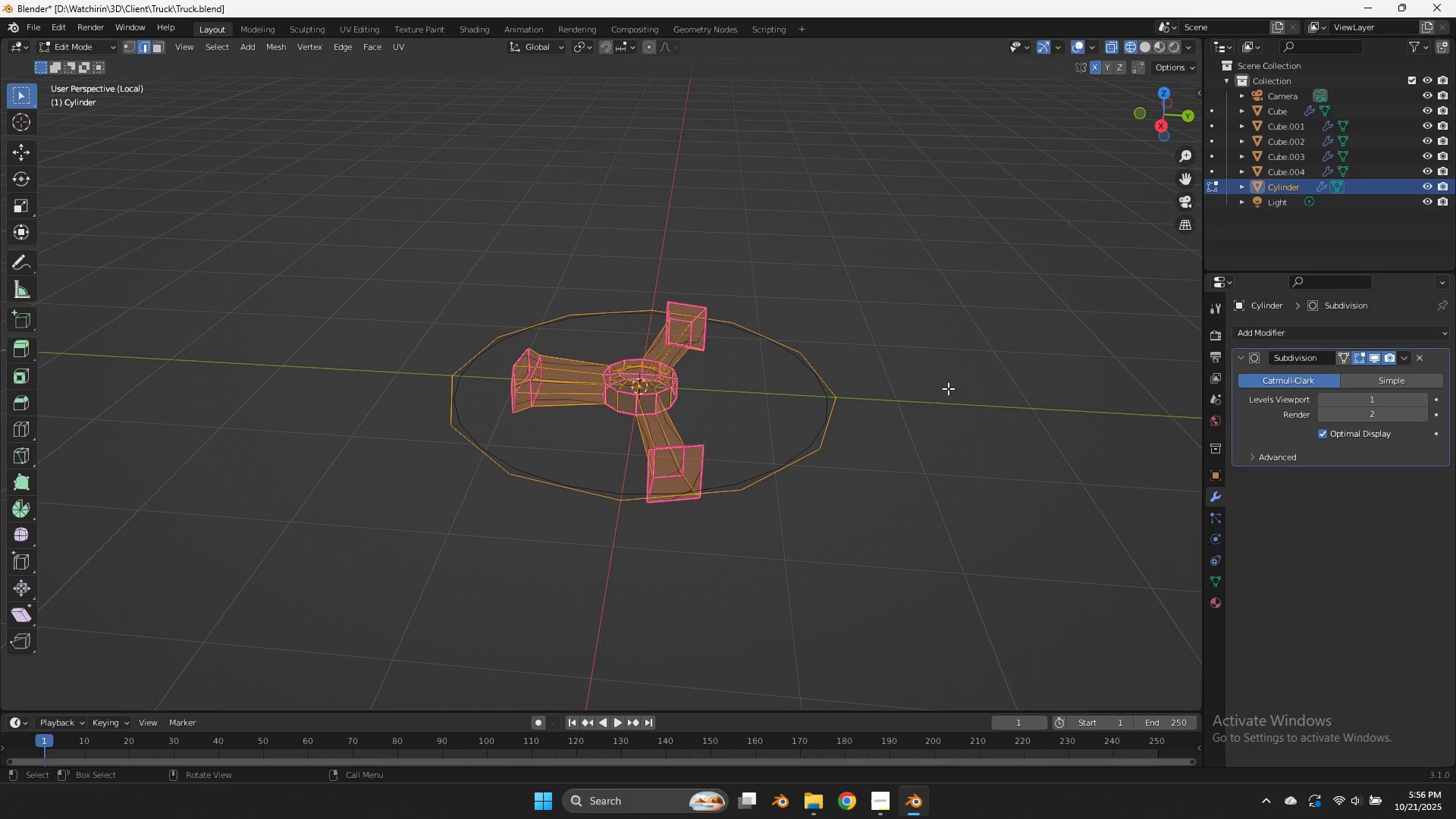 
key(Control+Z)
 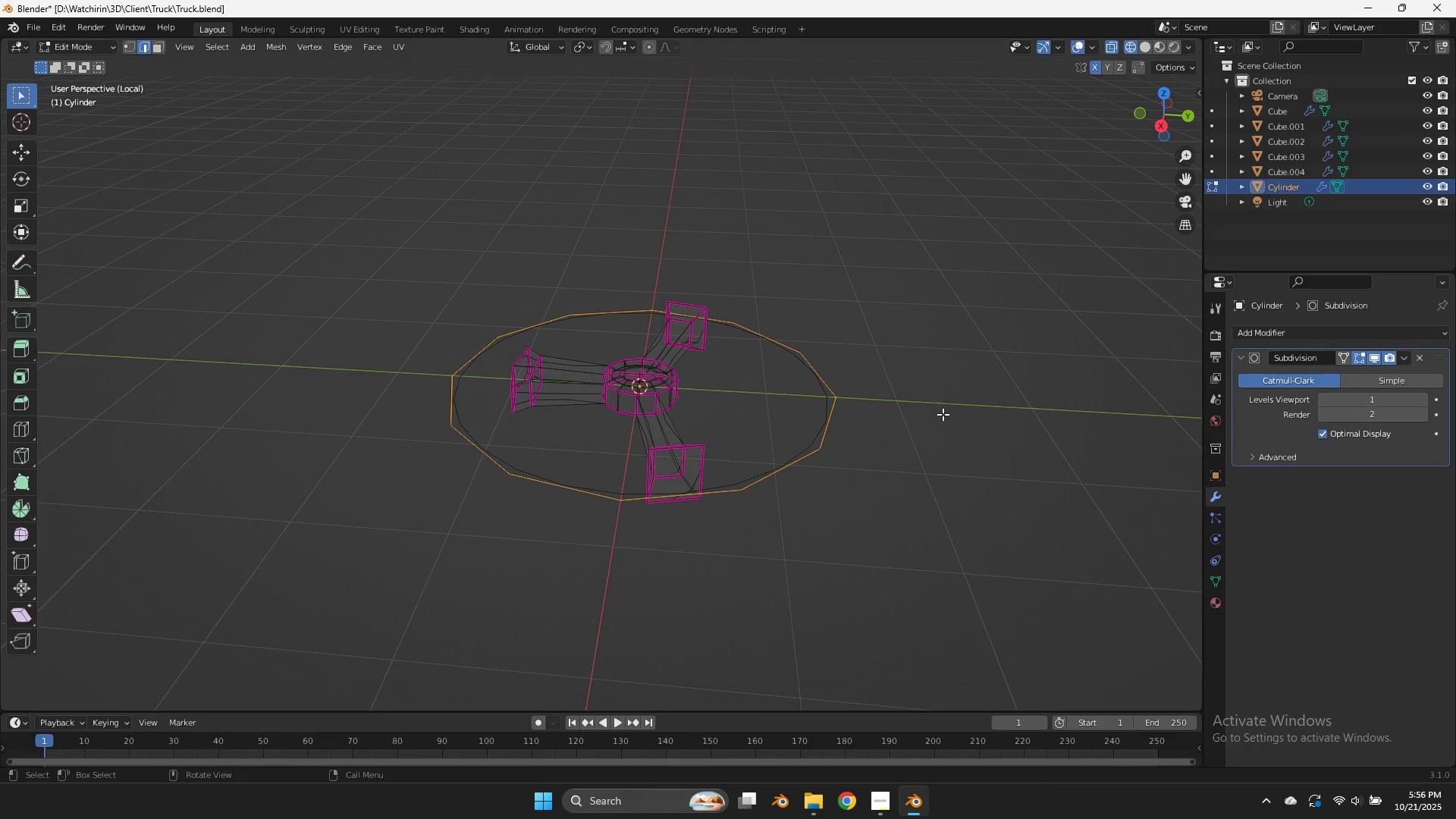 
key(S)
 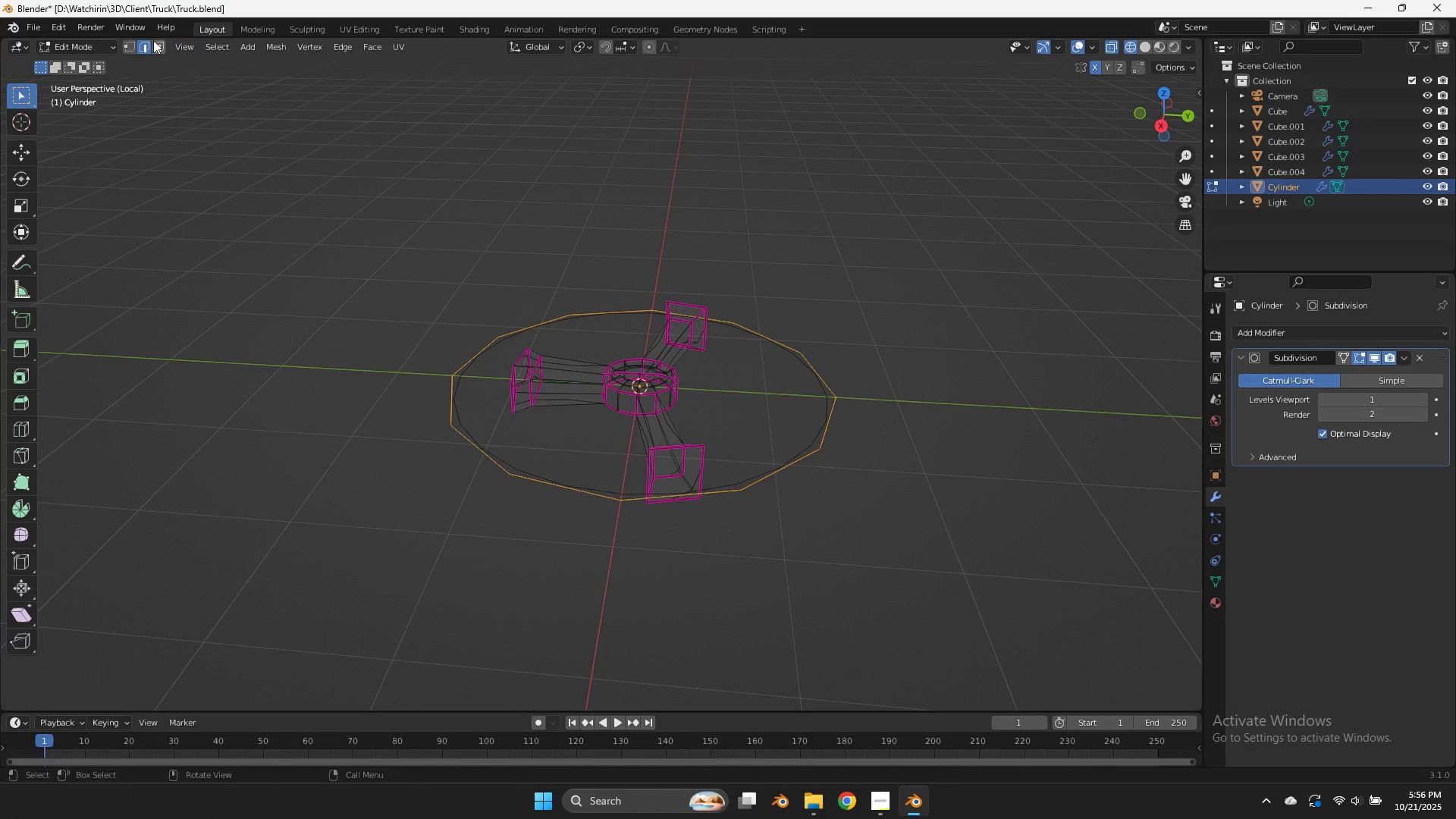 
left_click([128, 44])
 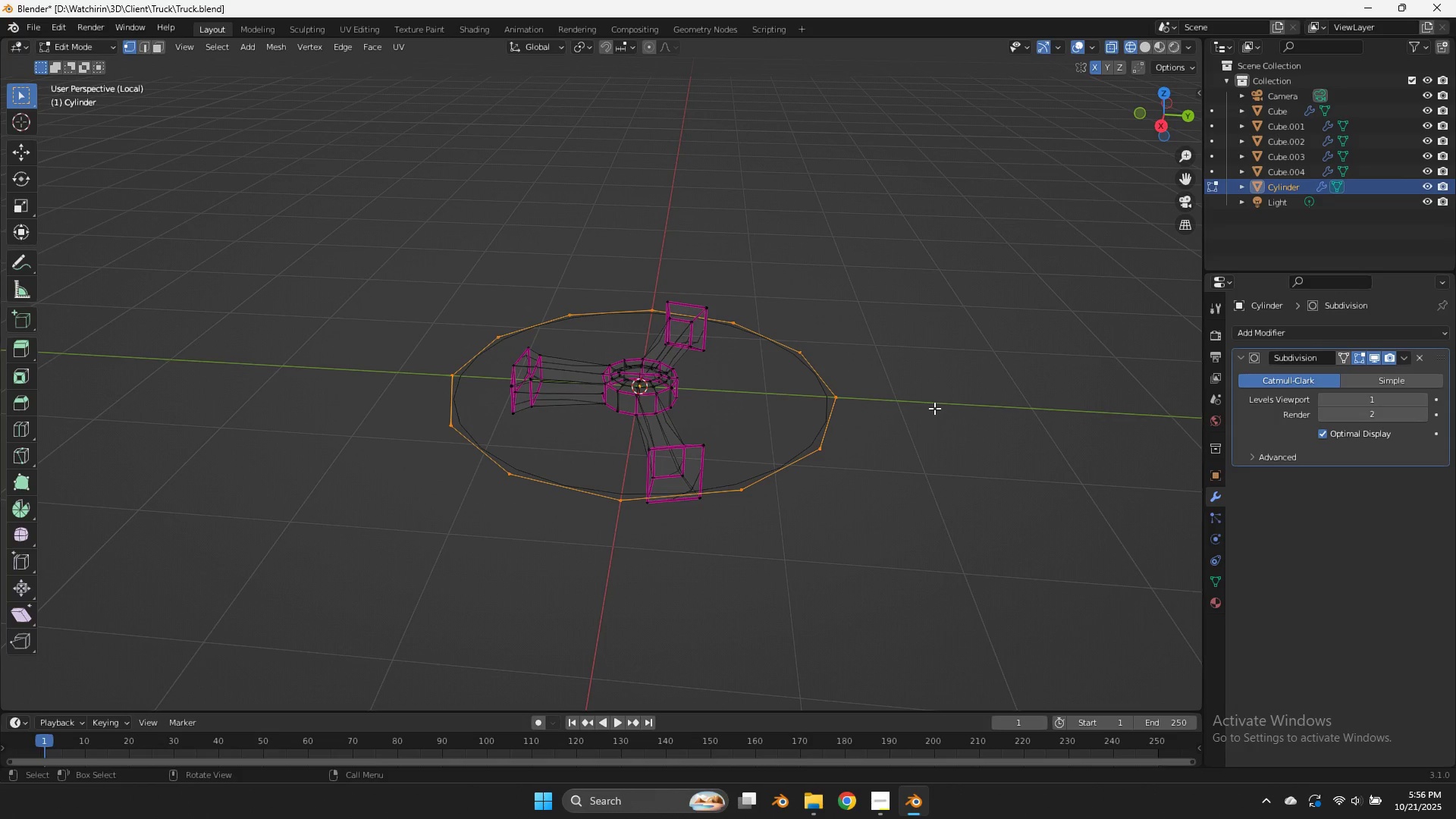 
key(E)
 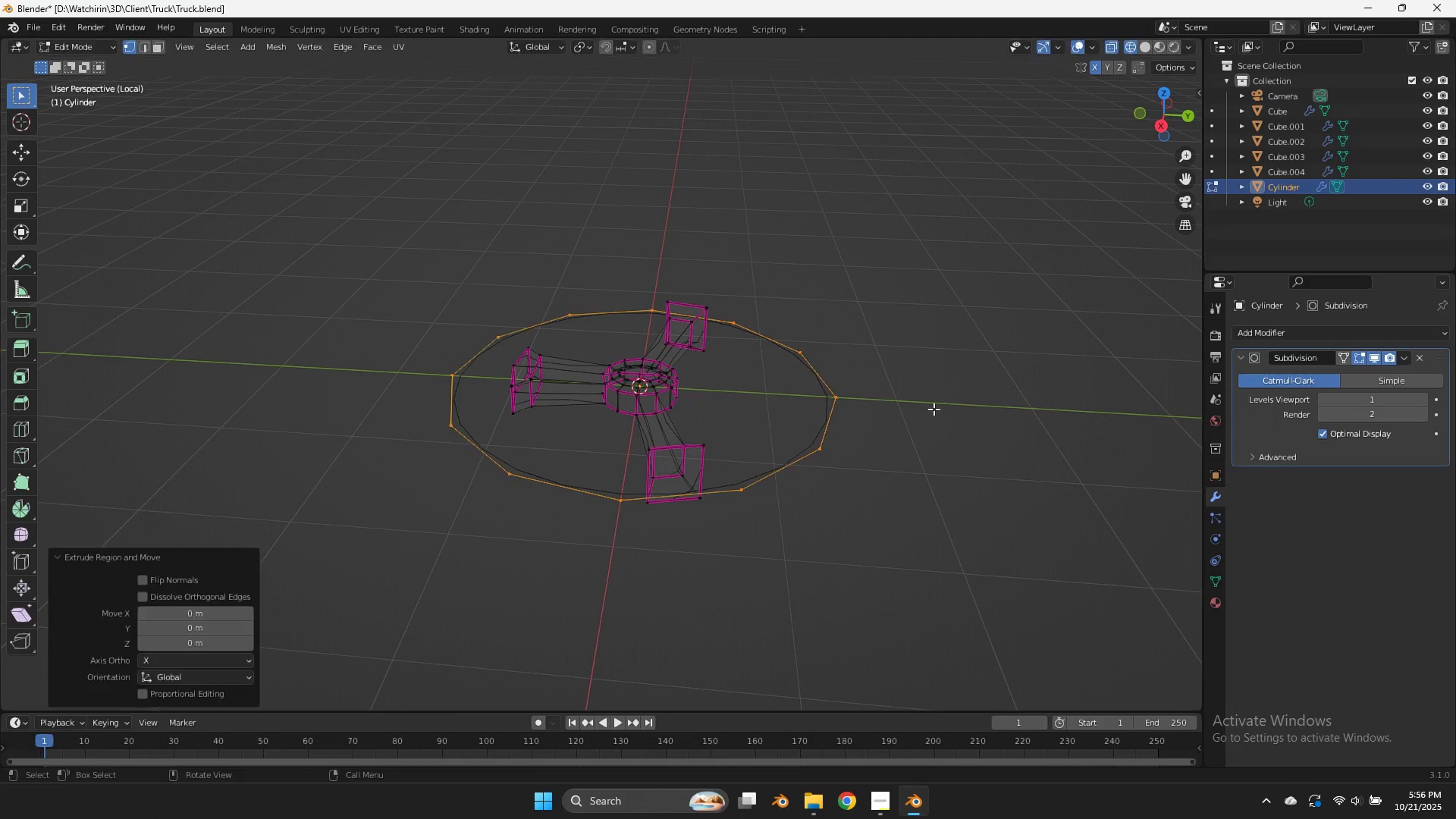 
right_click([934, 409])
 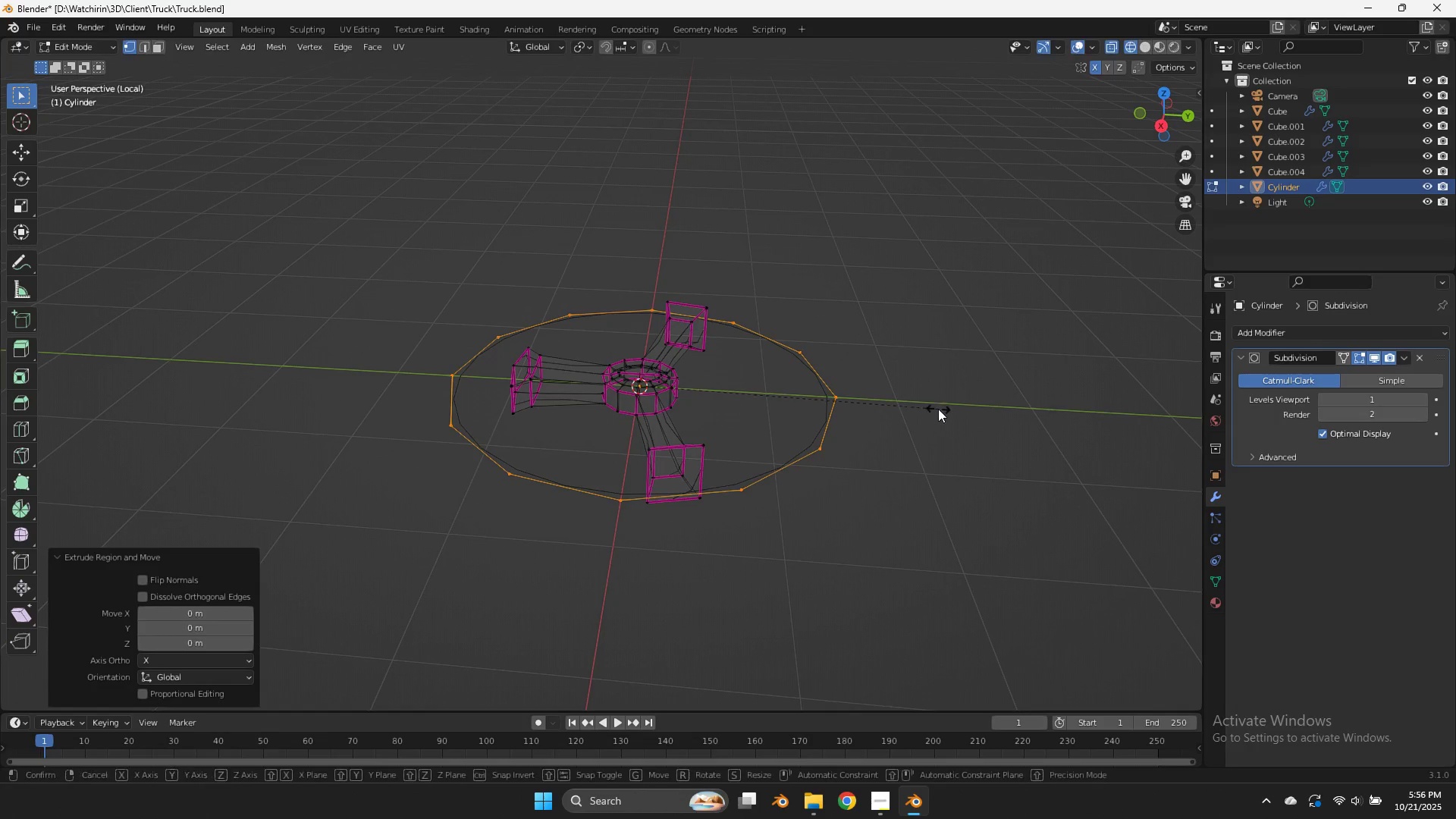 
key(S)
 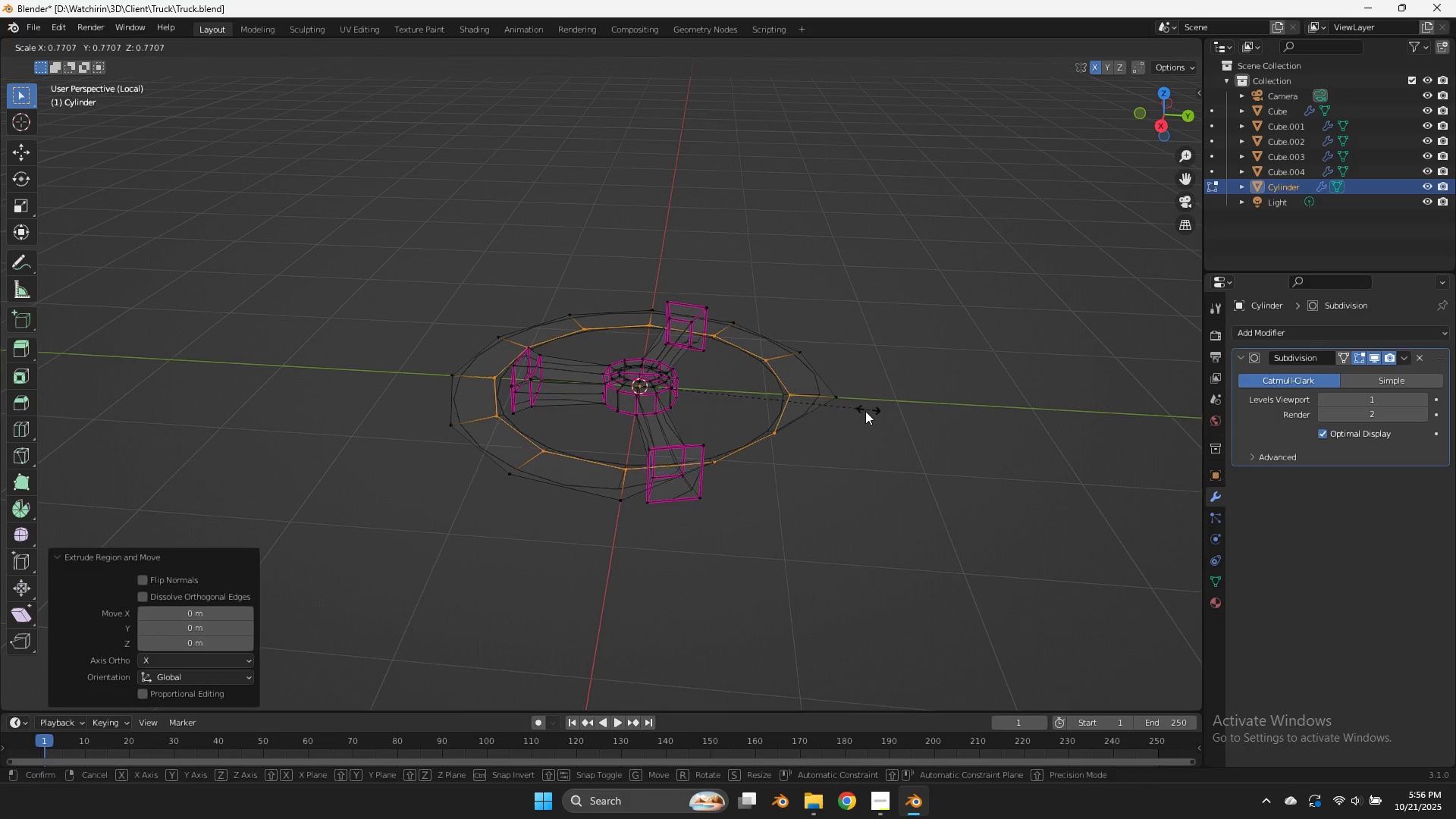 
left_click_drag(start_coordinate=[836, 418], to_coordinate=[832, 421])
 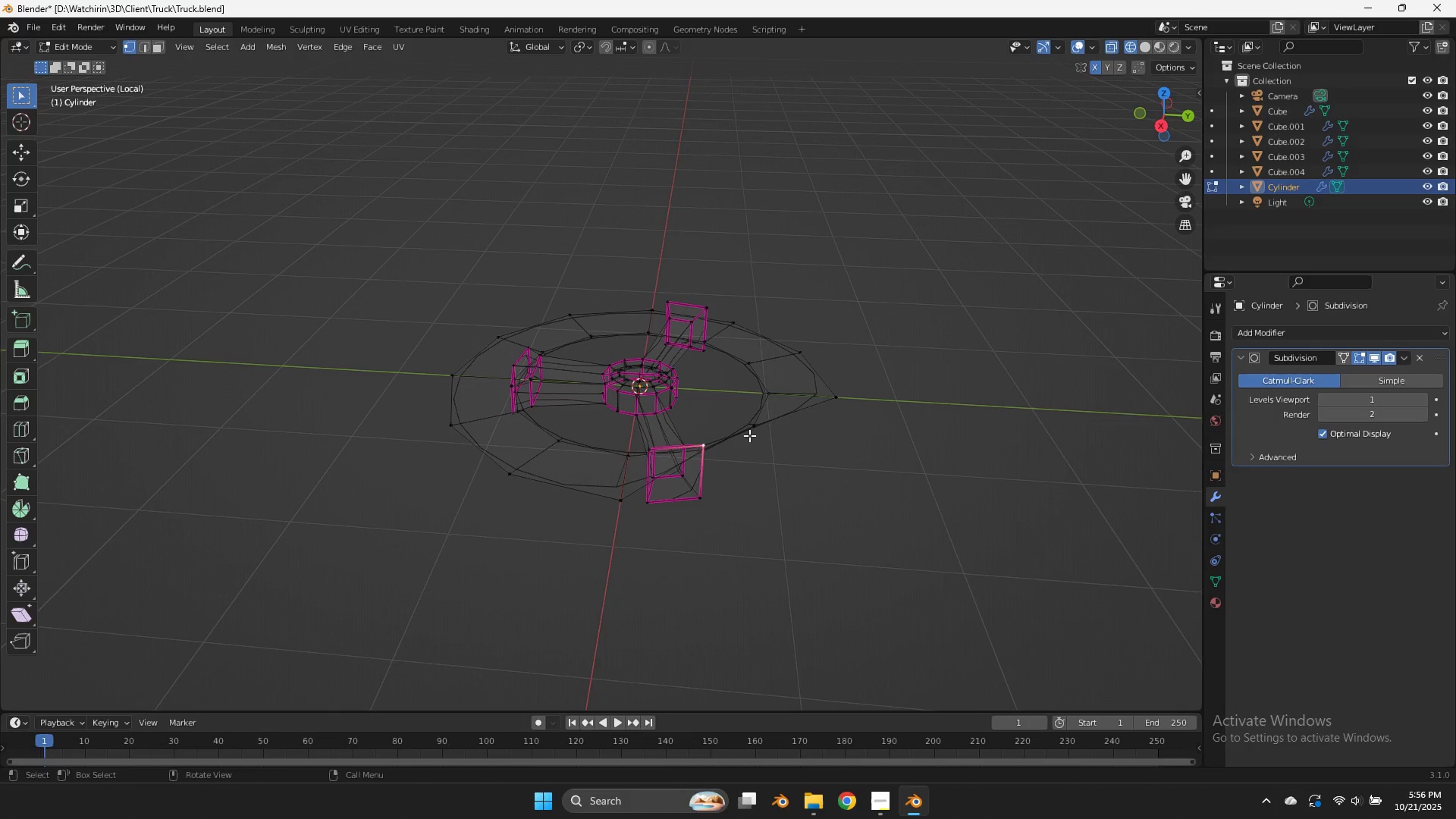 
triple_click([752, 435])
 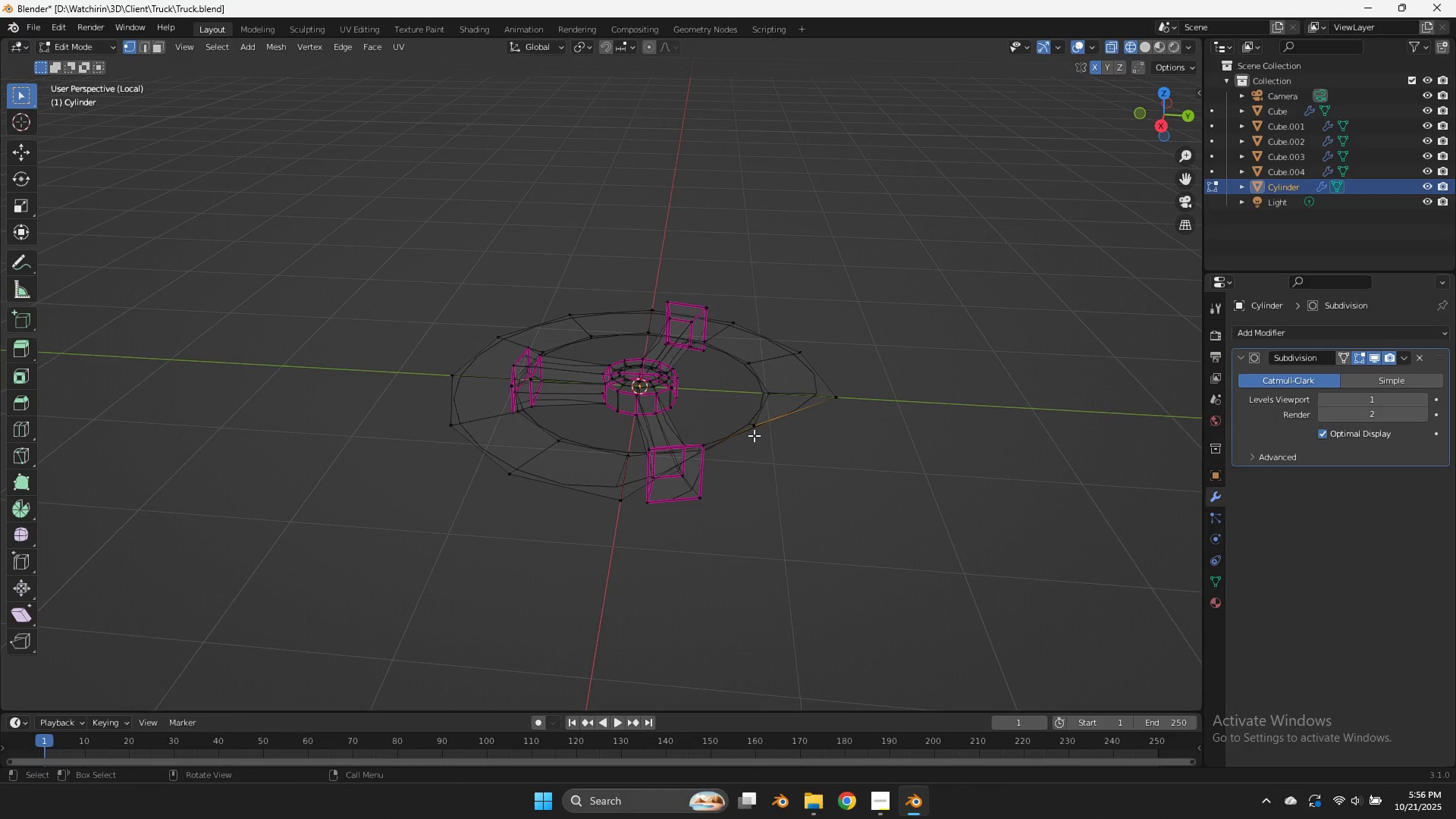 
key(G)
 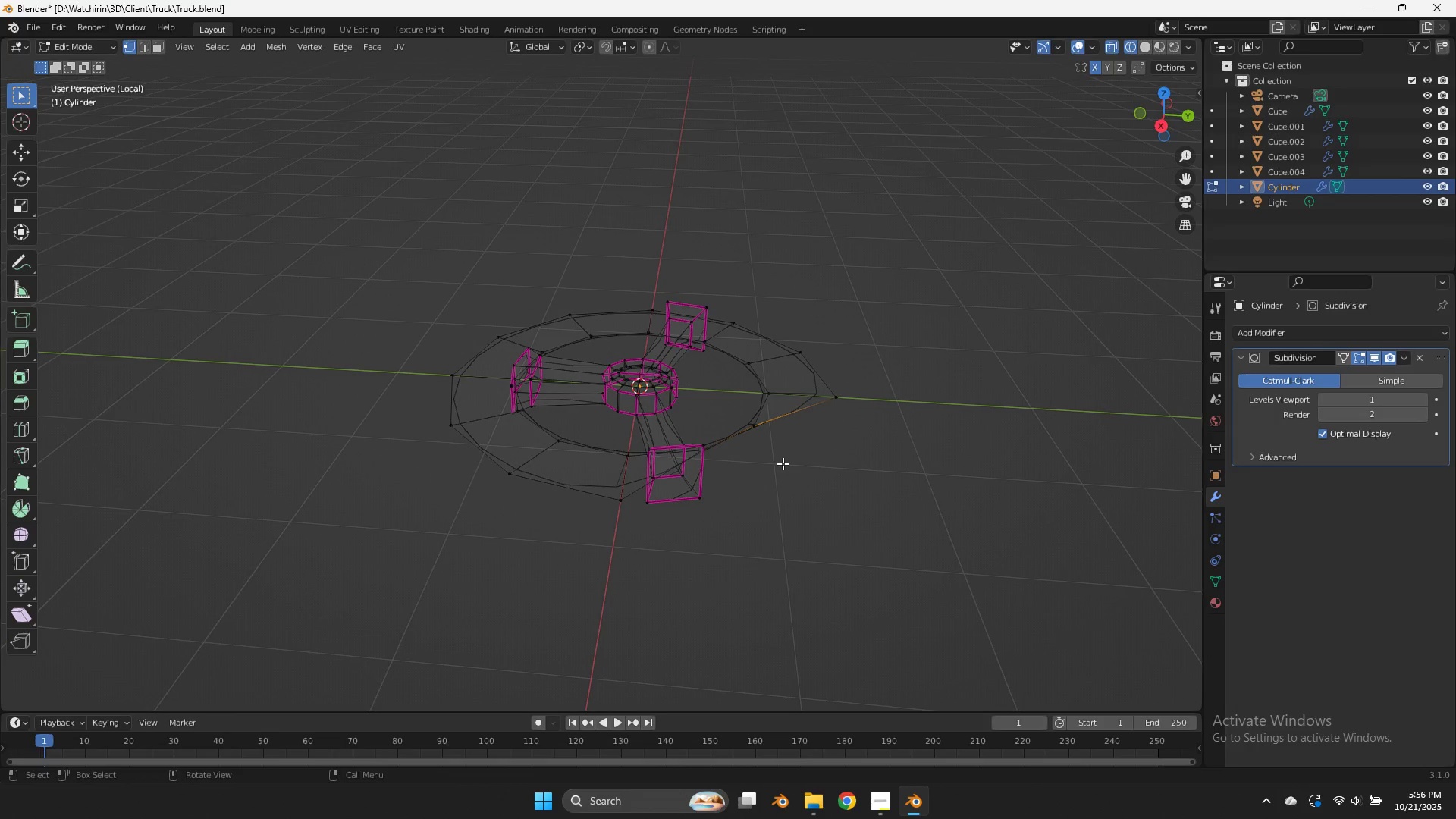 
key(Control+Z)
 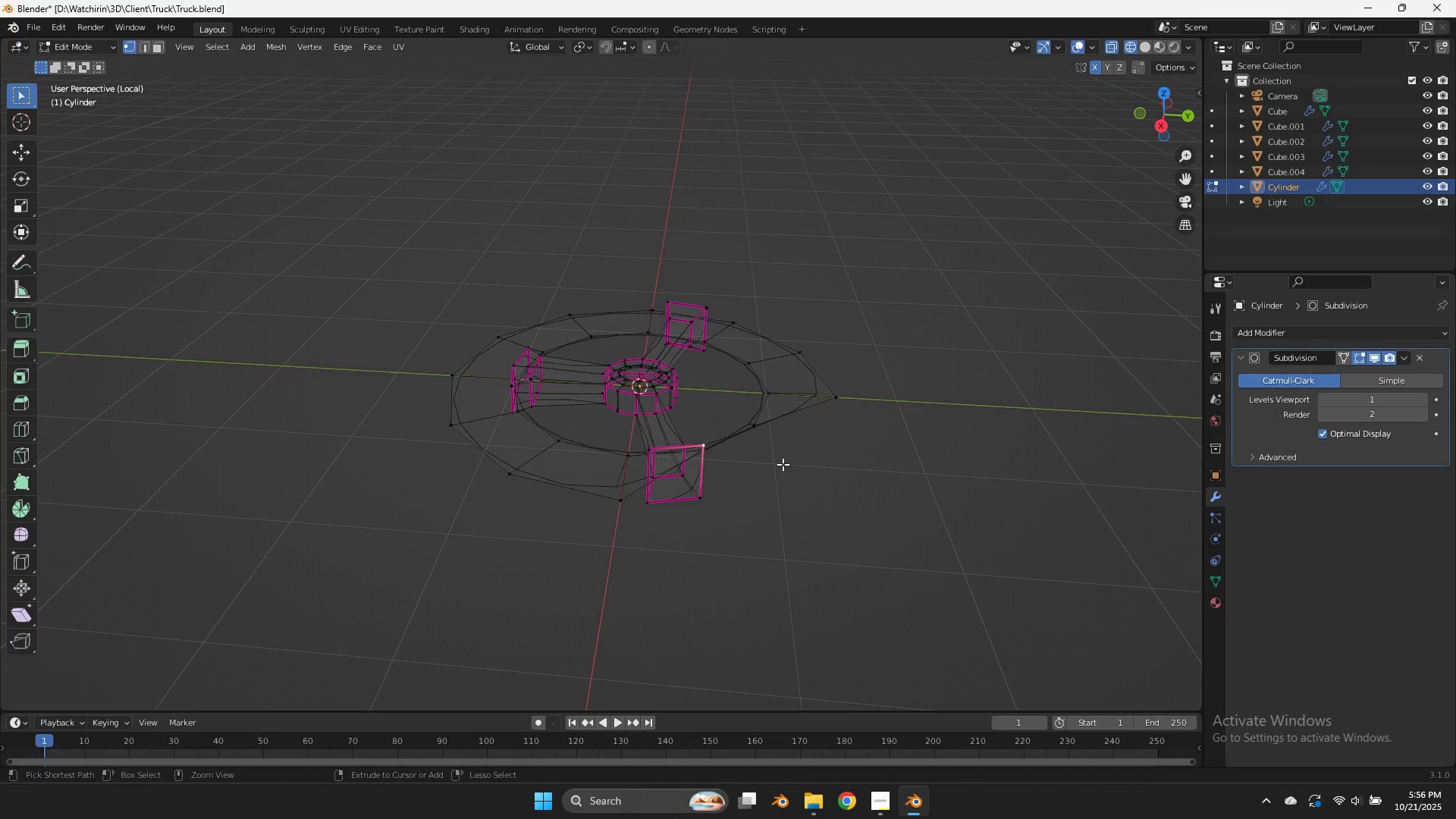 
key(Control+Z)
 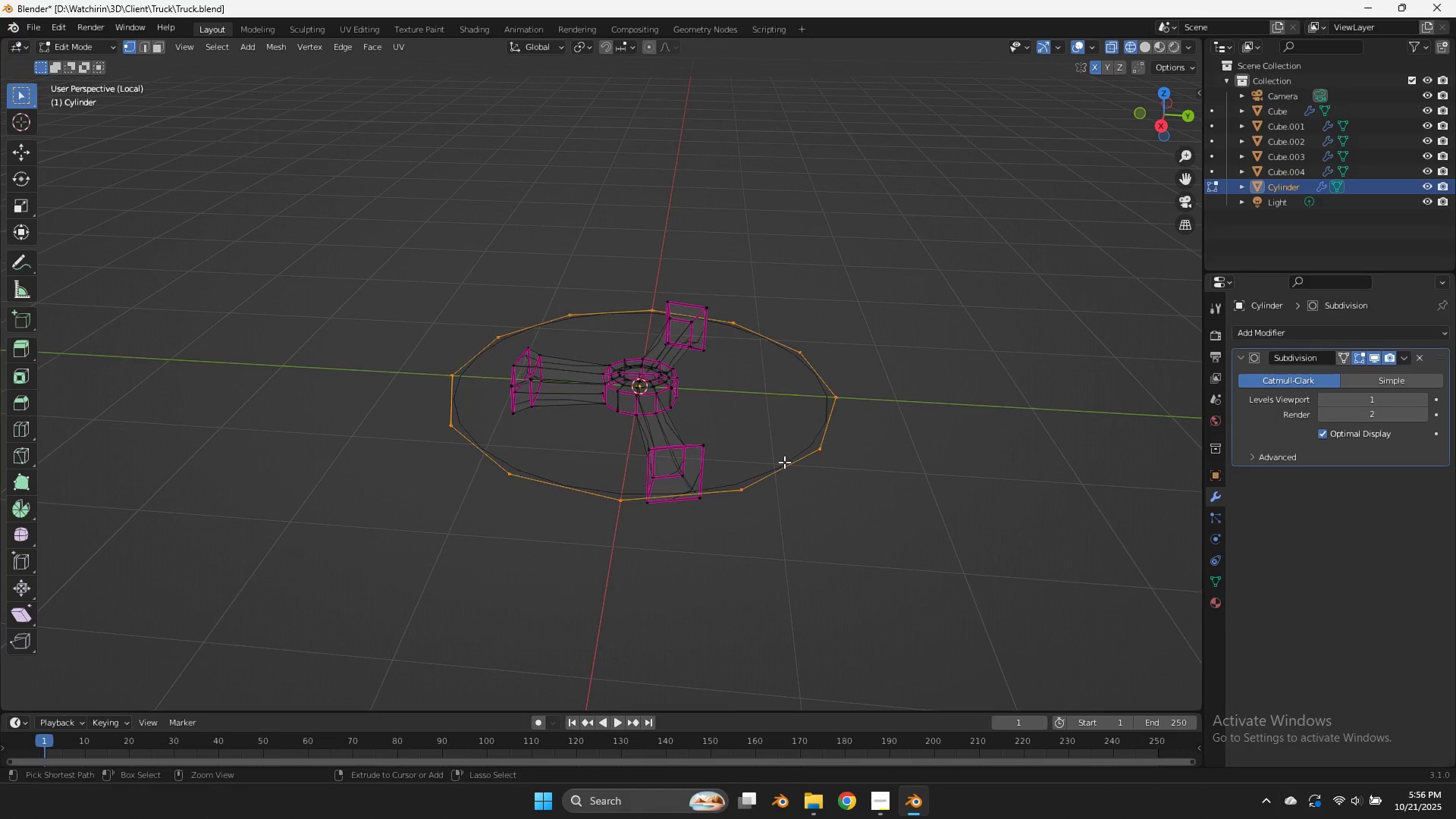 
key(Control+Z)
 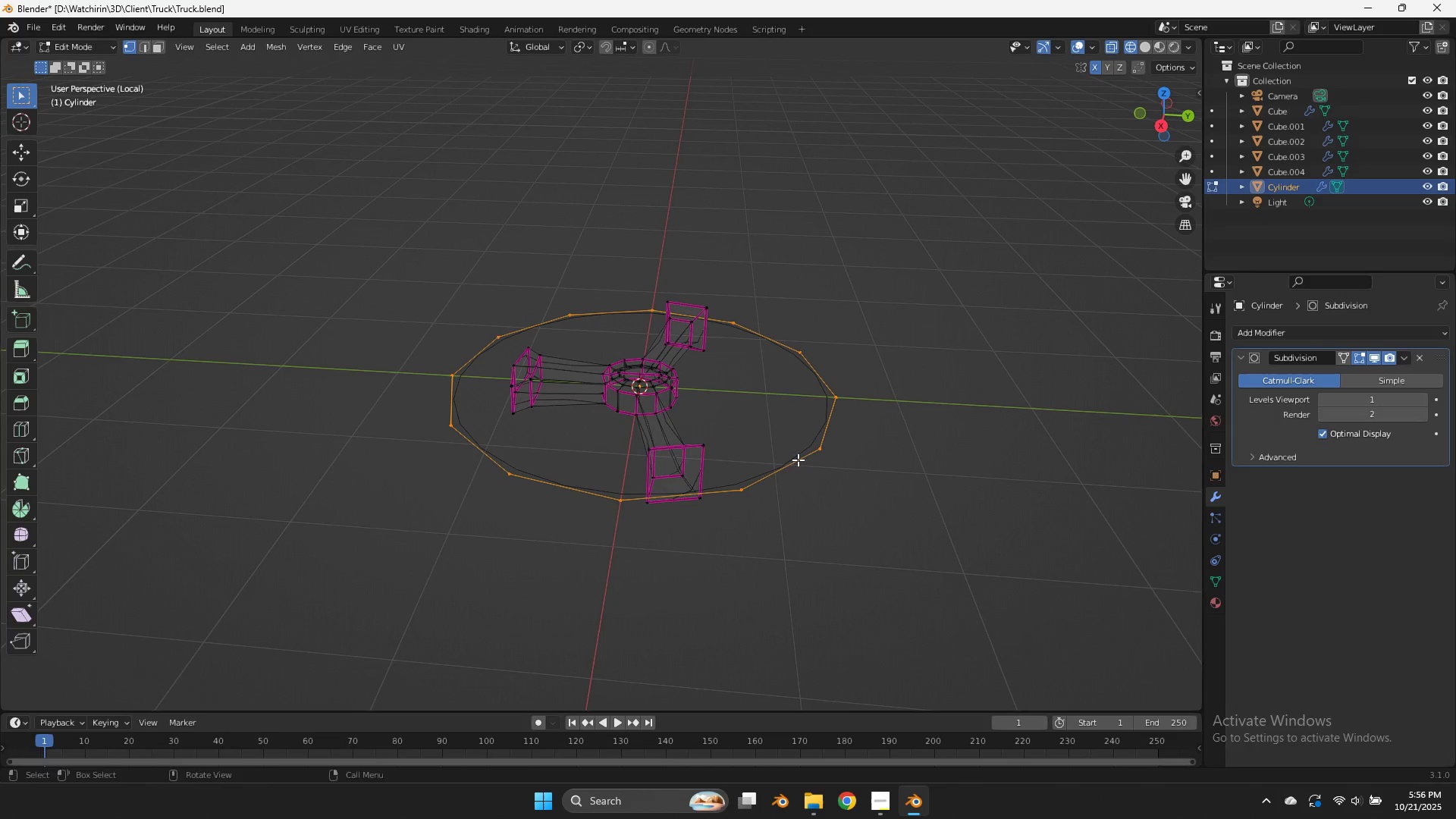 
hold_key(key=AltLeft, duration=1.47)
left_click([800, 460])
 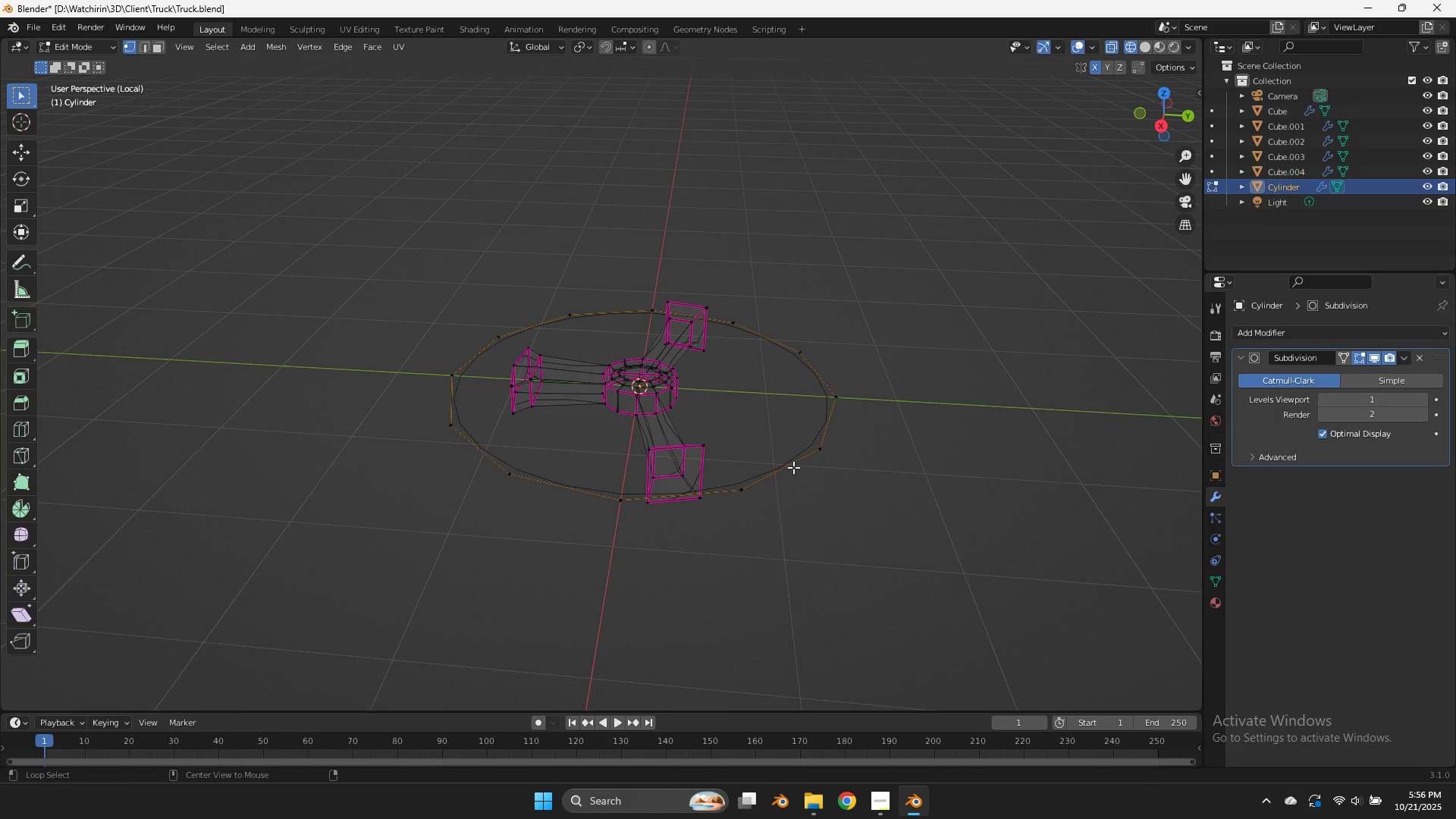 
left_click([793, 467])
 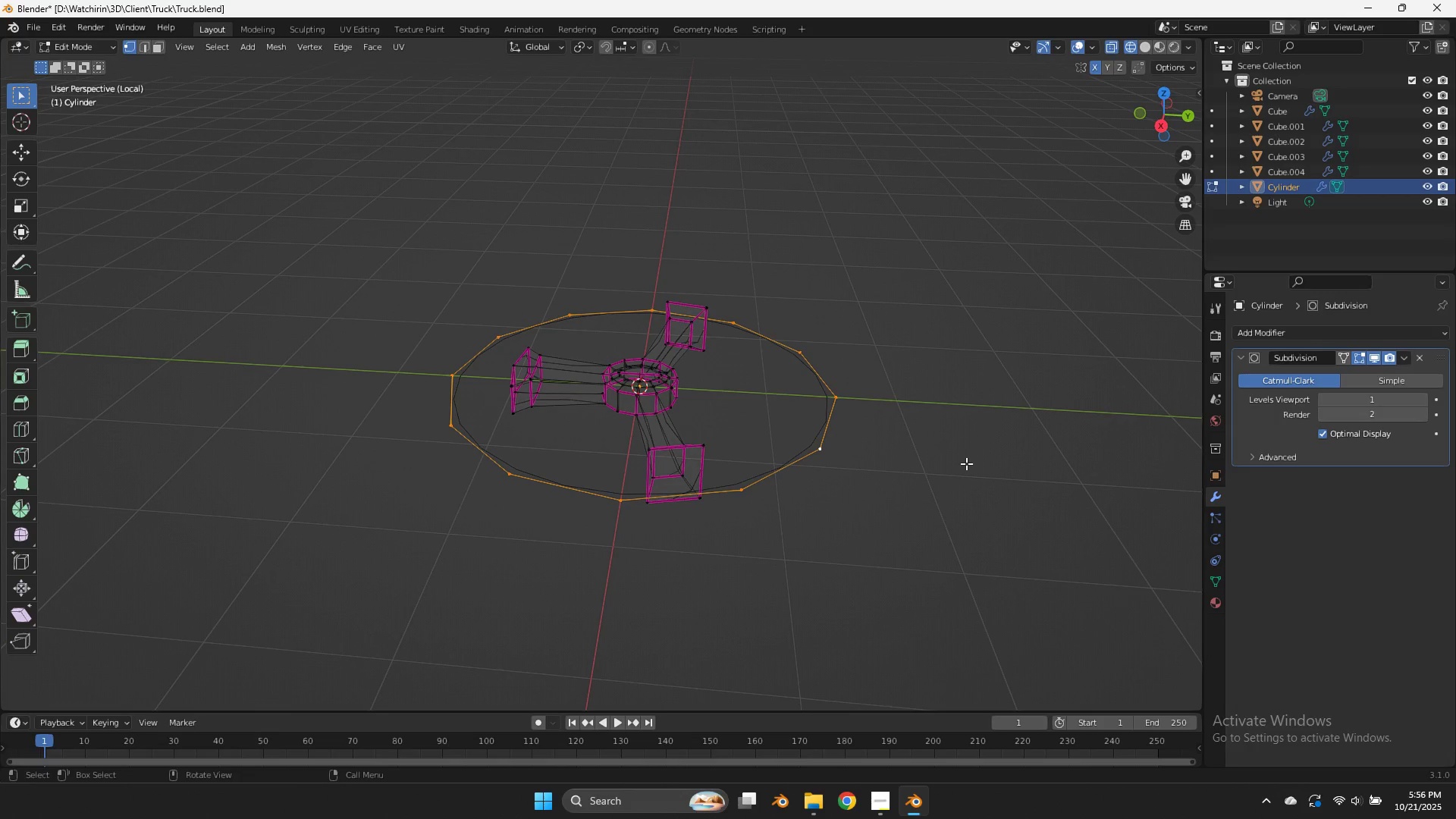 
key(S)
 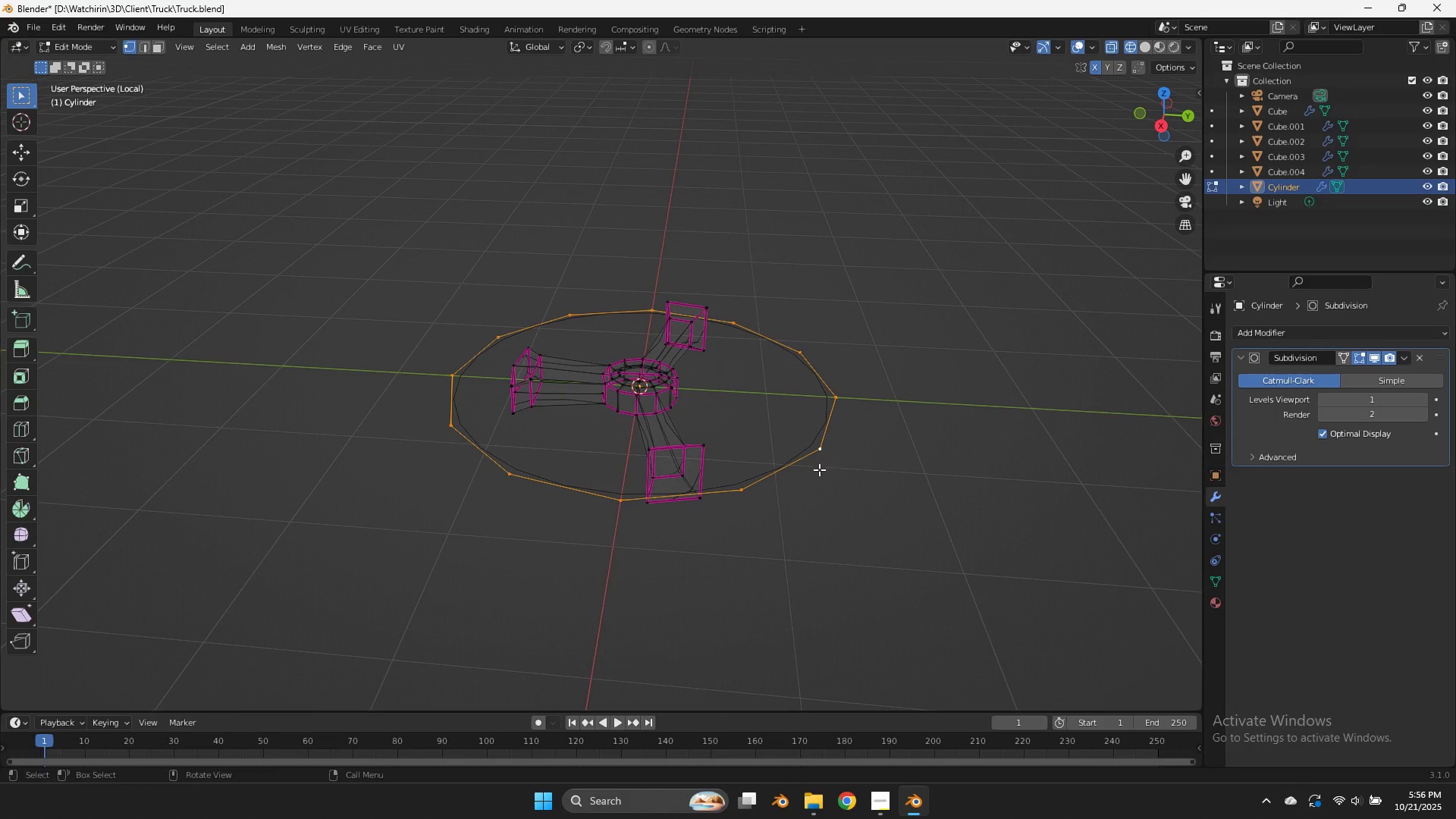 
key(Control+Z)
 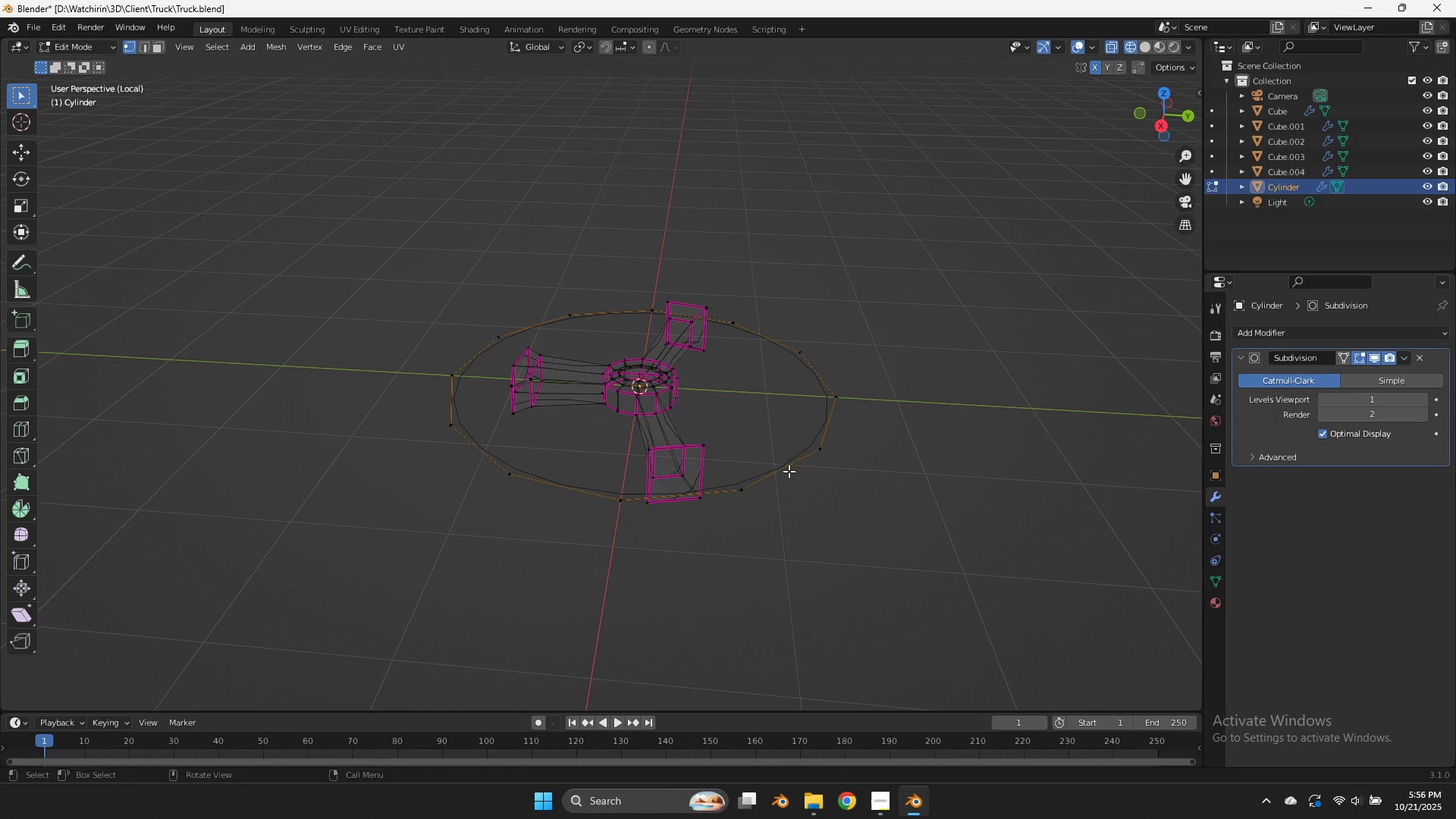 
key(Alt+AltLeft)
 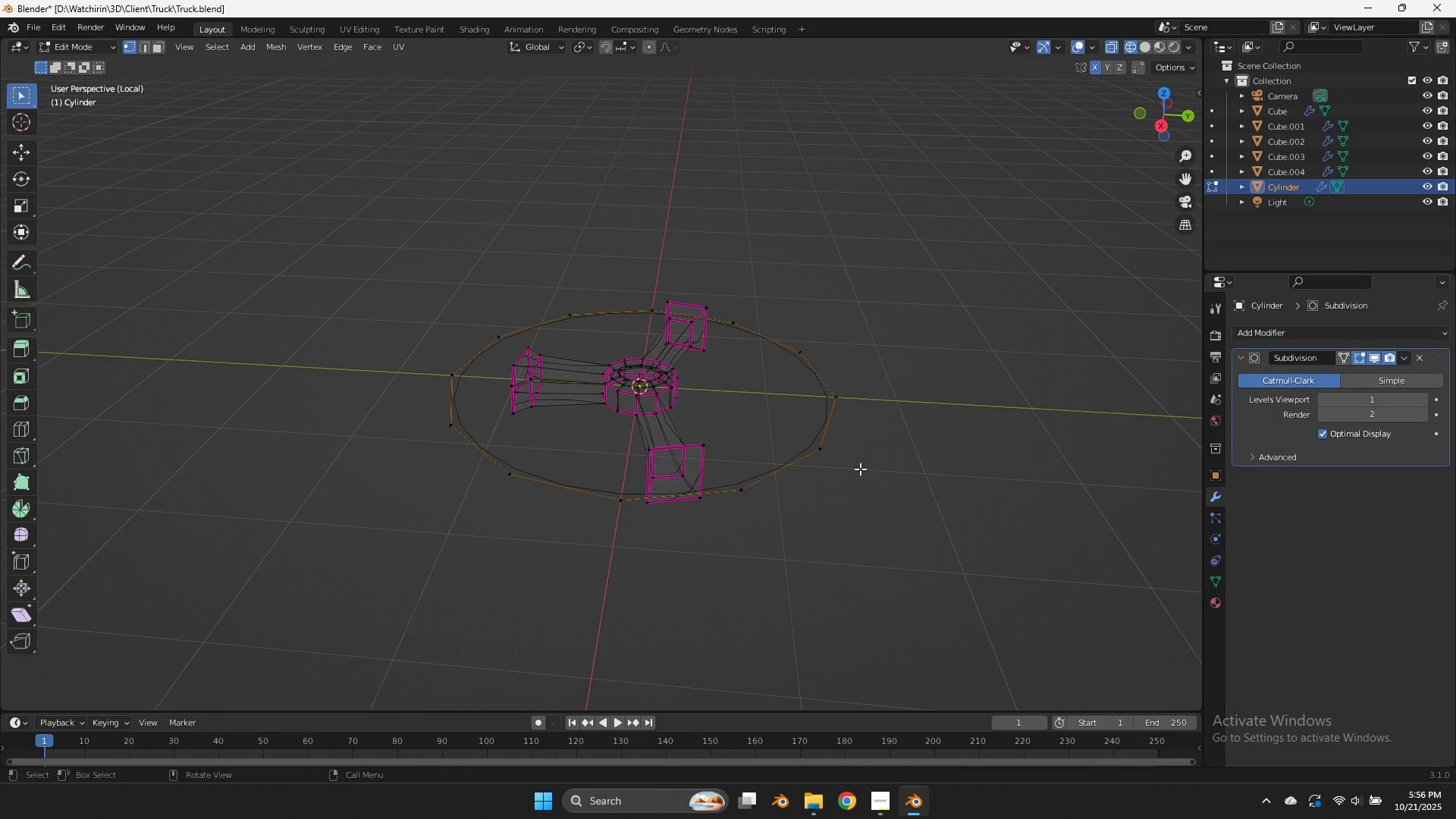 
key(S)
 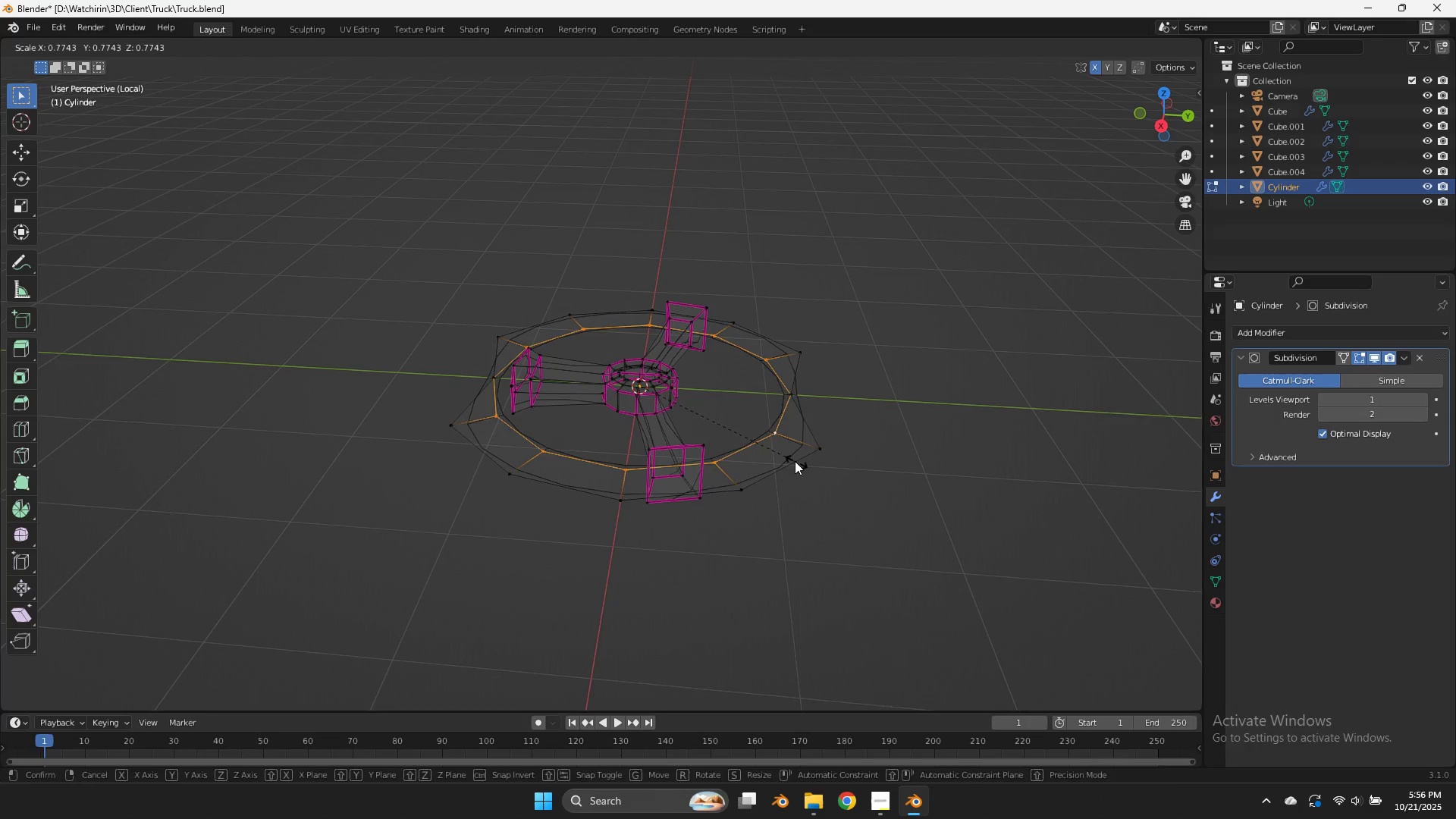 
right_click([788, 461])
 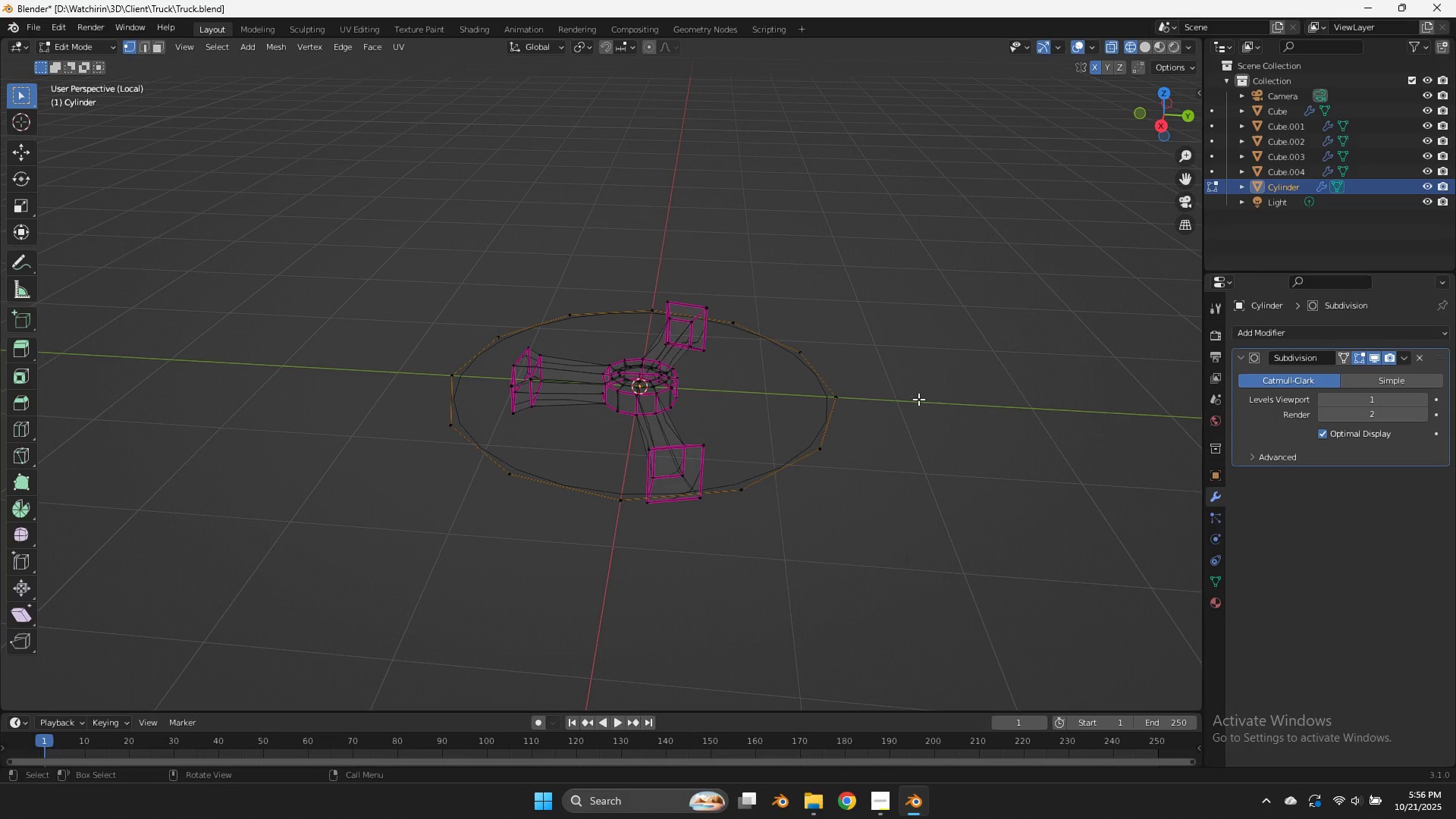 
key(Control+Z)
 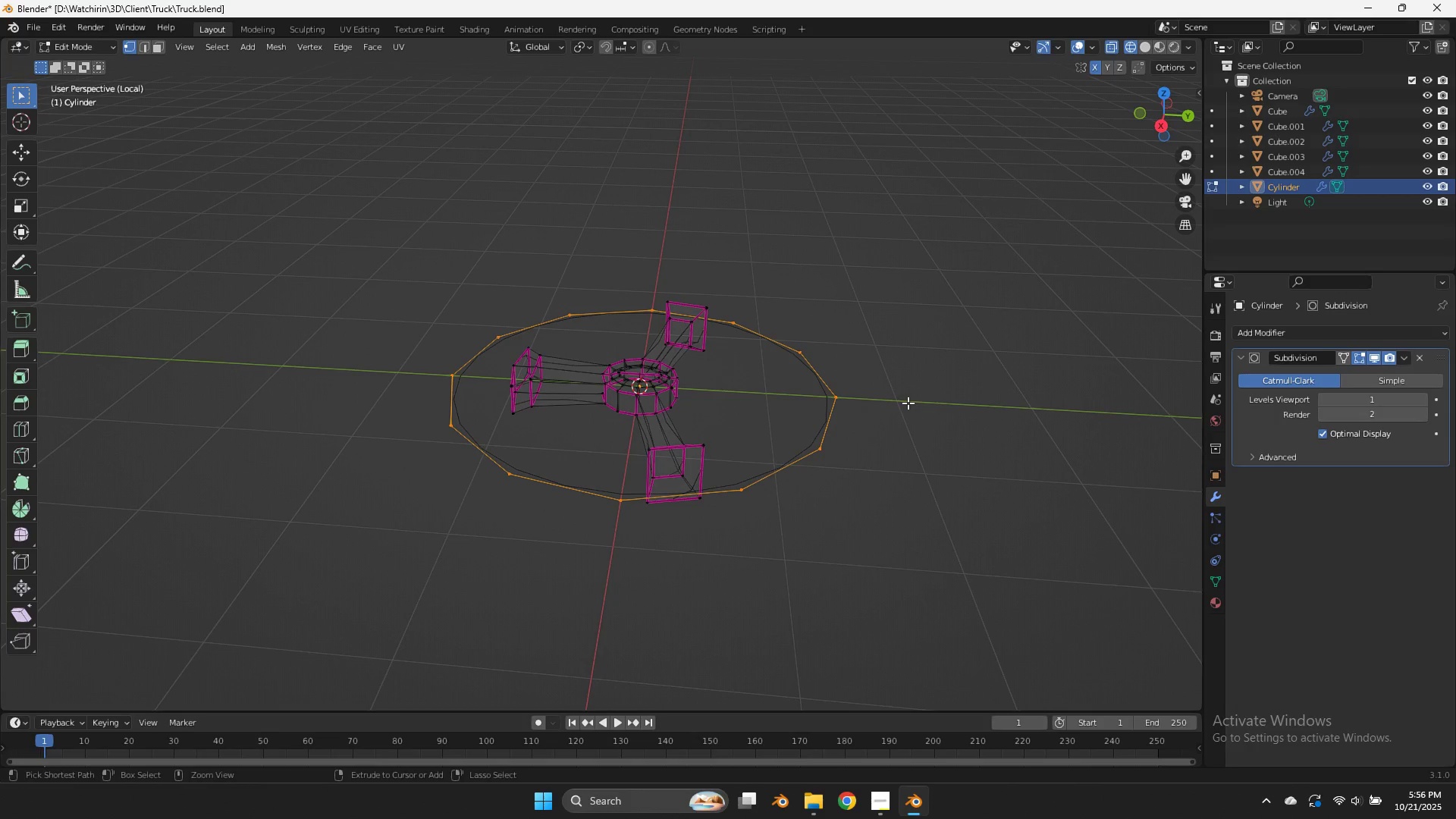 
key(Control+Z)
 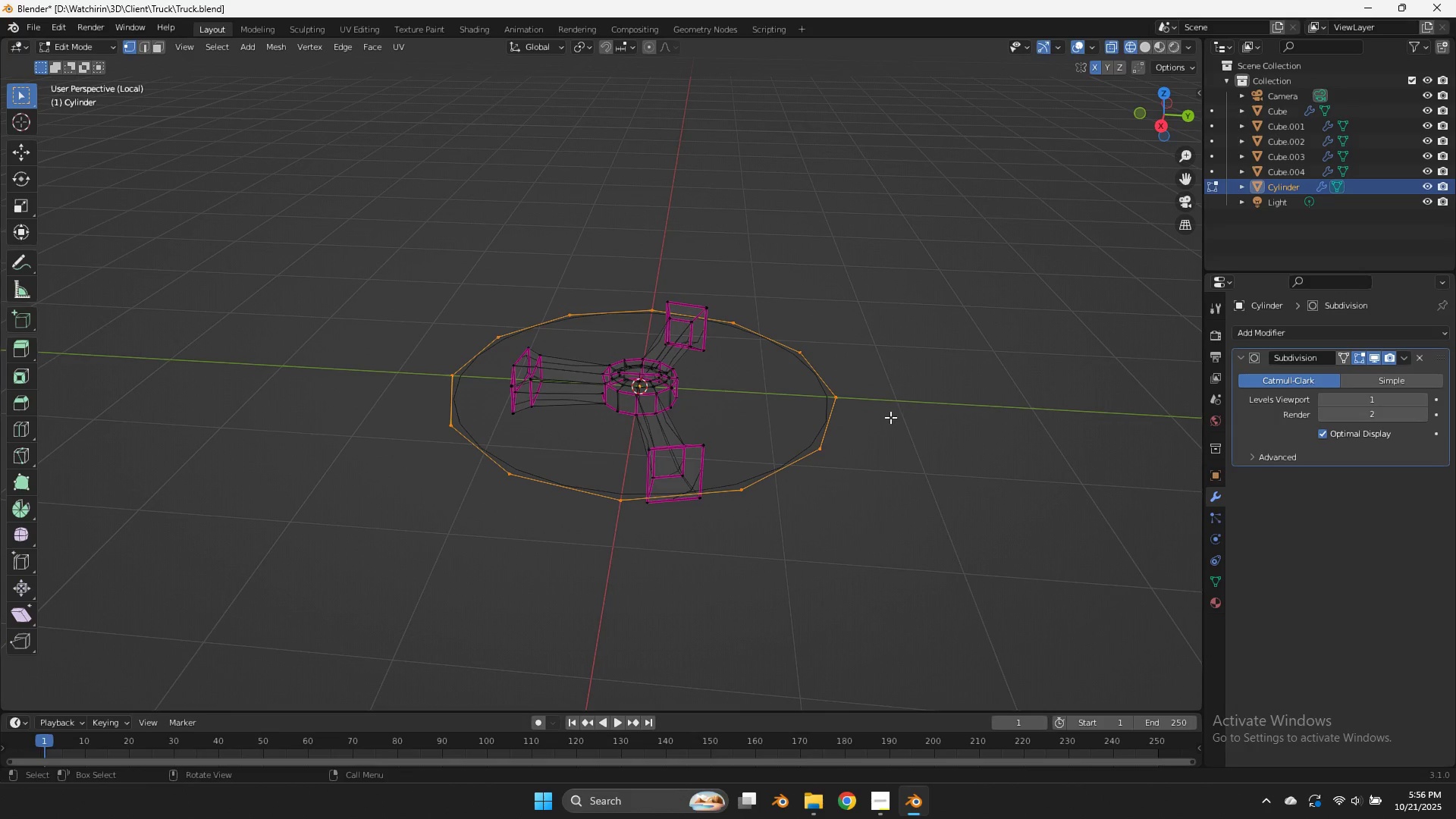 
key(X)
 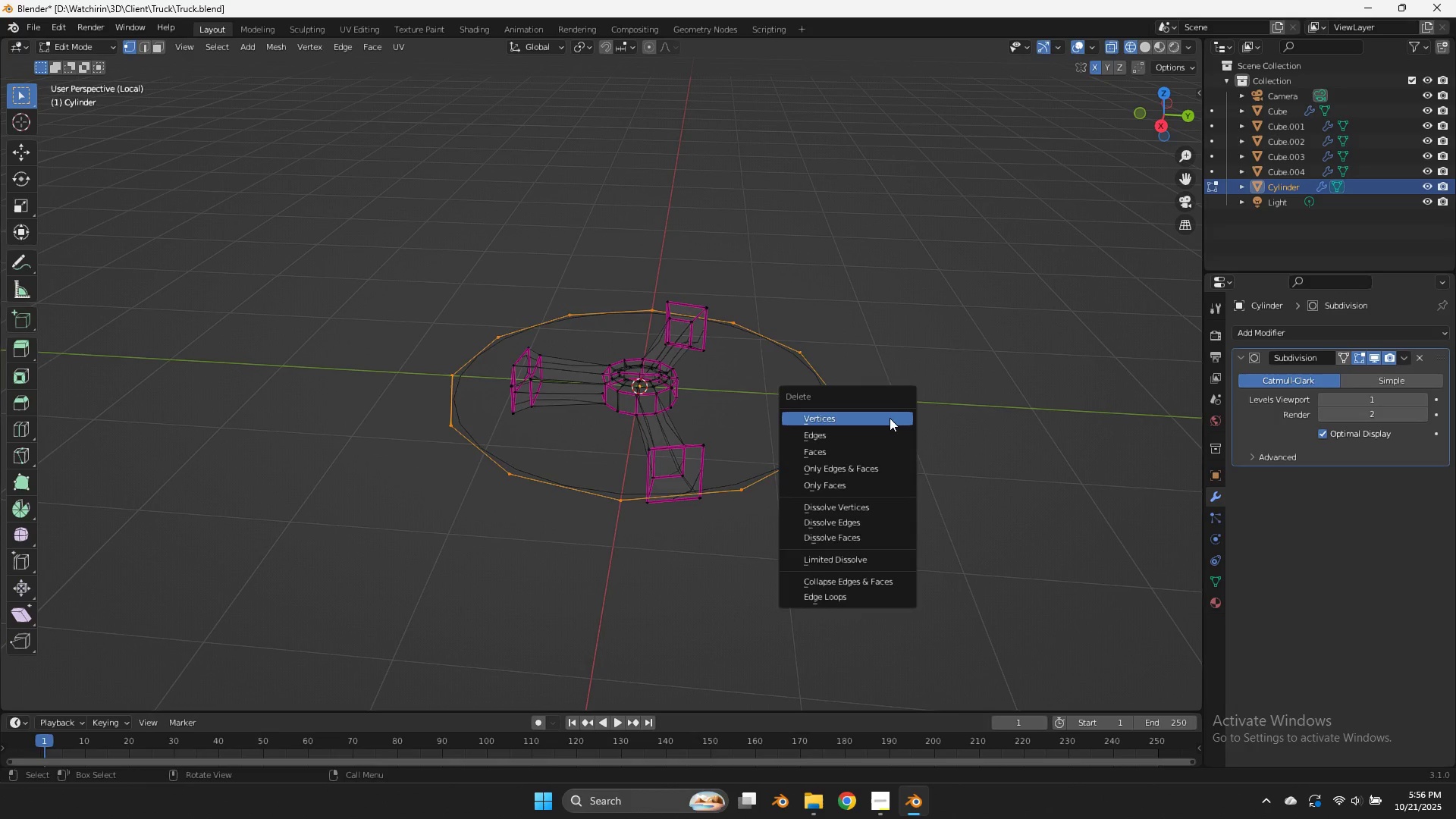 
left_click([890, 418])
 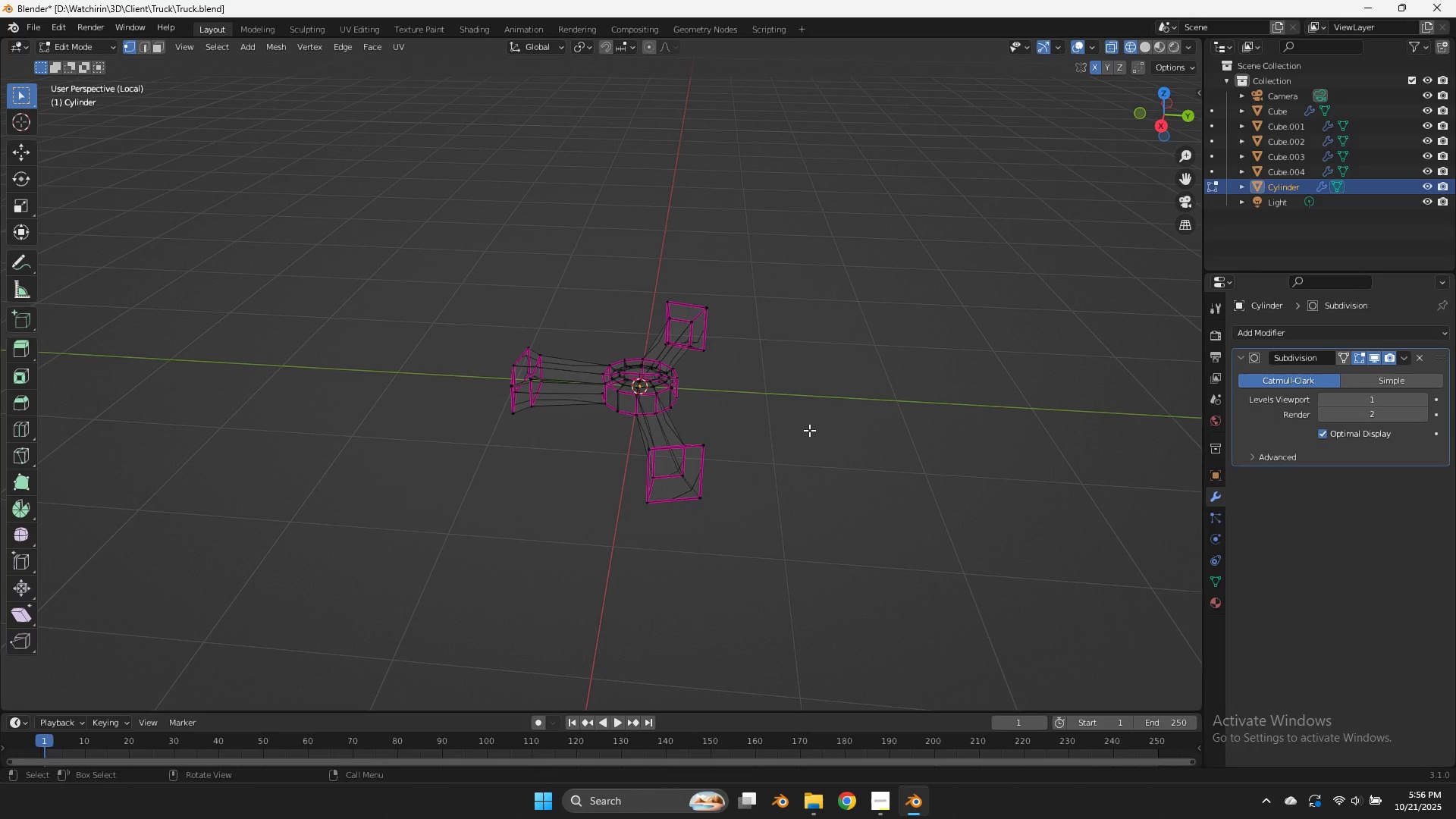 
key(Shift+ShiftLeft)
 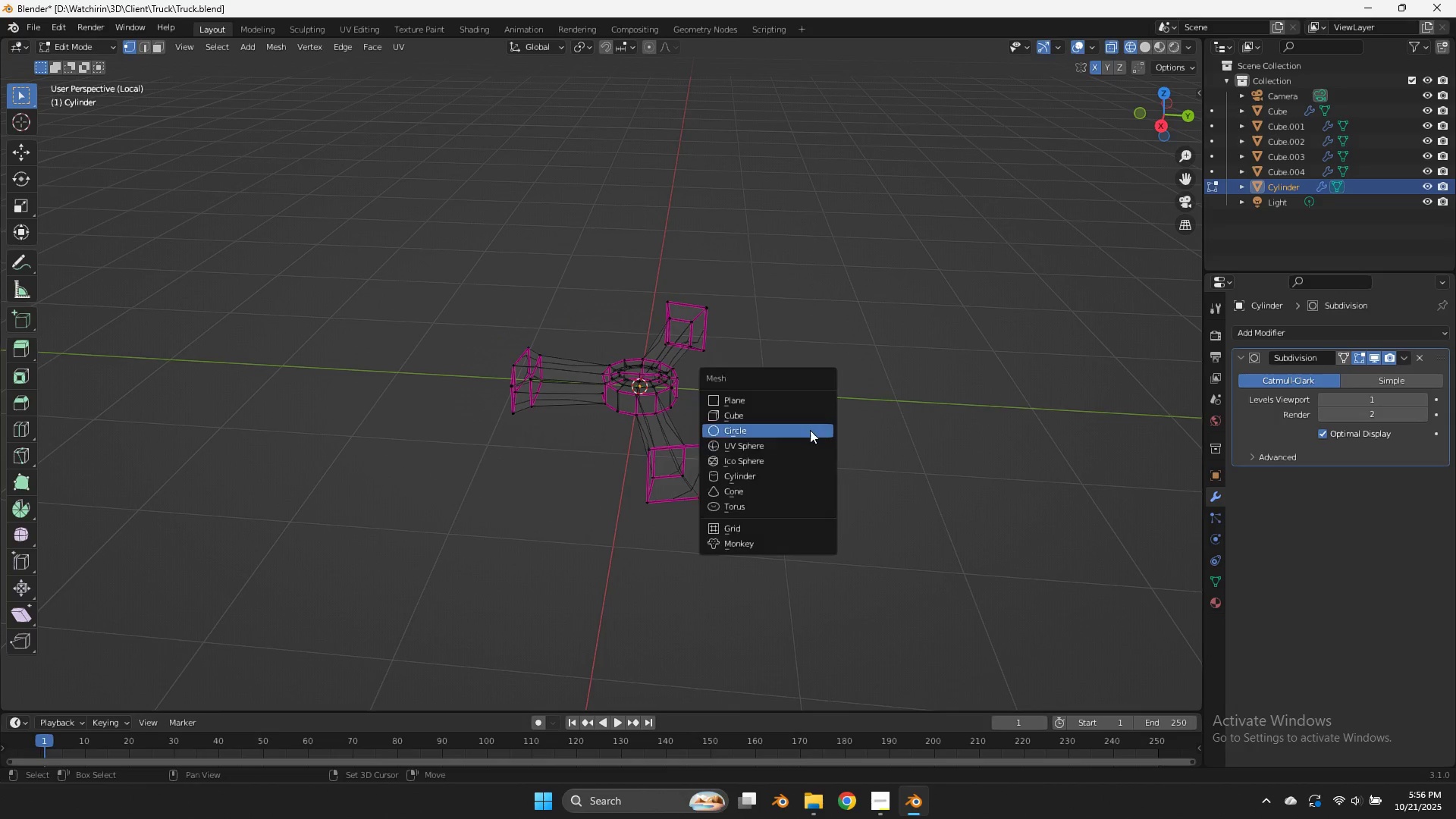 
key(Shift+A)
 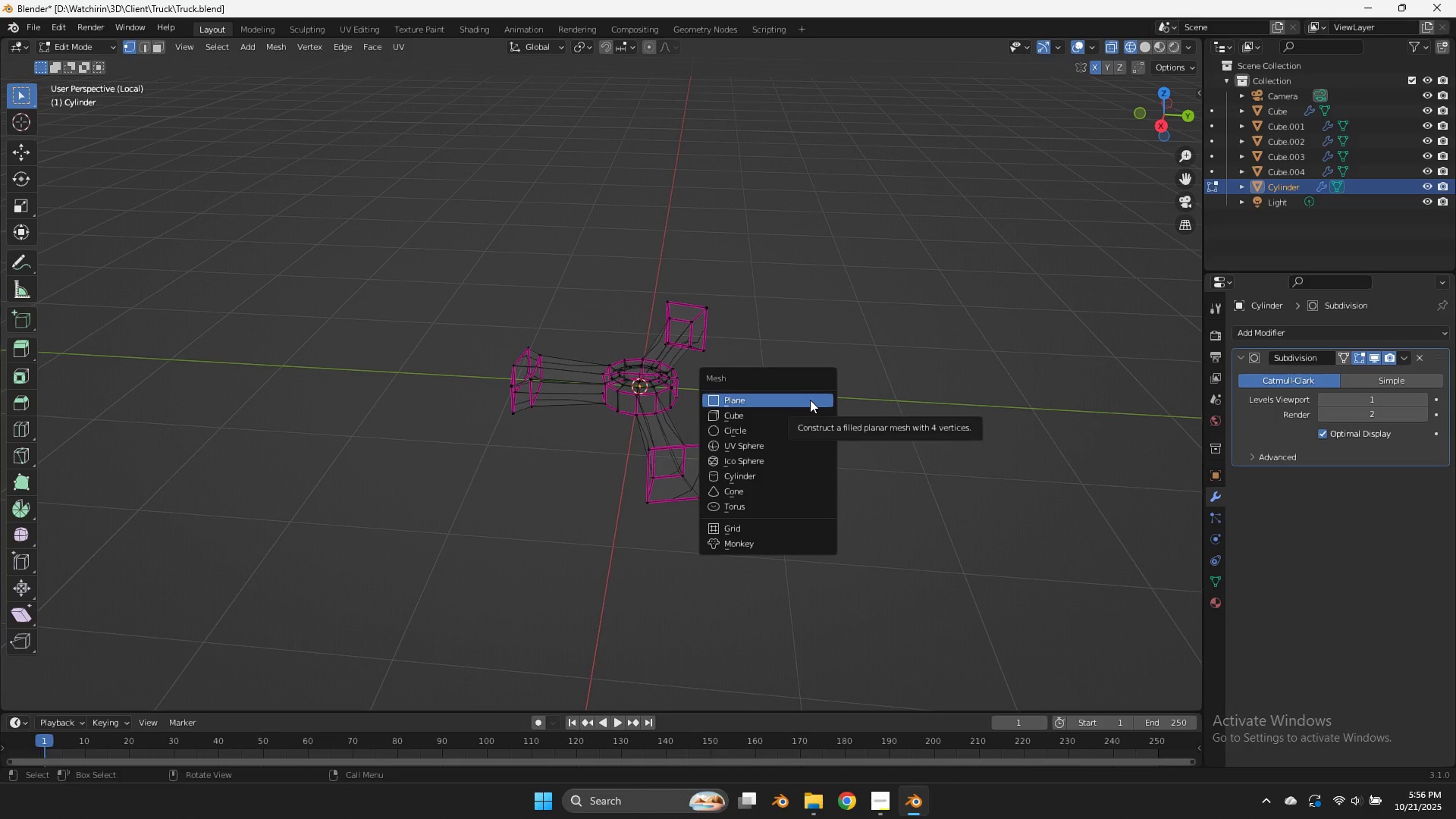 
key(Tab)
 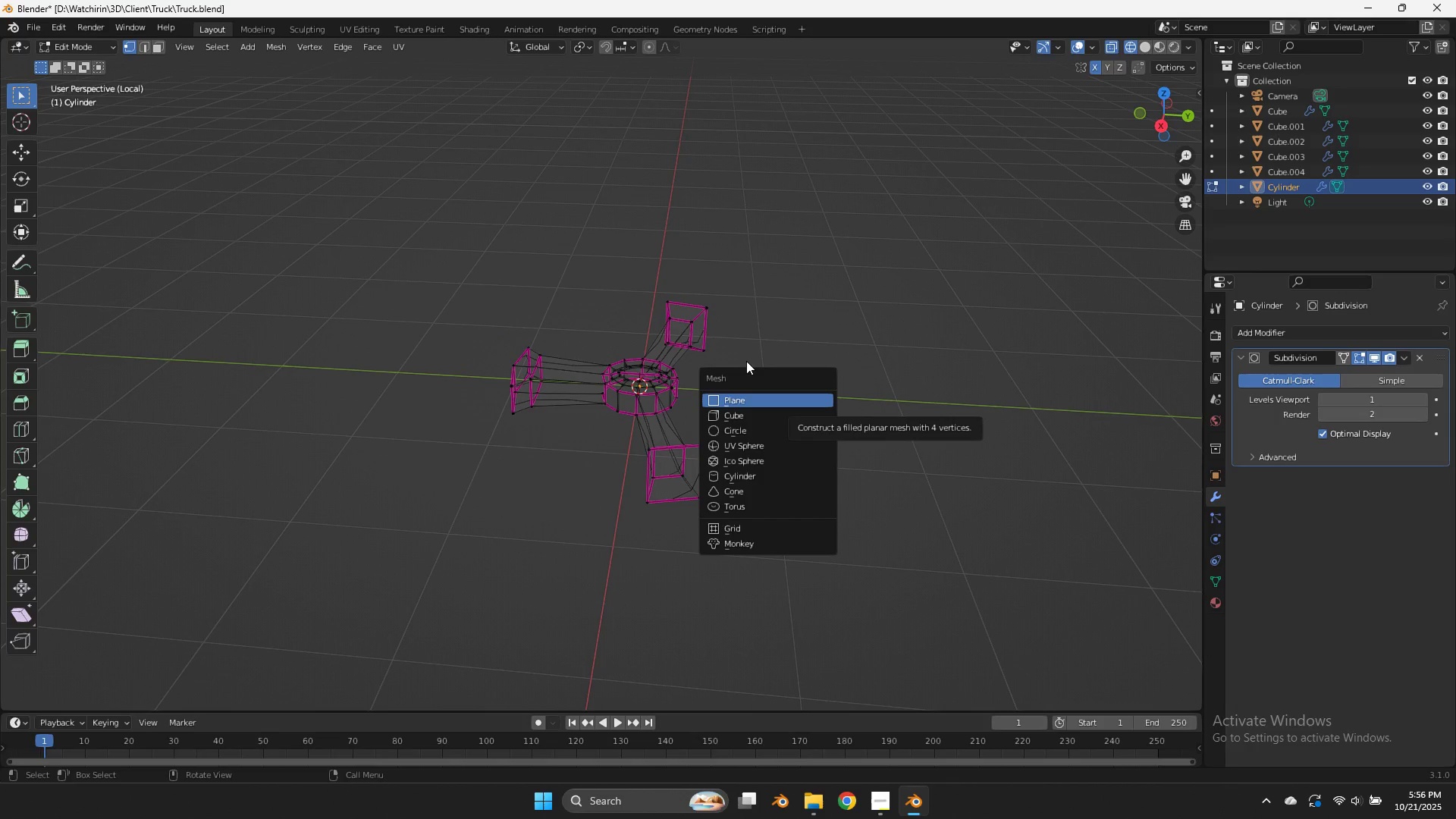 
key(Tab)
 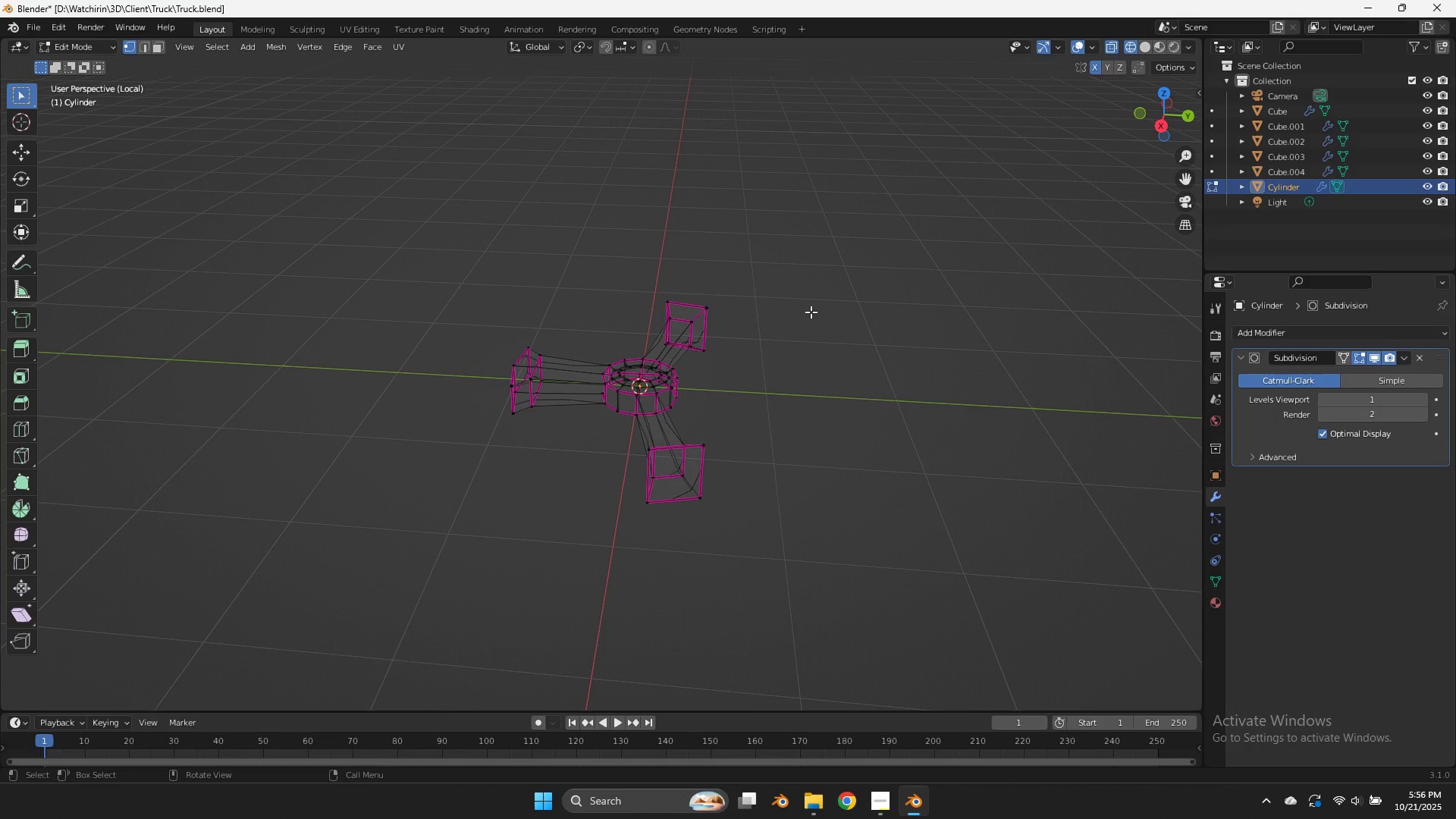 
left_click([811, 312])
 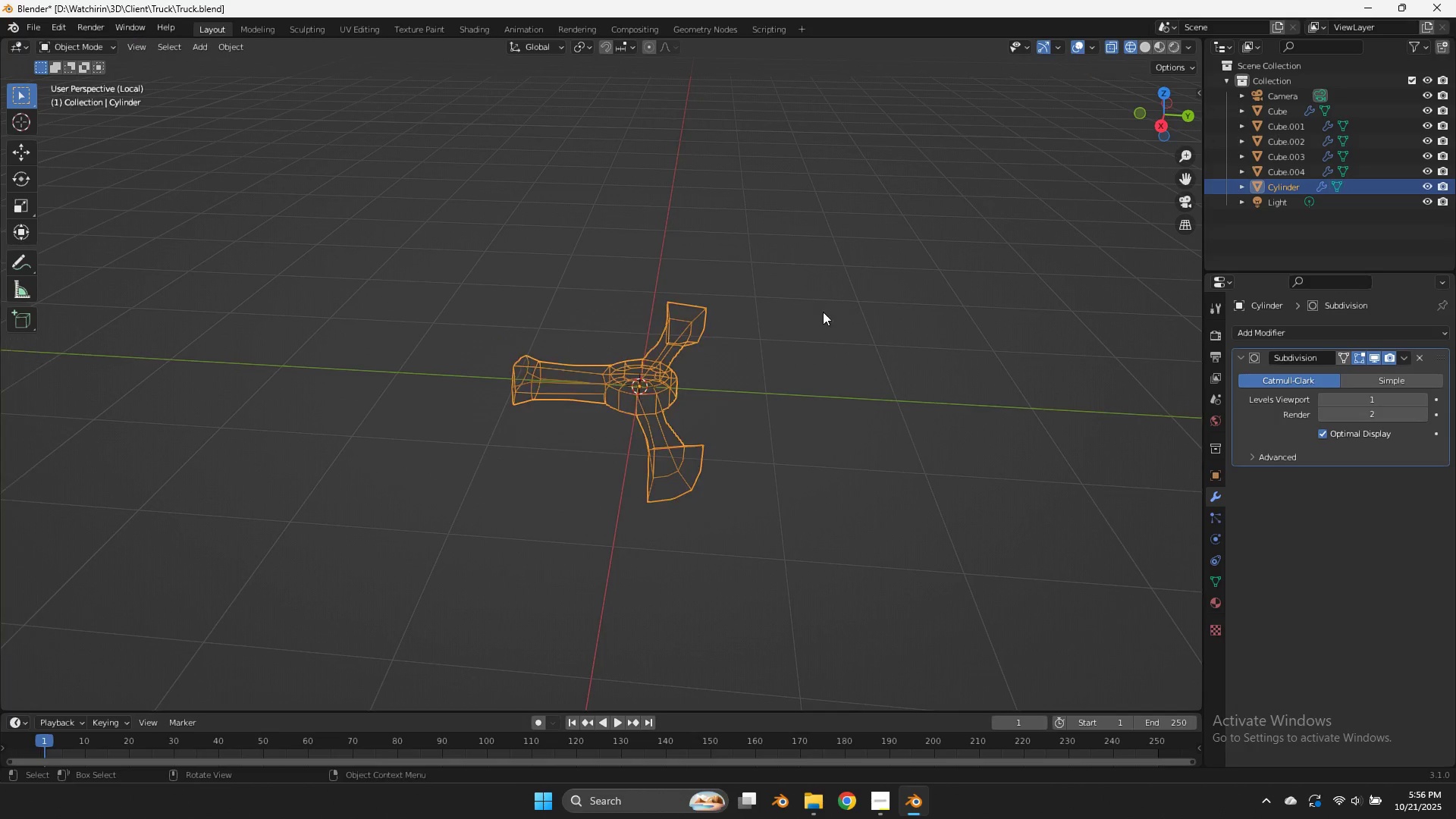 
key(Tab)
 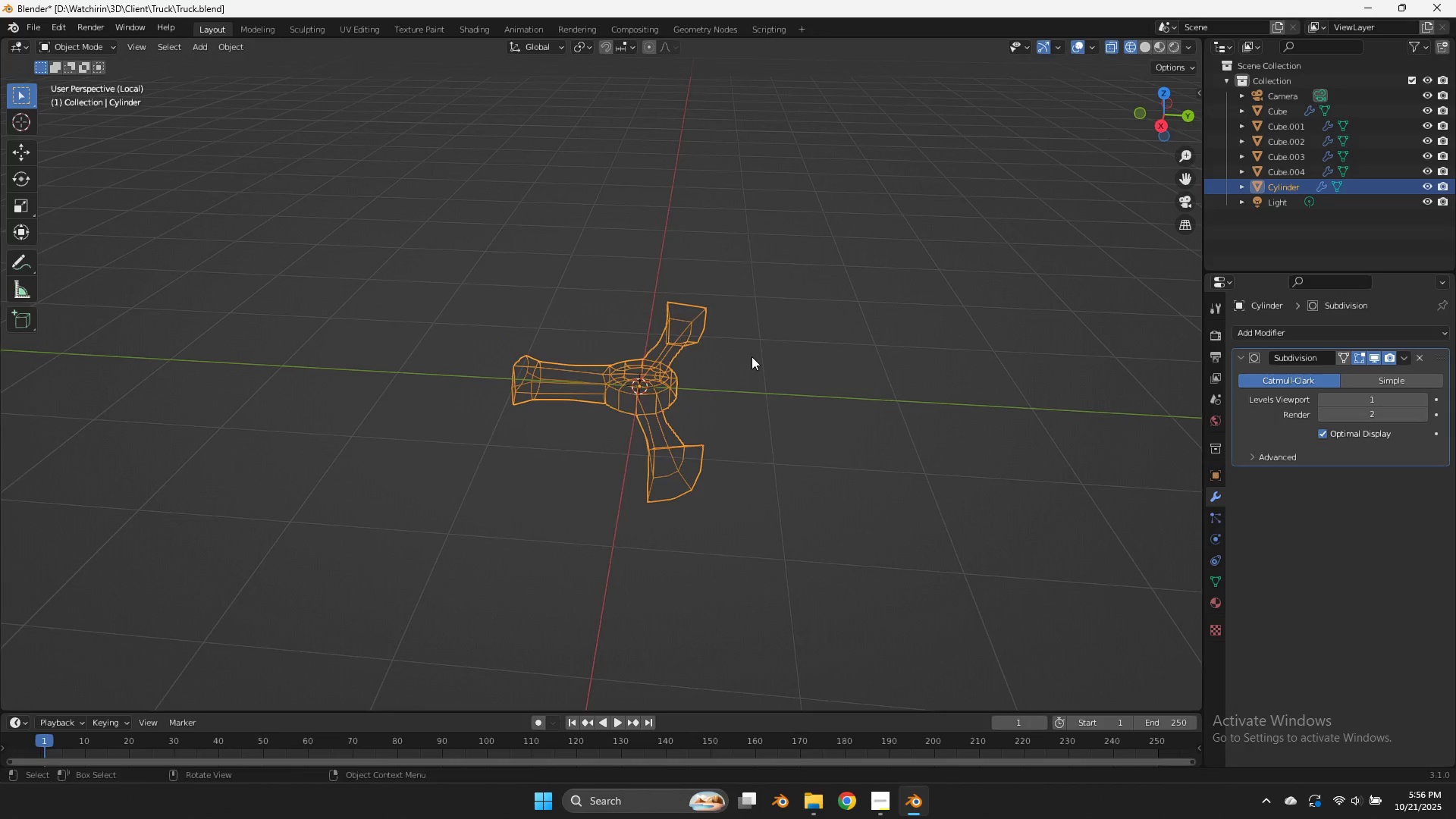 
scroll: coordinate [752, 356], scroll_direction: up, amount: 2.0
 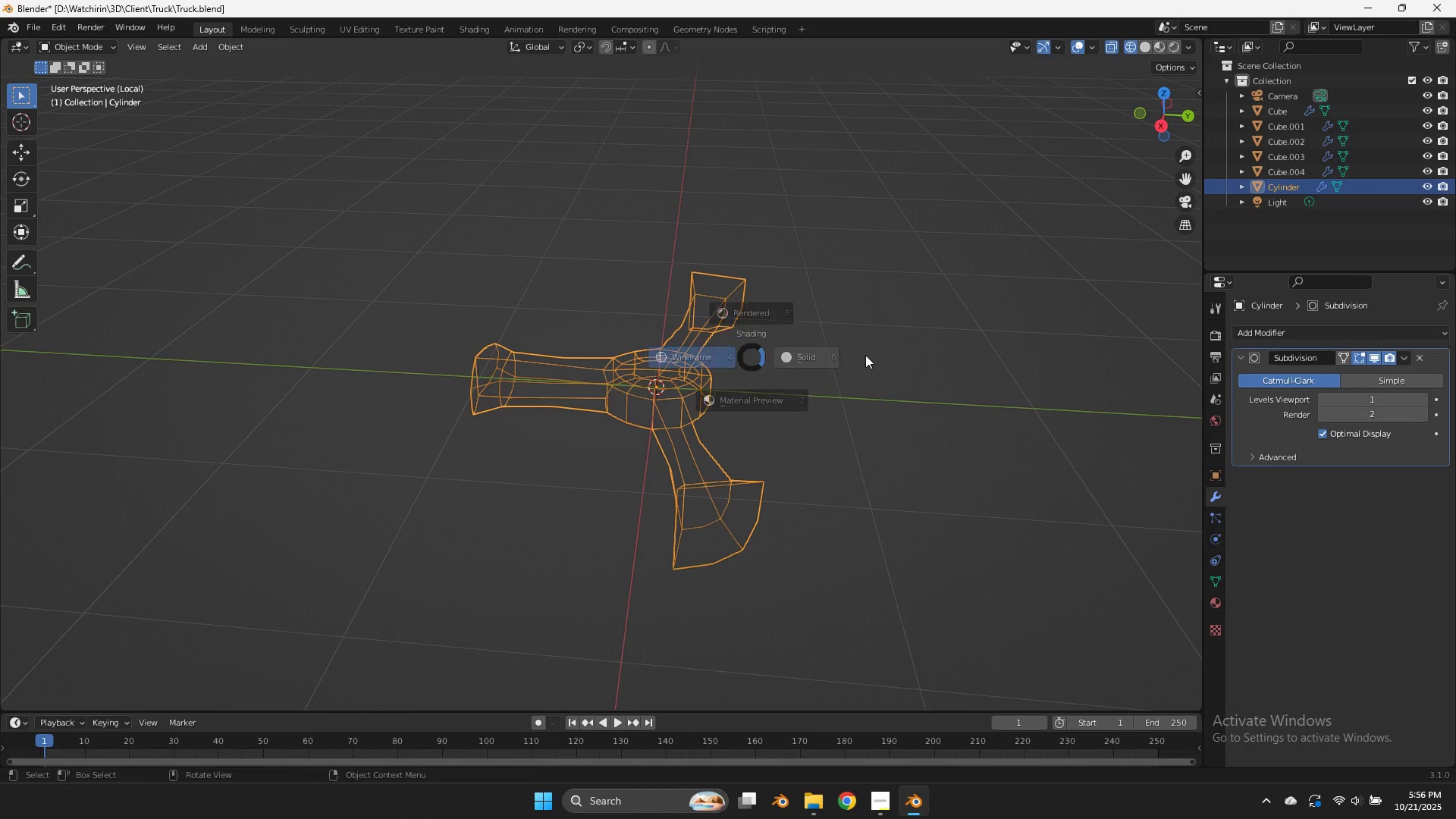 
key(Z)
 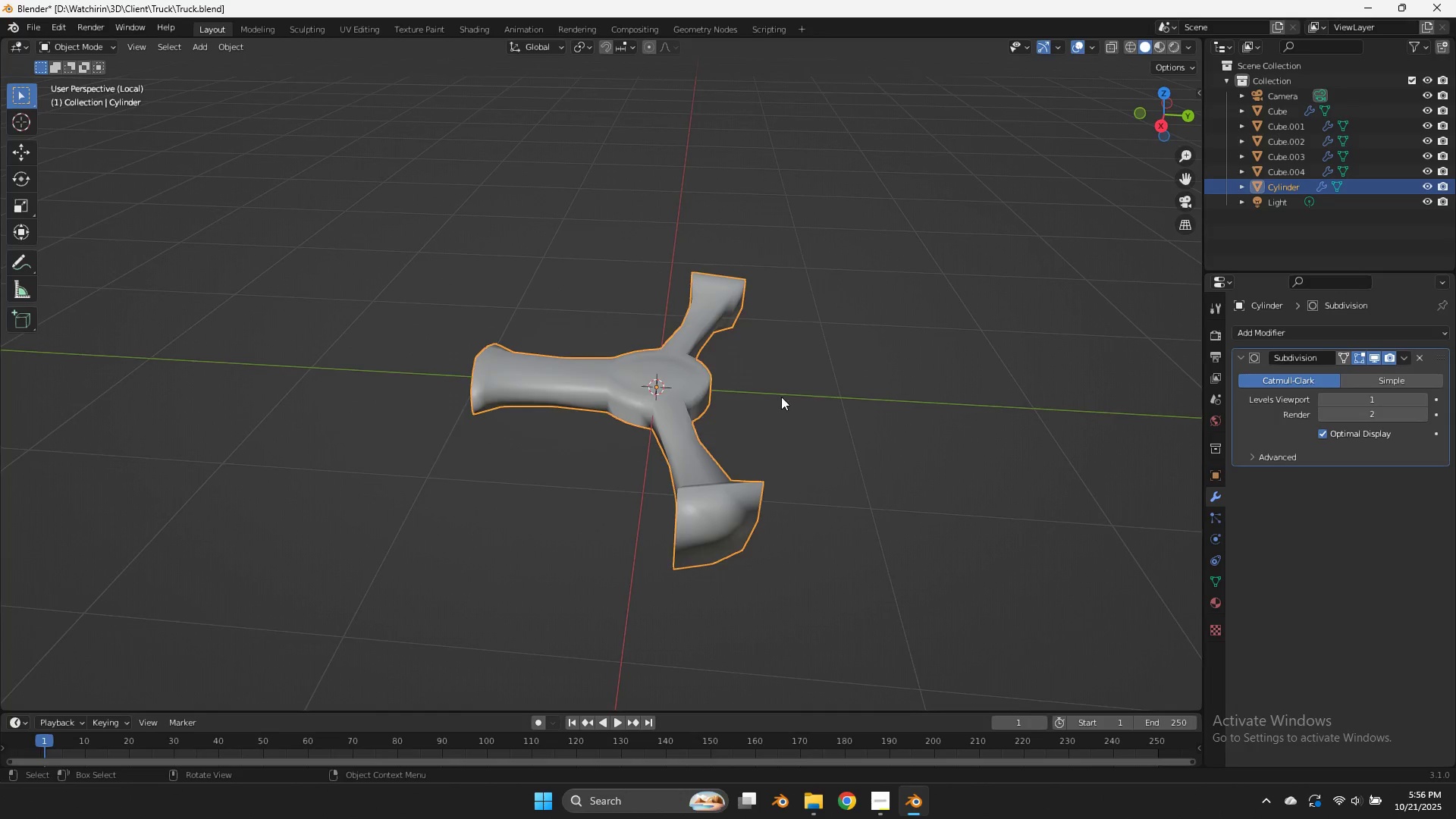 
scroll: coordinate [781, 397], scroll_direction: up, amount: 3.0
 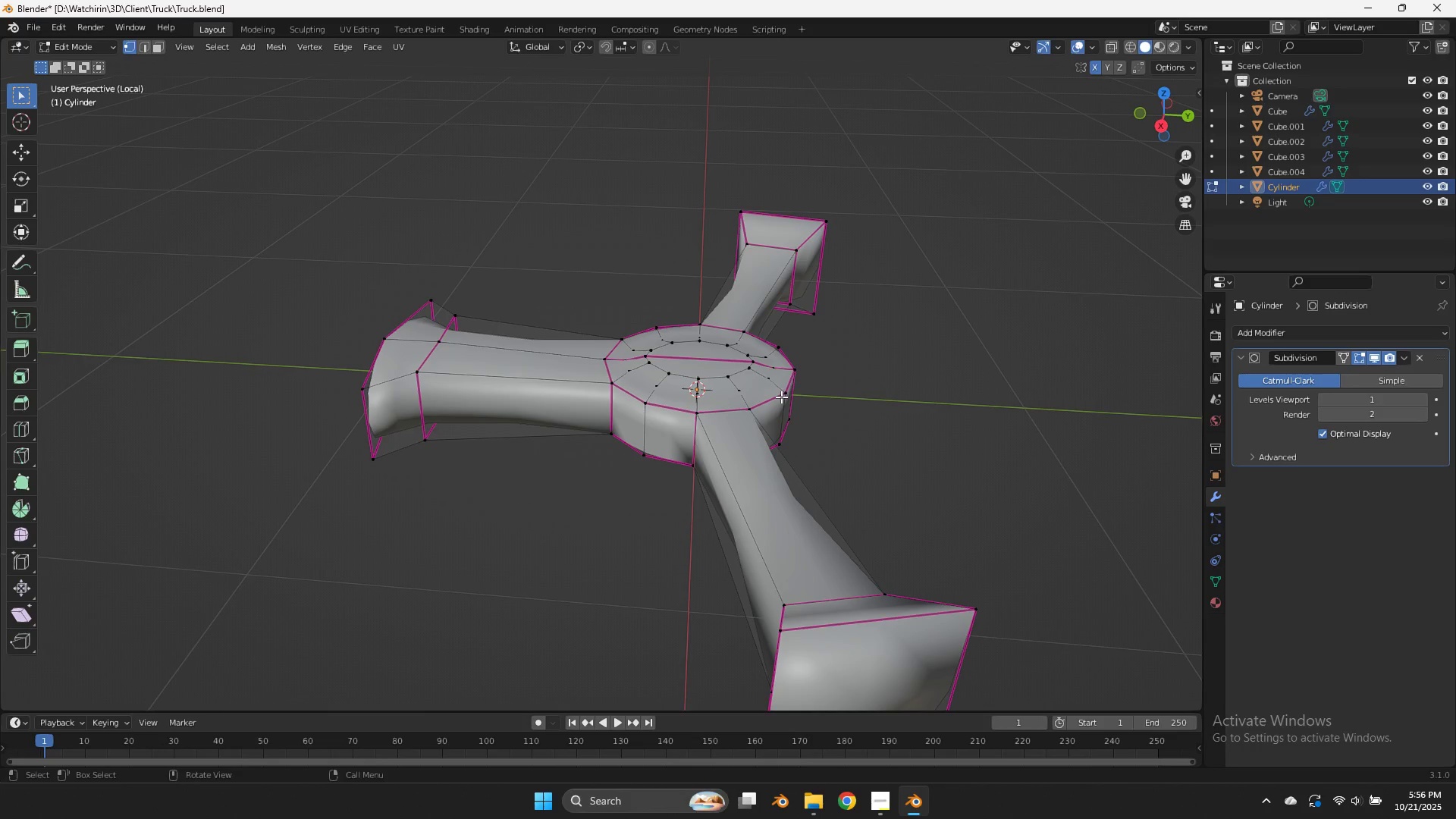 
key(Tab)
 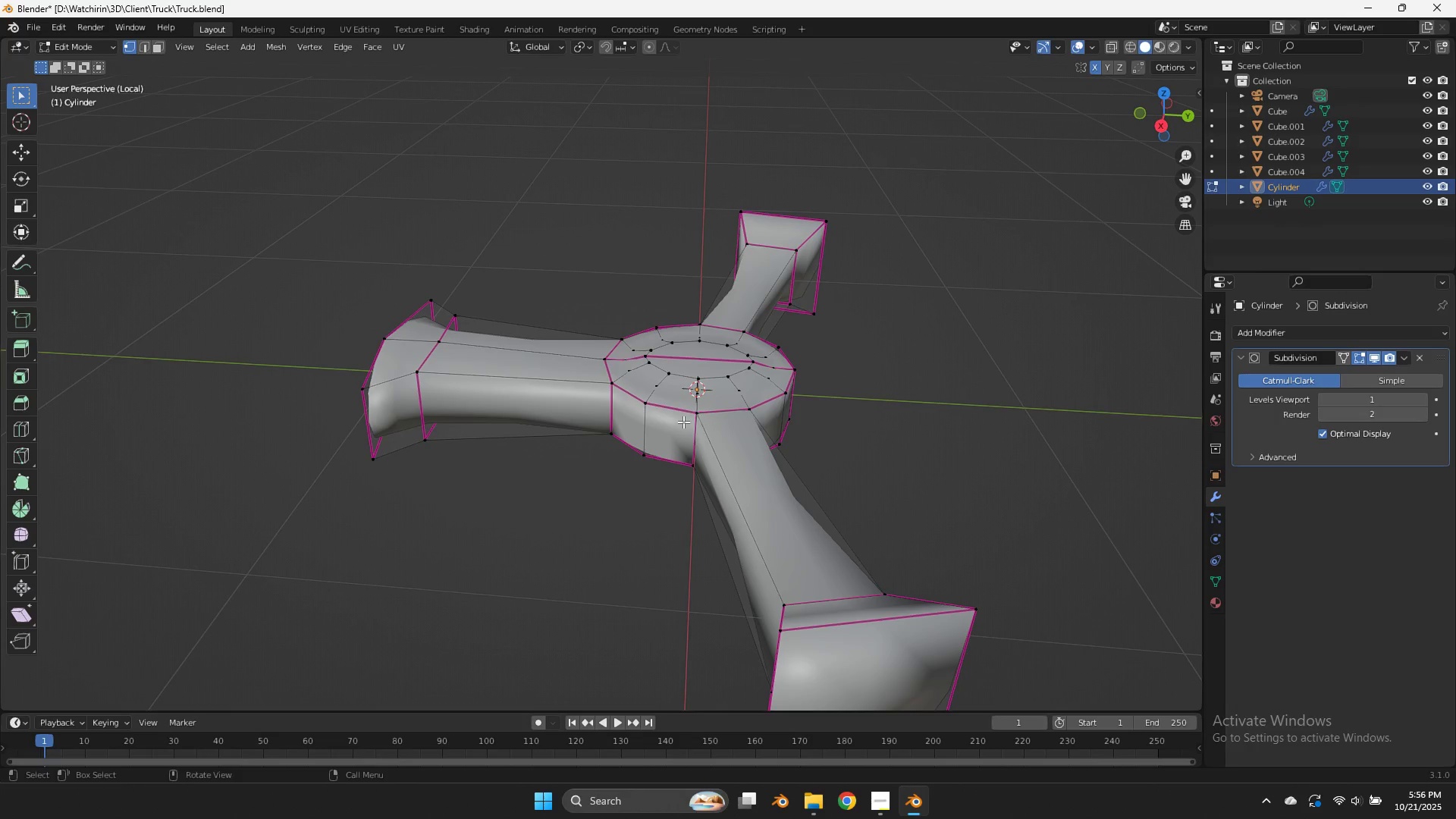 
key(Z)
 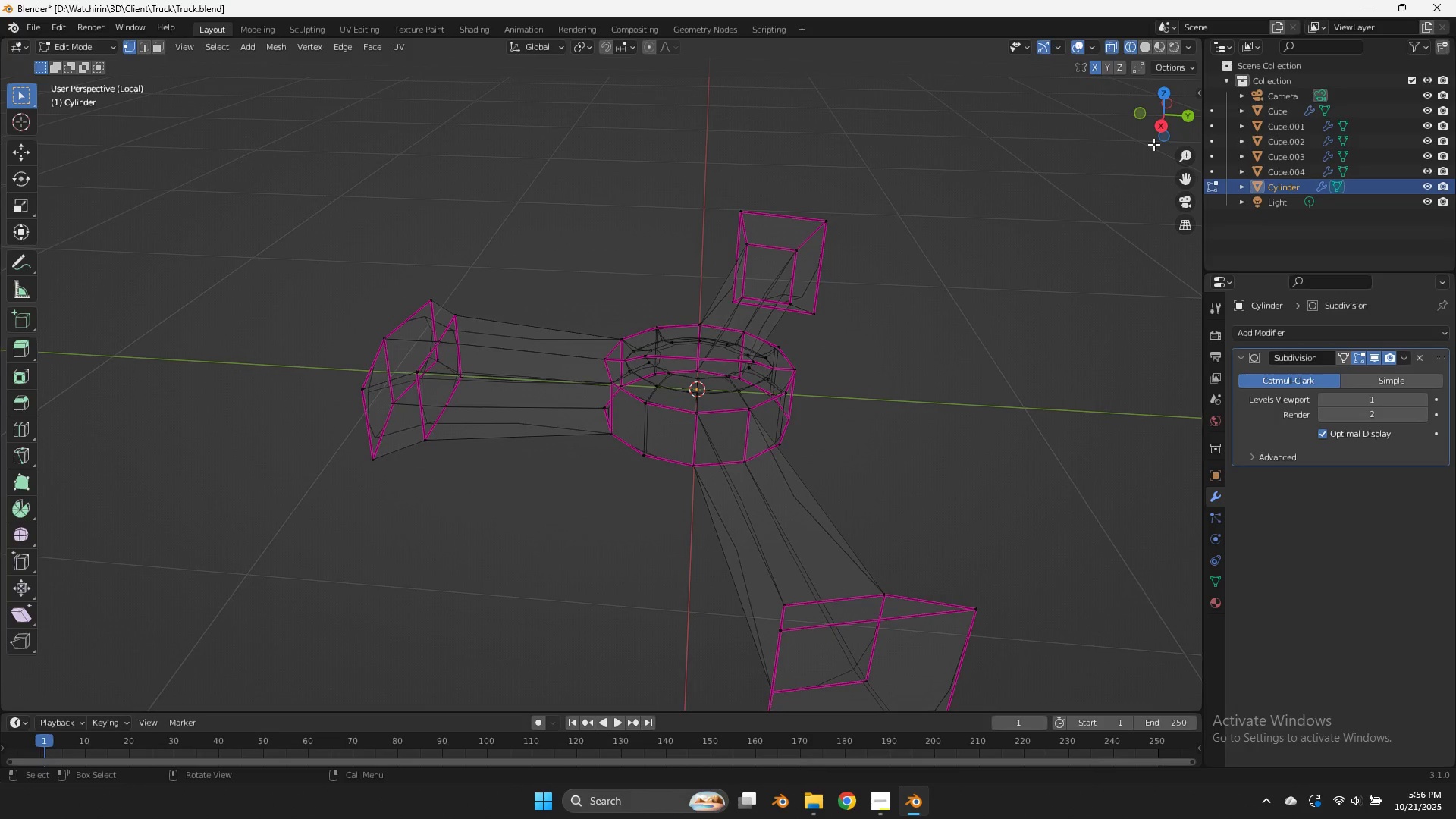 
left_click_drag(start_coordinate=[1166, 124], to_coordinate=[1071, 105])
 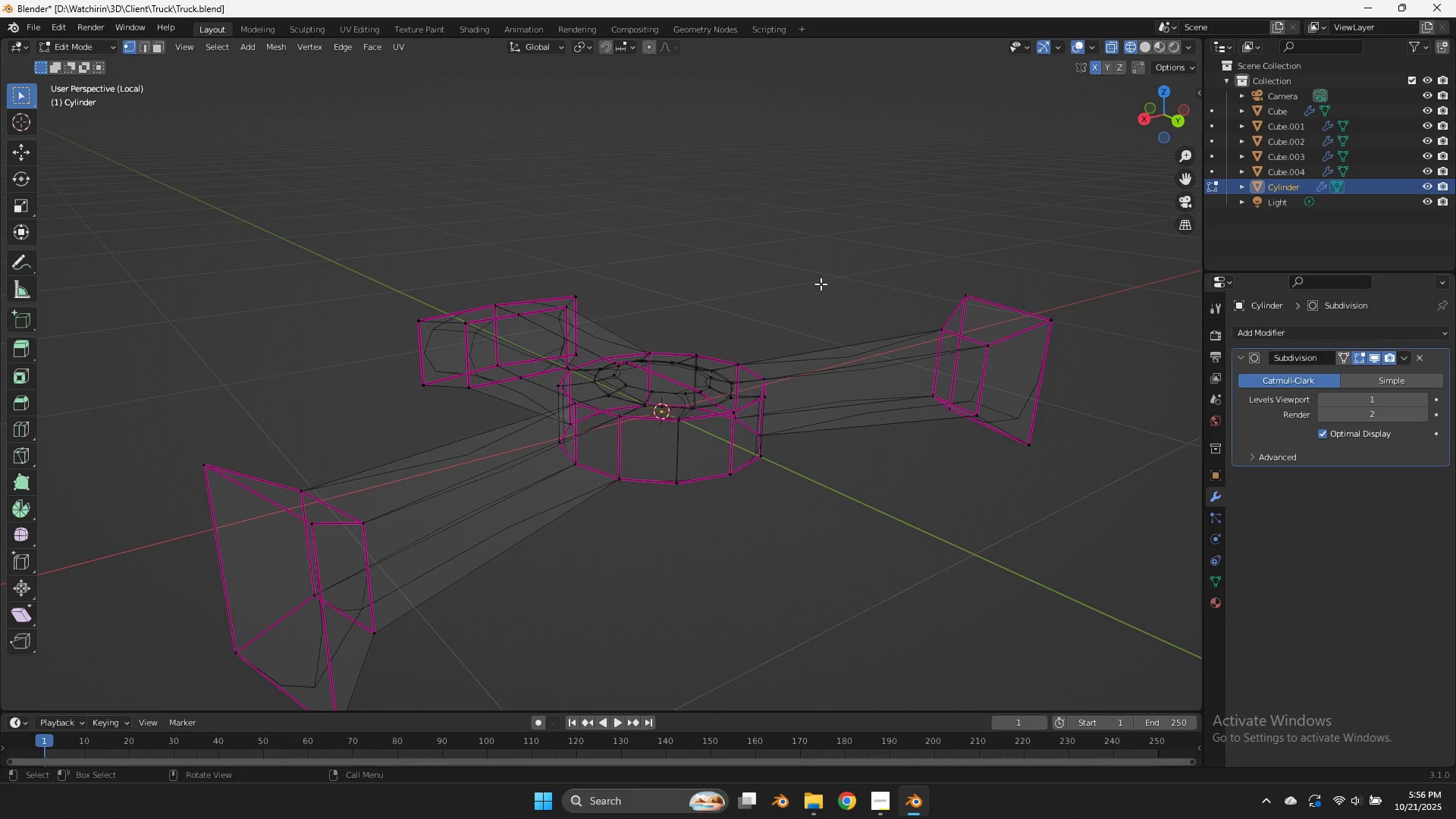 
left_click_drag(start_coordinate=[830, 290], to_coordinate=[547, 529])
 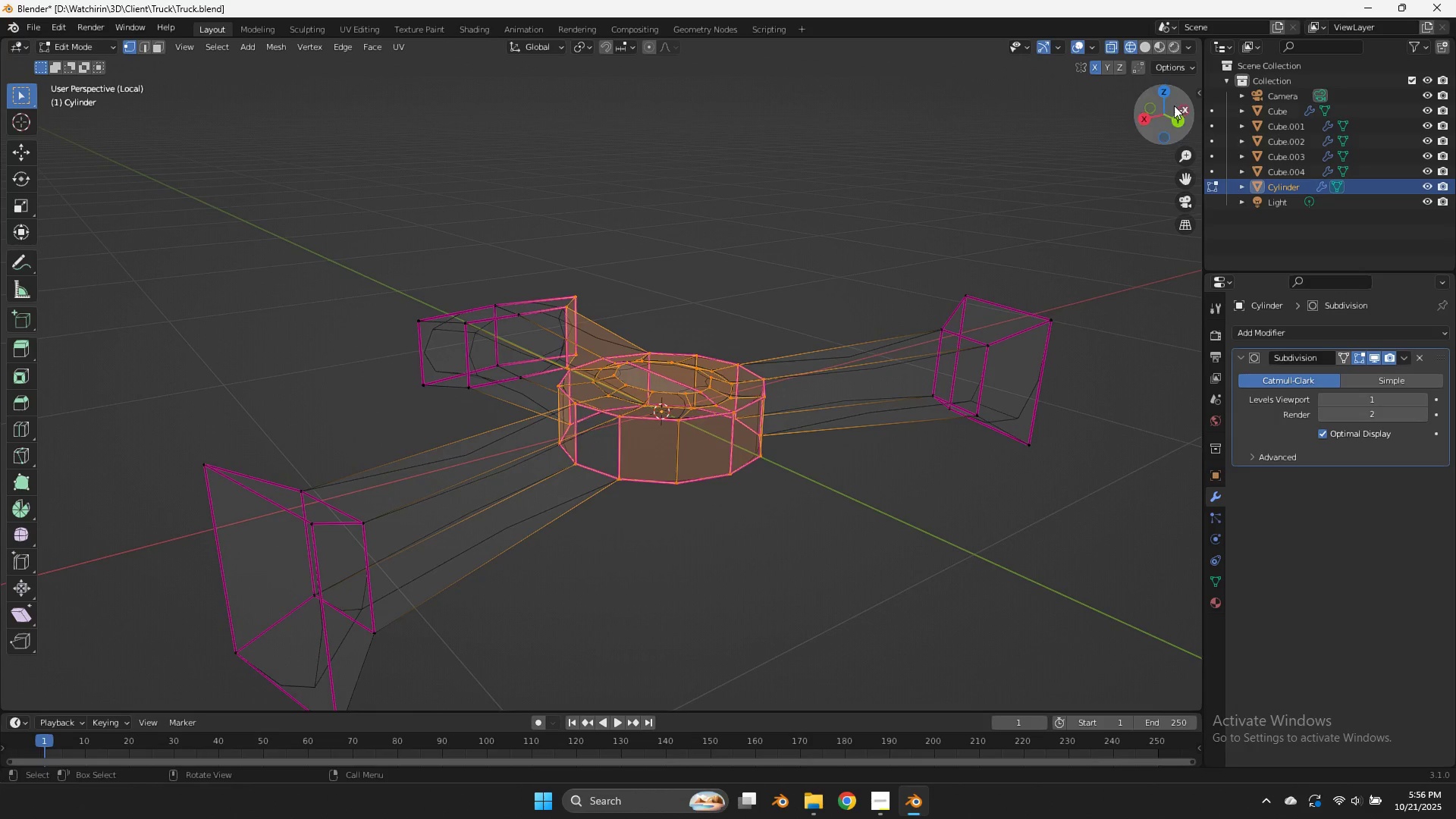 
left_click_drag(start_coordinate=[1179, 98], to_coordinate=[17, 97])
 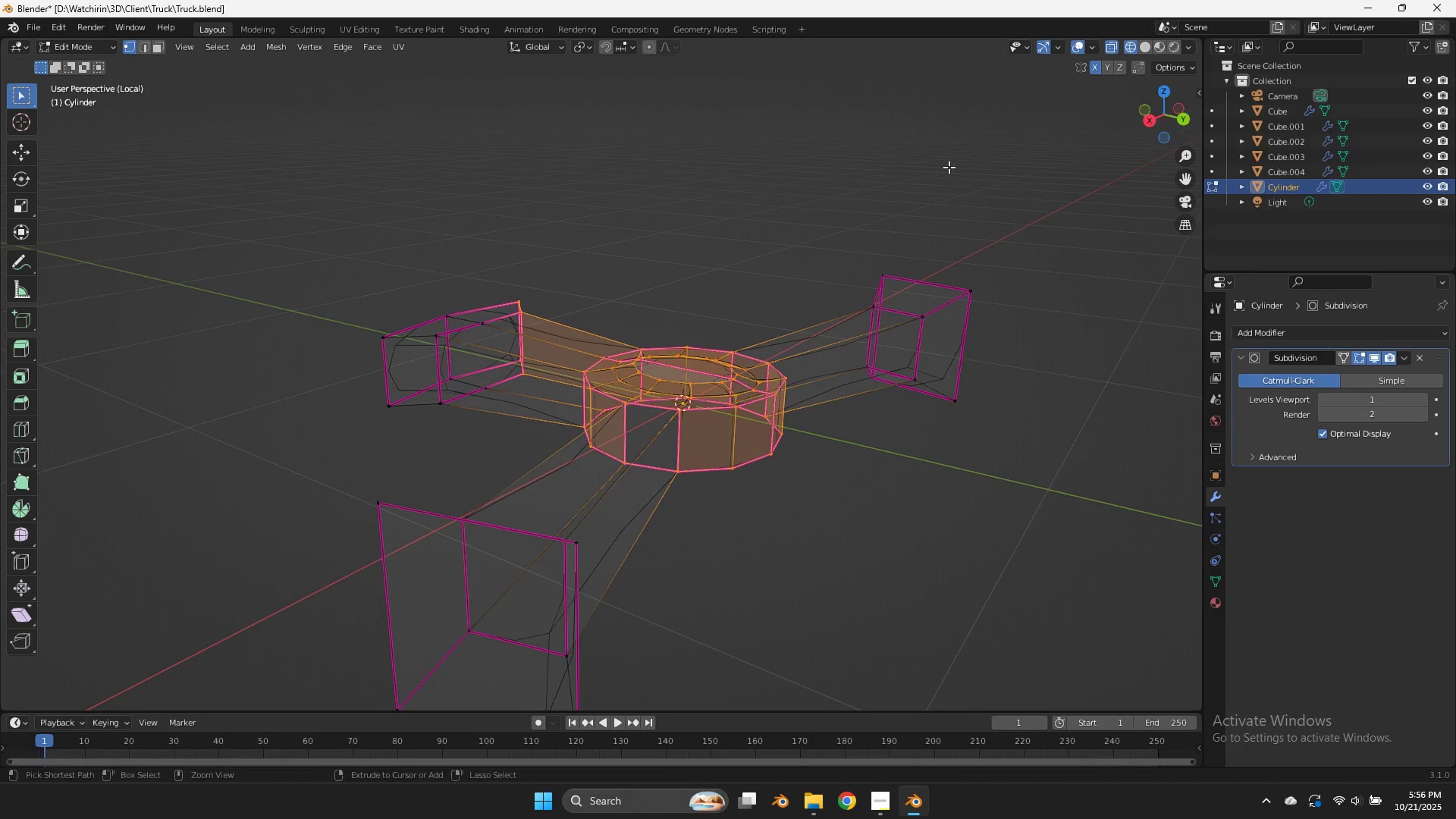 
hold_key(key=ControlLeft, duration=0.89)
left_click_drag(start_coordinate=[629, 211], to_coordinate=[465, 392])
 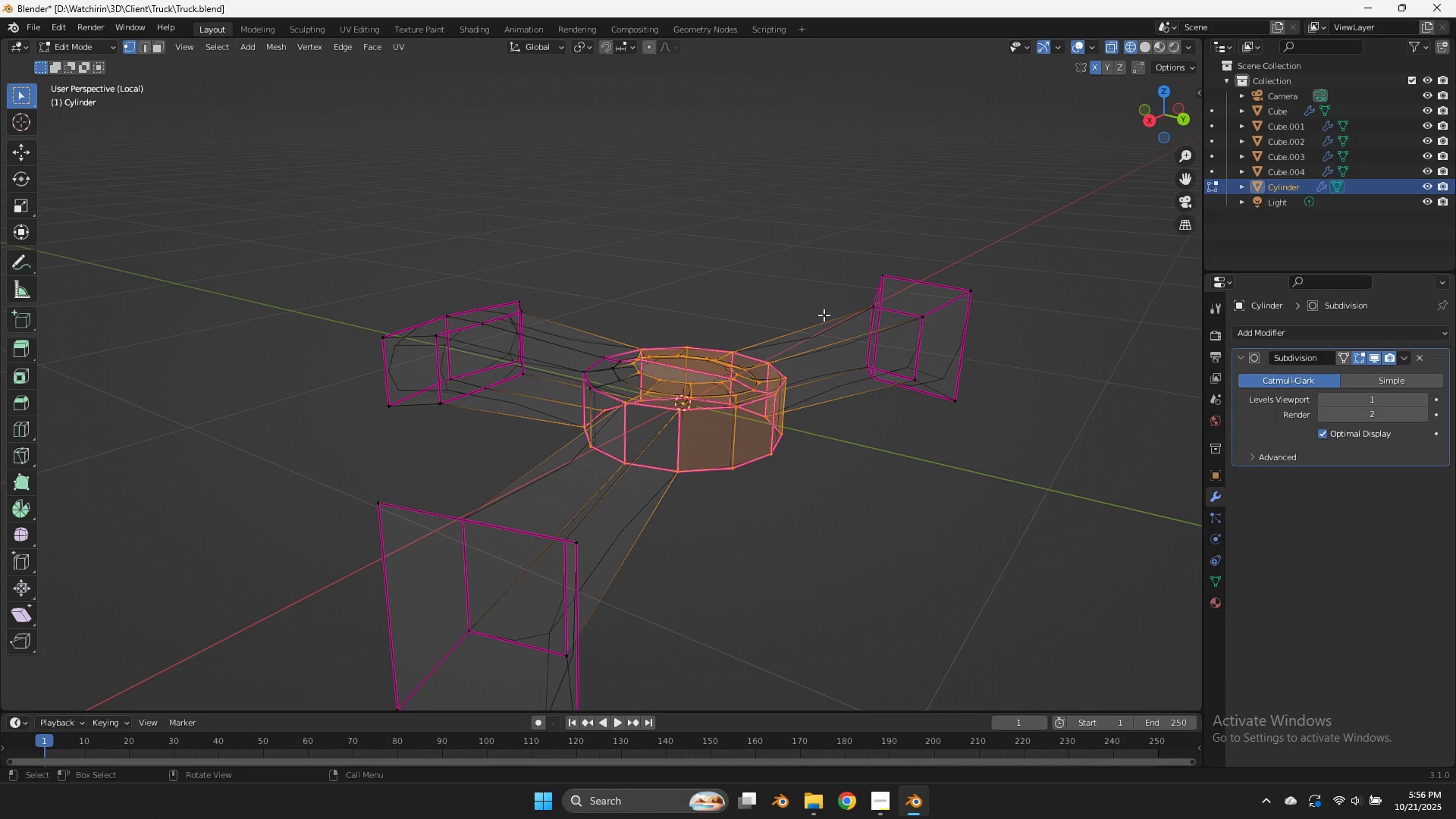 
hold_key(key=ShiftLeft, duration=1.23)
left_click_drag(start_coordinate=[835, 309], to_coordinate=[539, 501])
 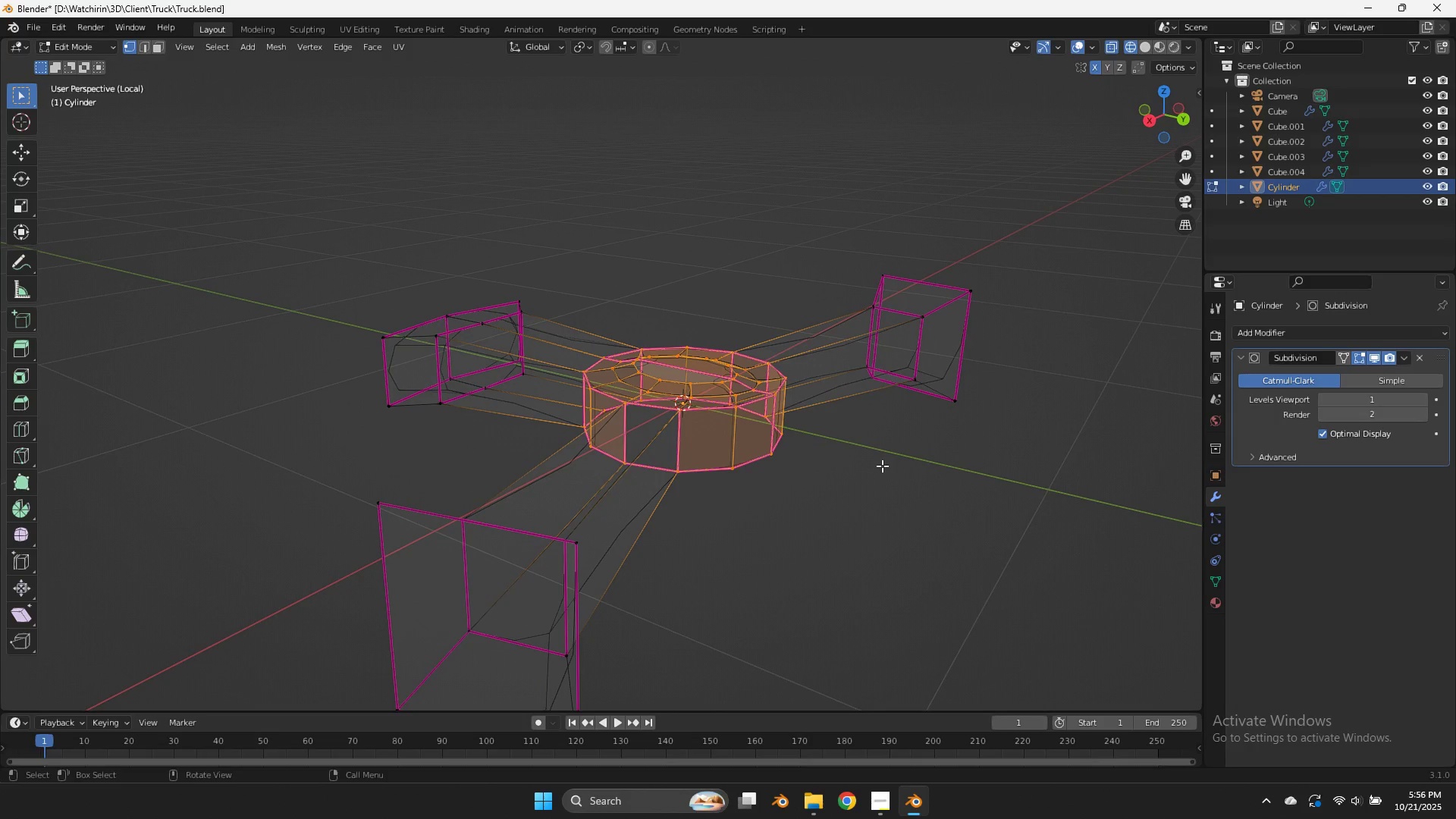 
key(Shift+E)
 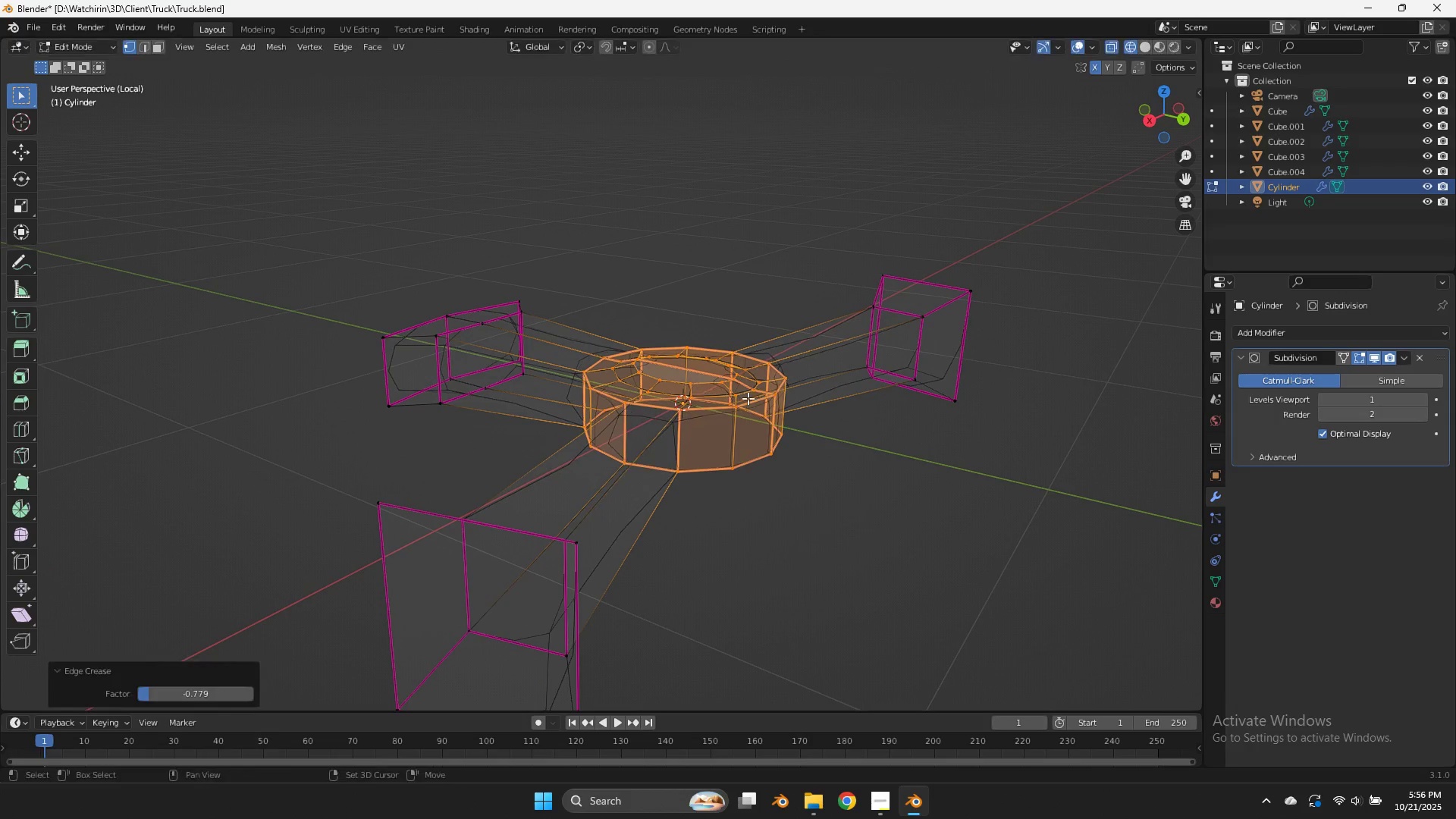 
left_click([748, 398])
 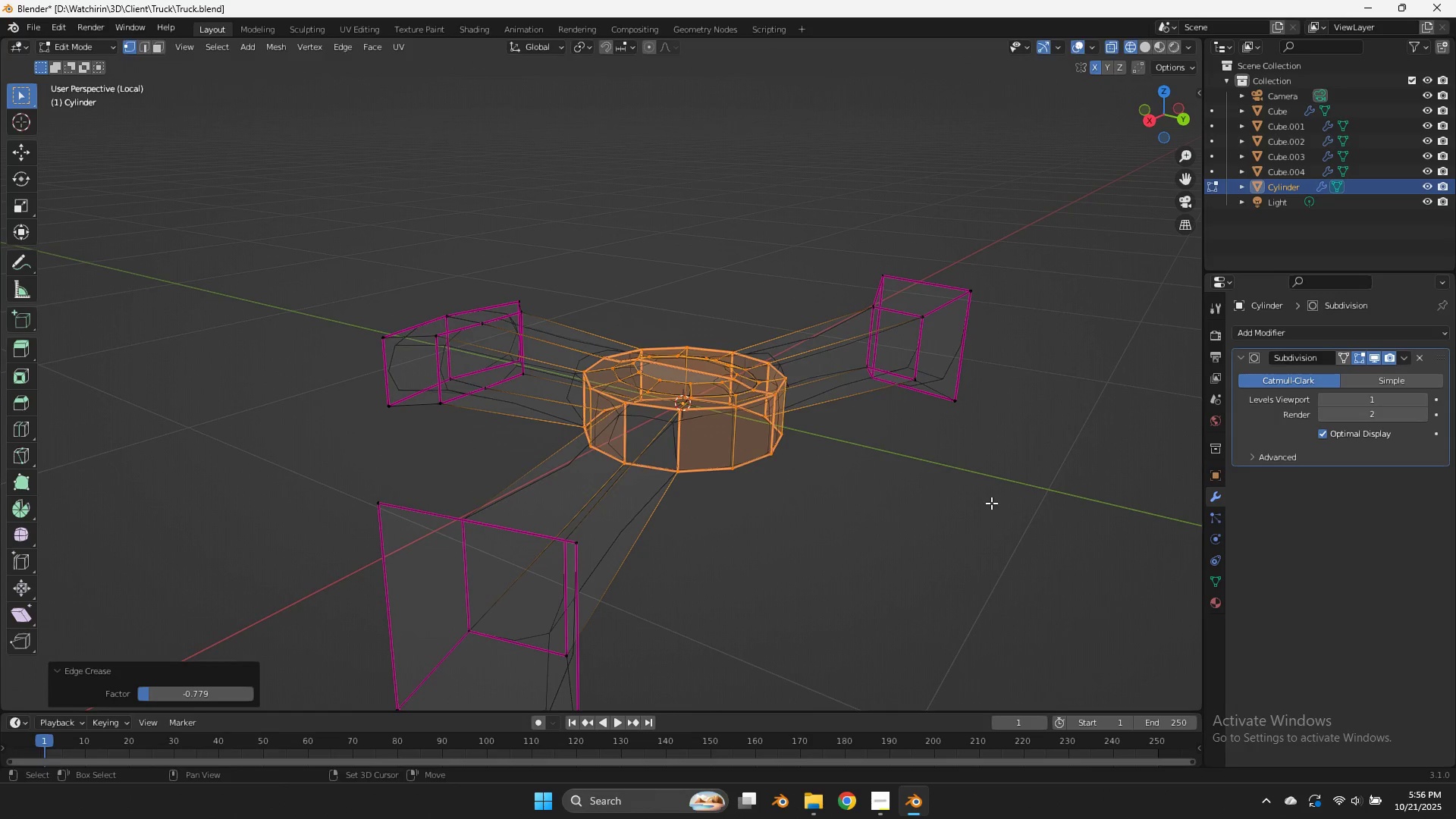 
key(Shift+E)
 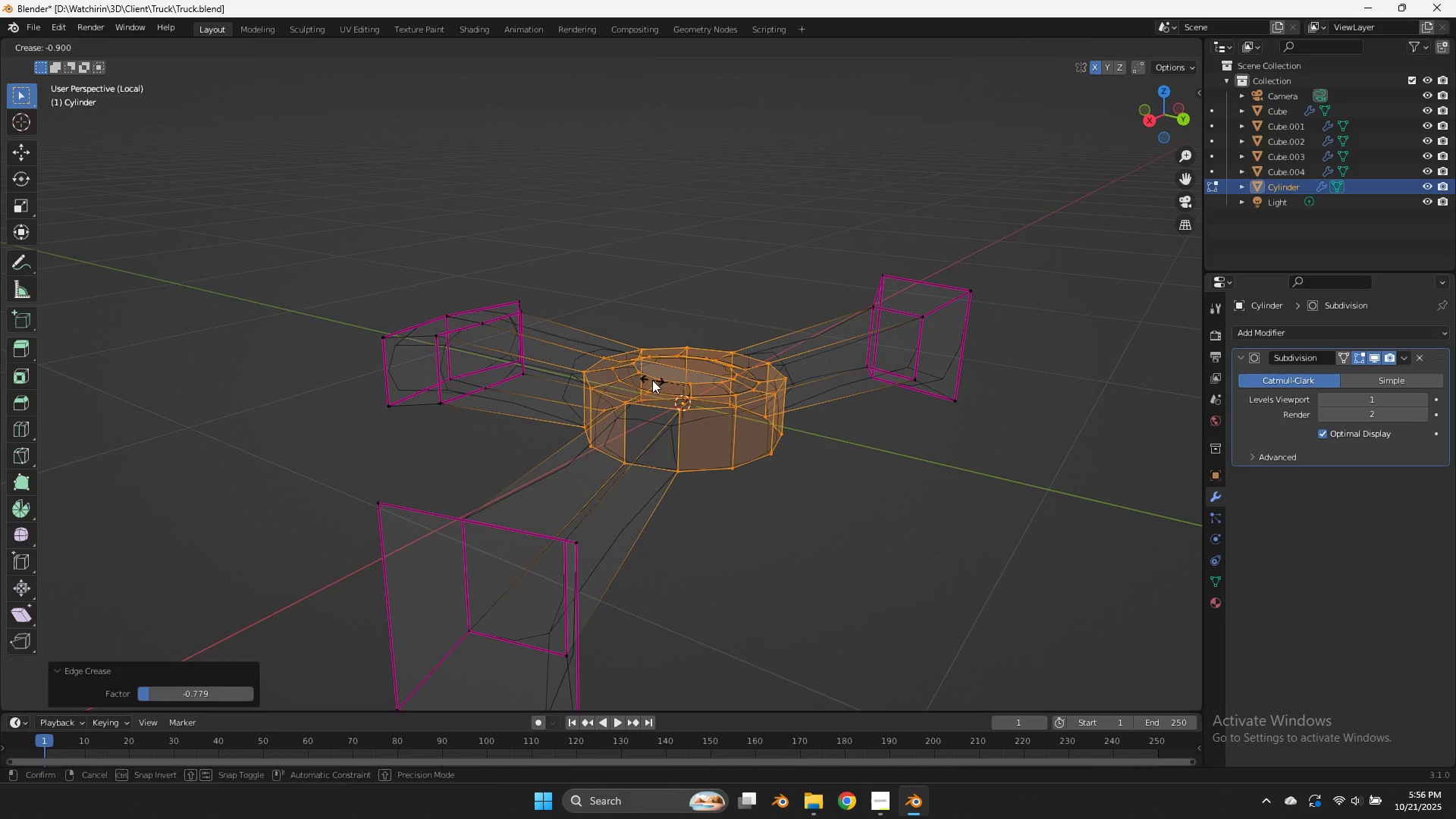 
left_click([652, 380])
 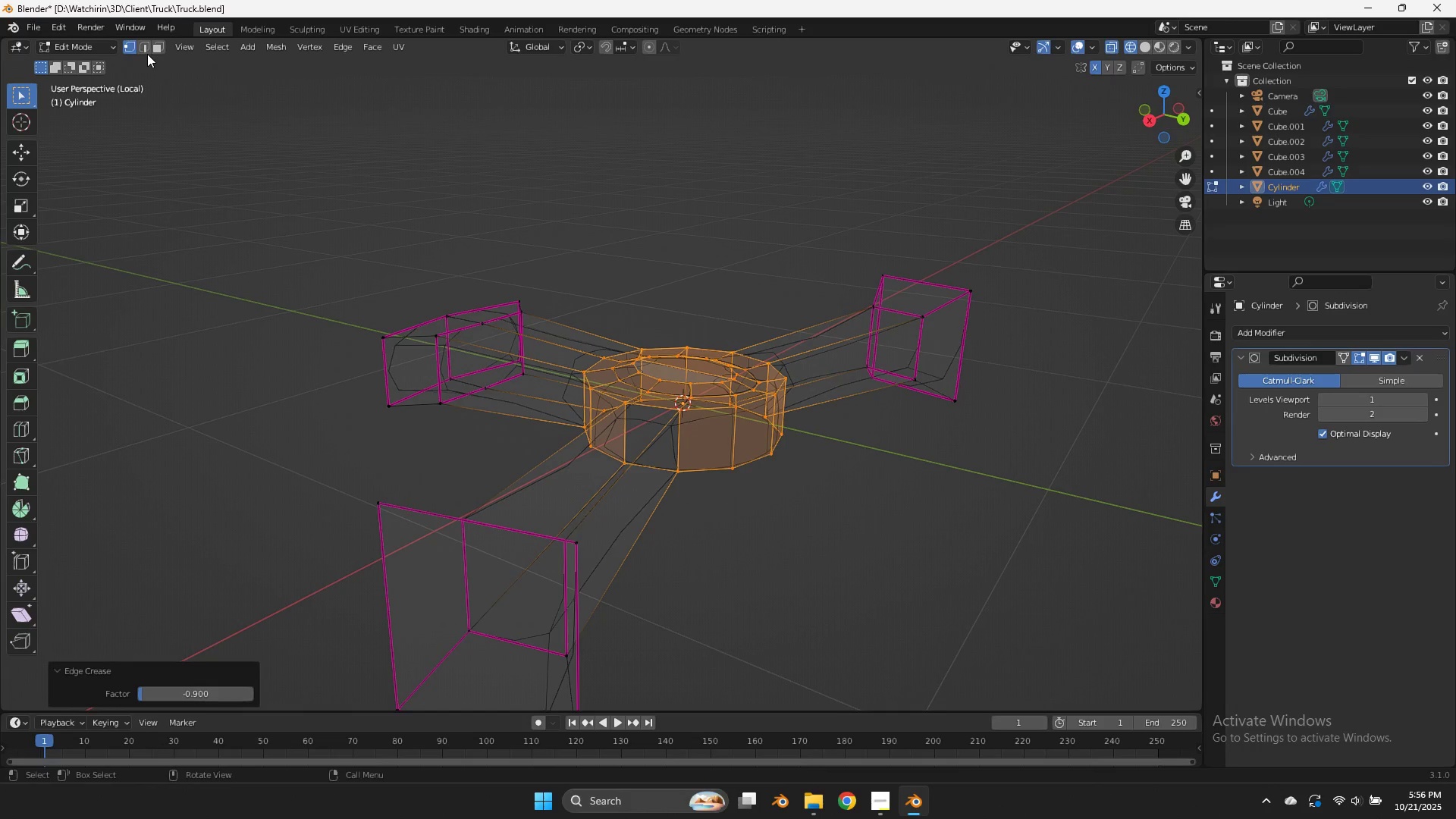 
double_click([148, 47])
 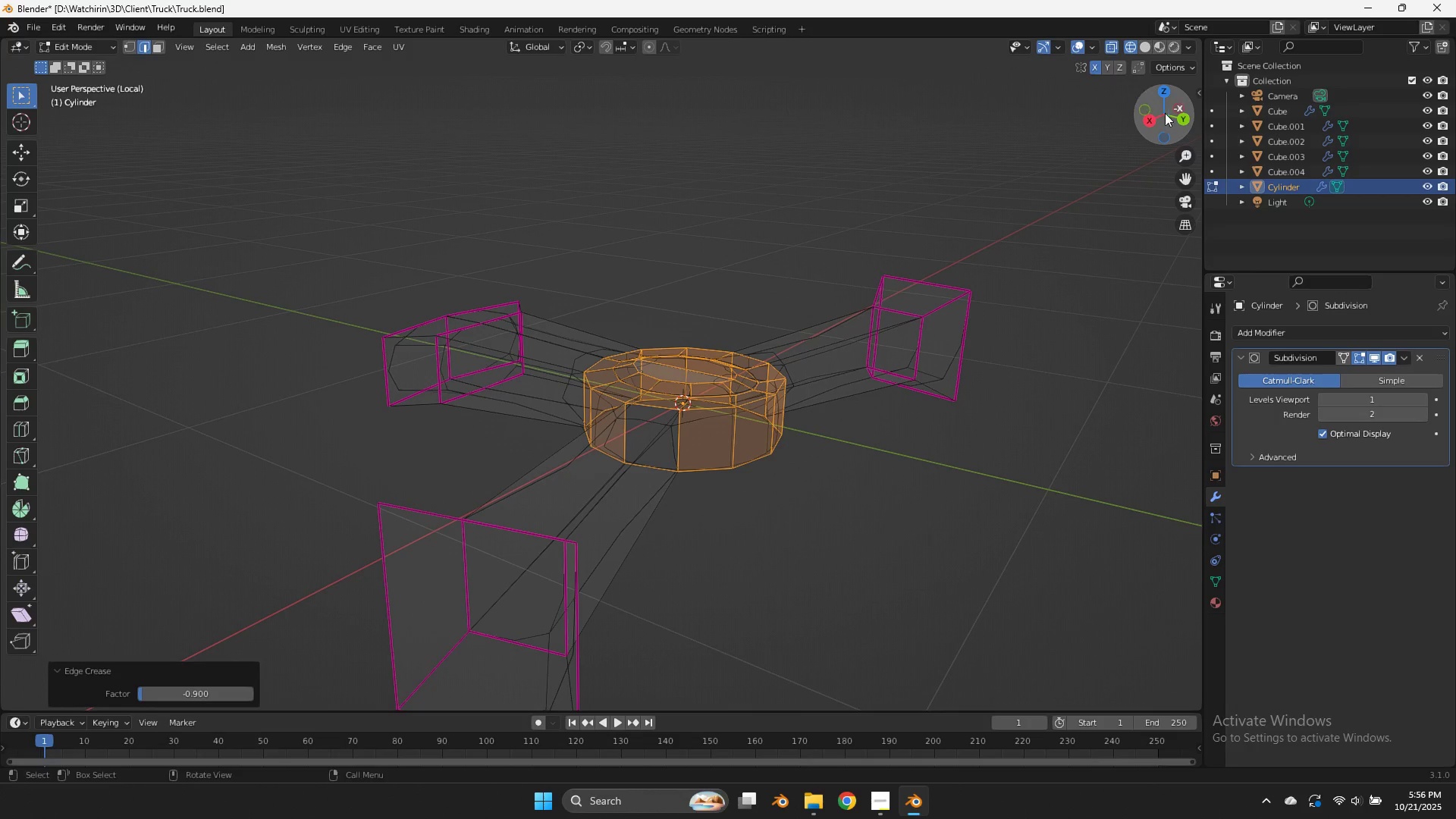 
left_click_drag(start_coordinate=[1174, 119], to_coordinate=[1152, 93])
 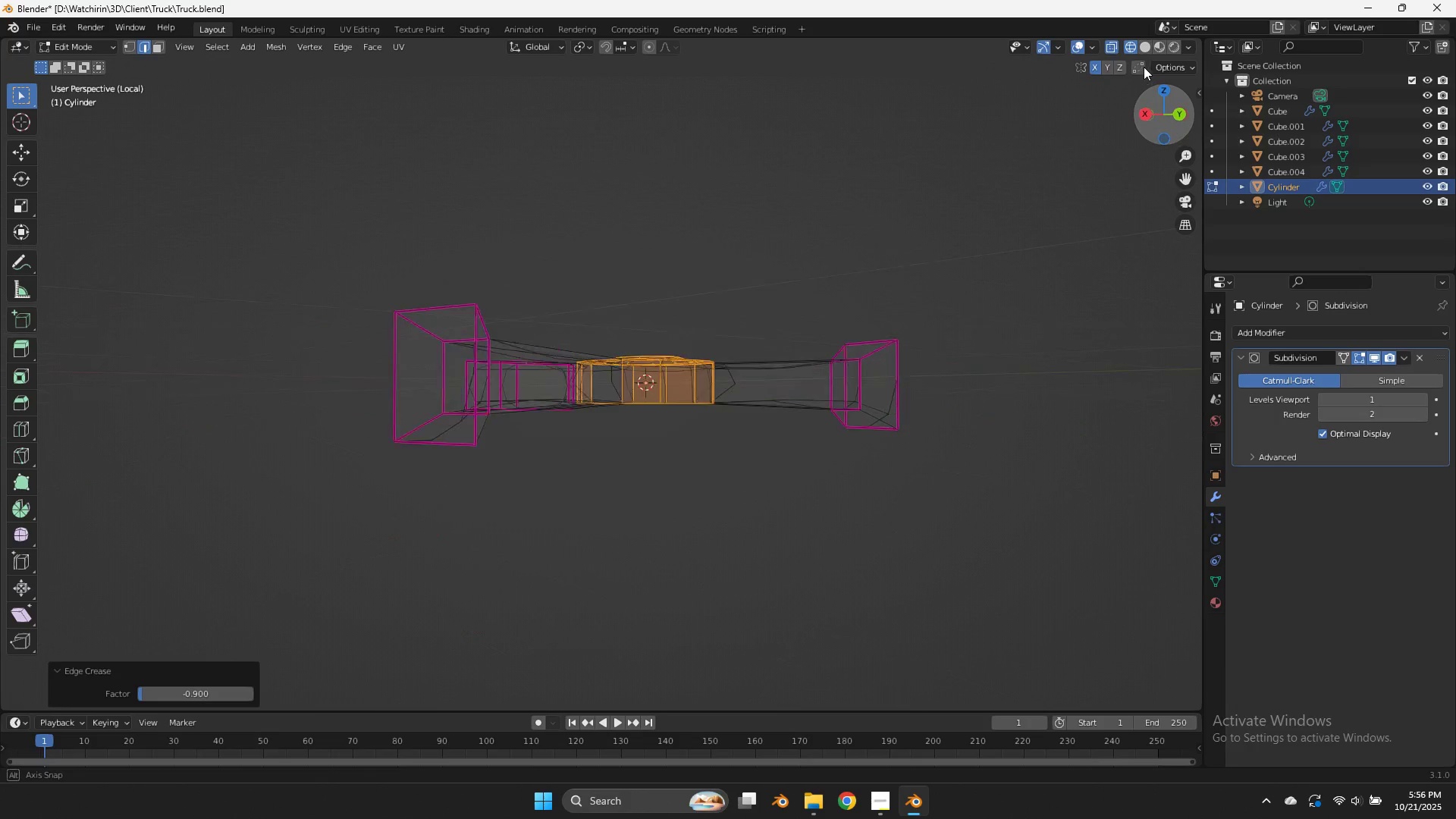 
scroll: coordinate [1175, 108], scroll_direction: down, amount: 2.0
 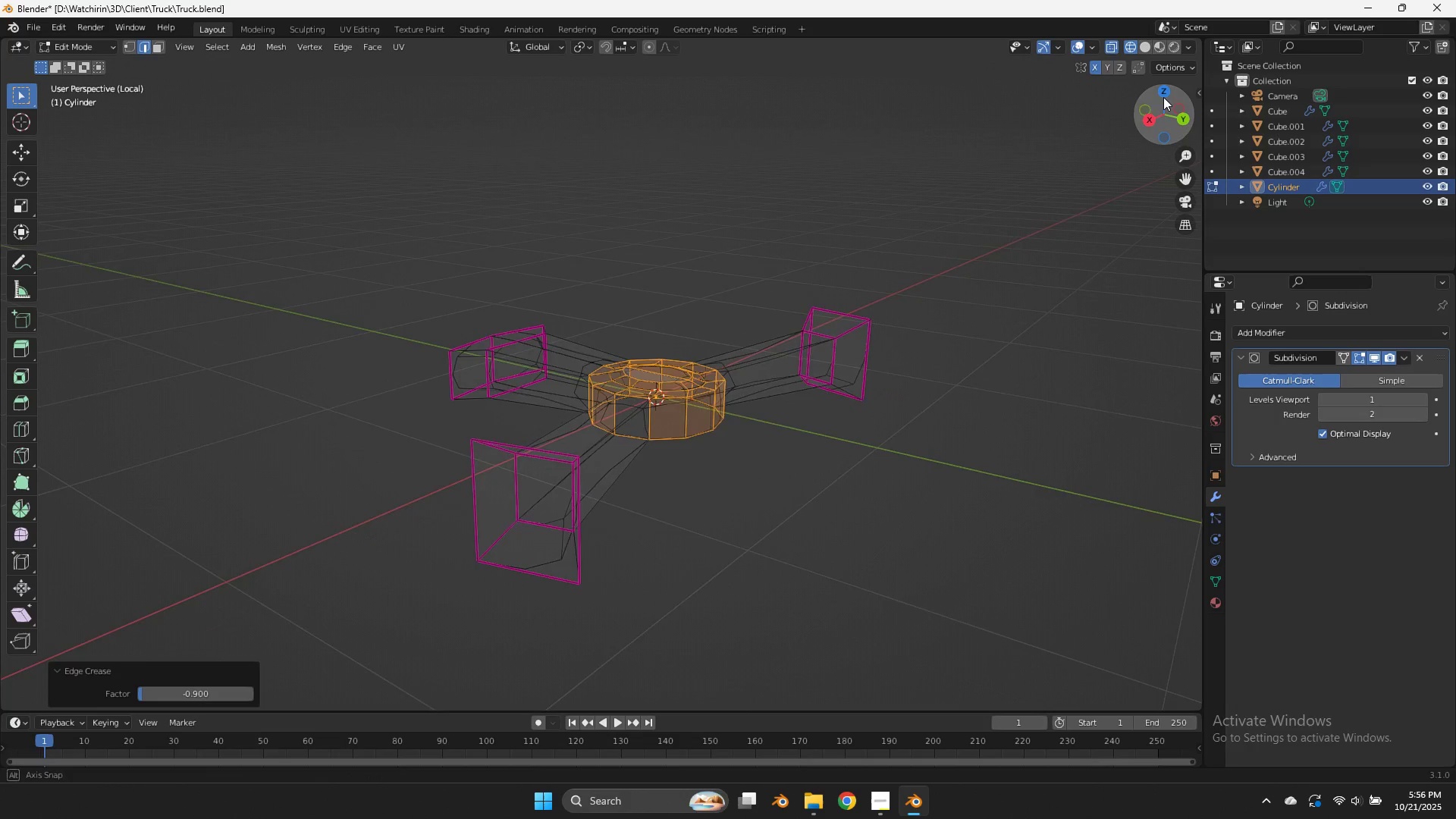 
left_click_drag(start_coordinate=[1175, 108], to_coordinate=[1150, 64])
 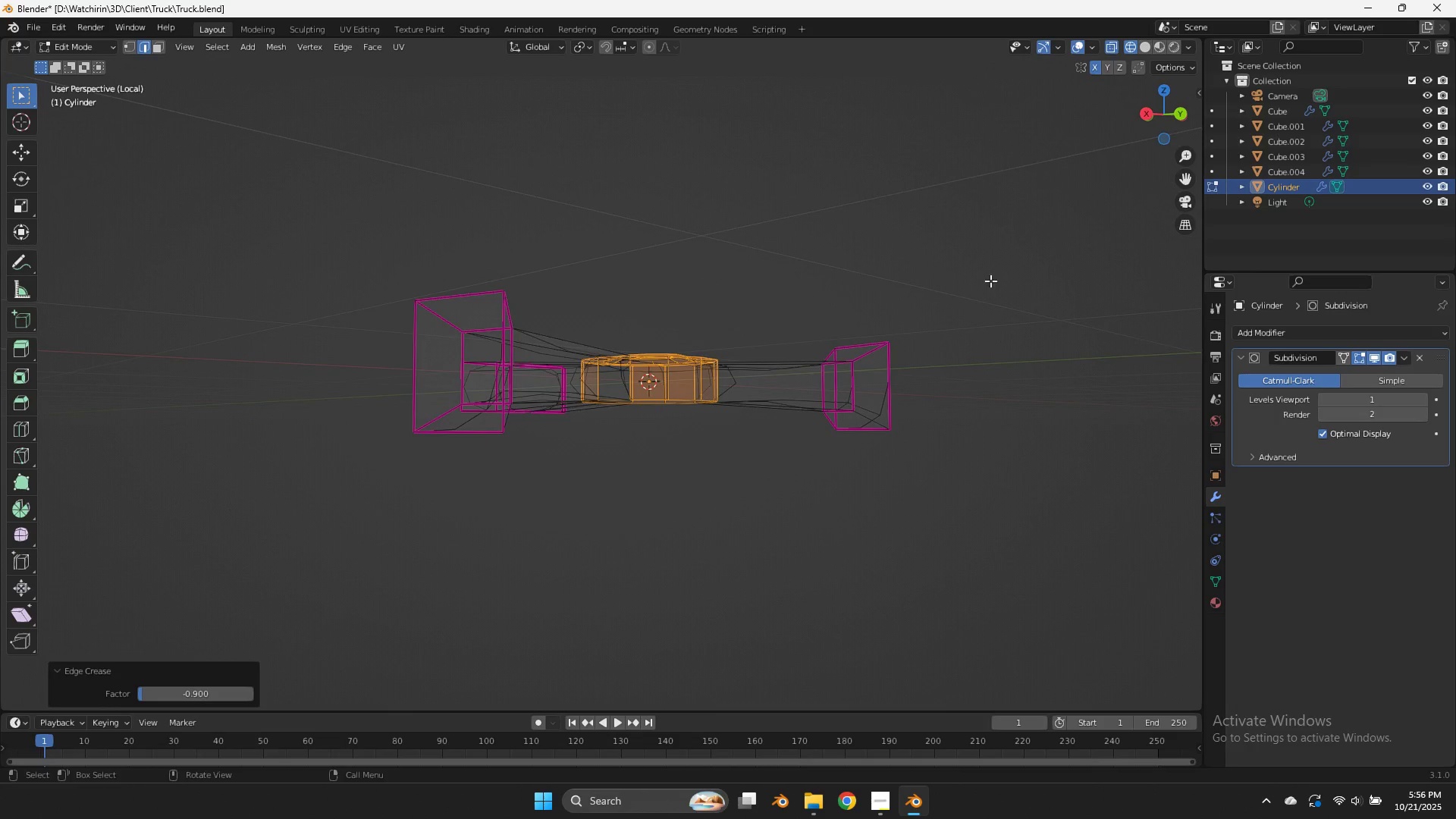 
scroll: coordinate [968, 271], scroll_direction: up, amount: 3.0
 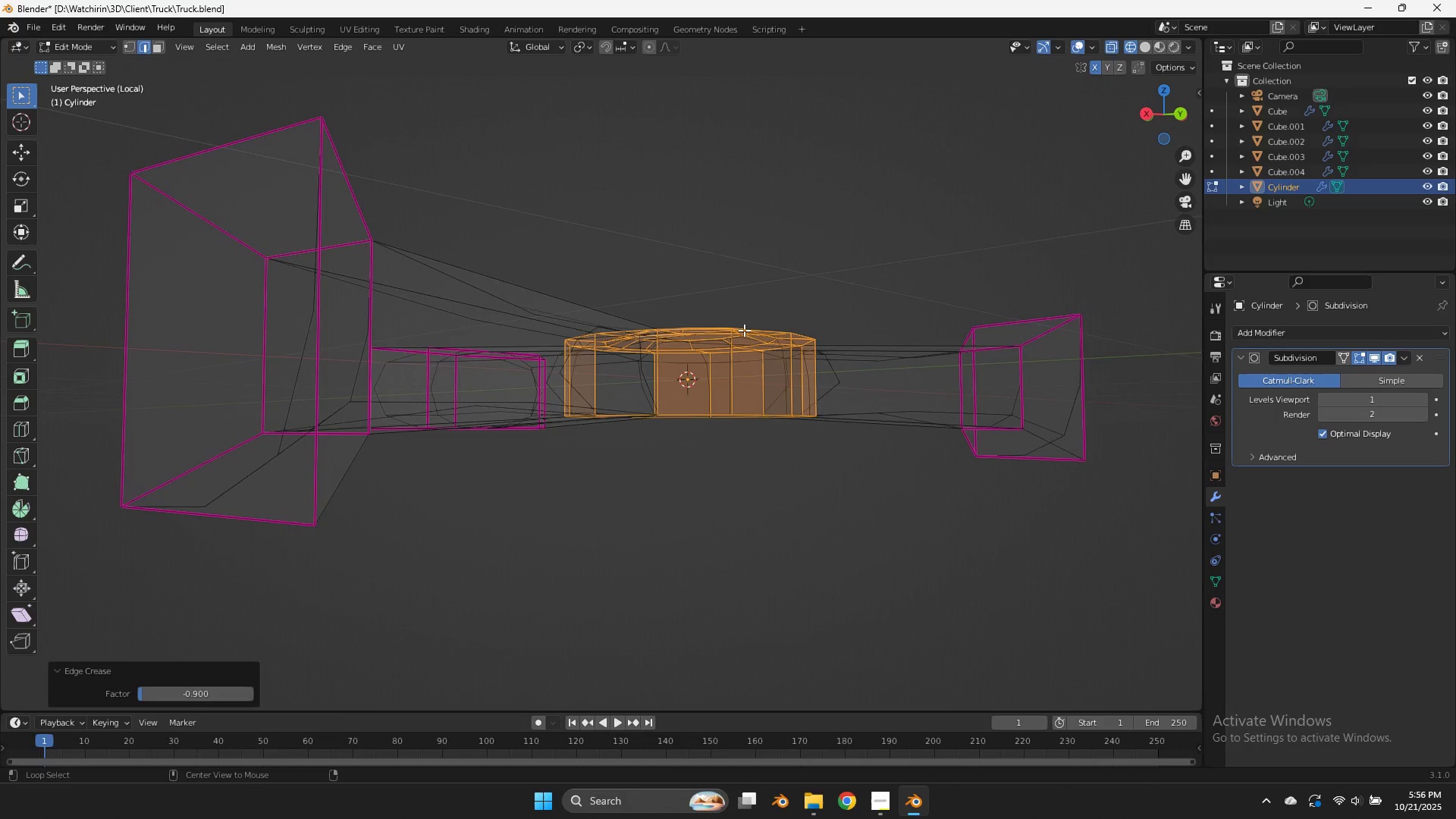 
hold_key(key=AltLeft, duration=0.94)
left_click([699, 329])
 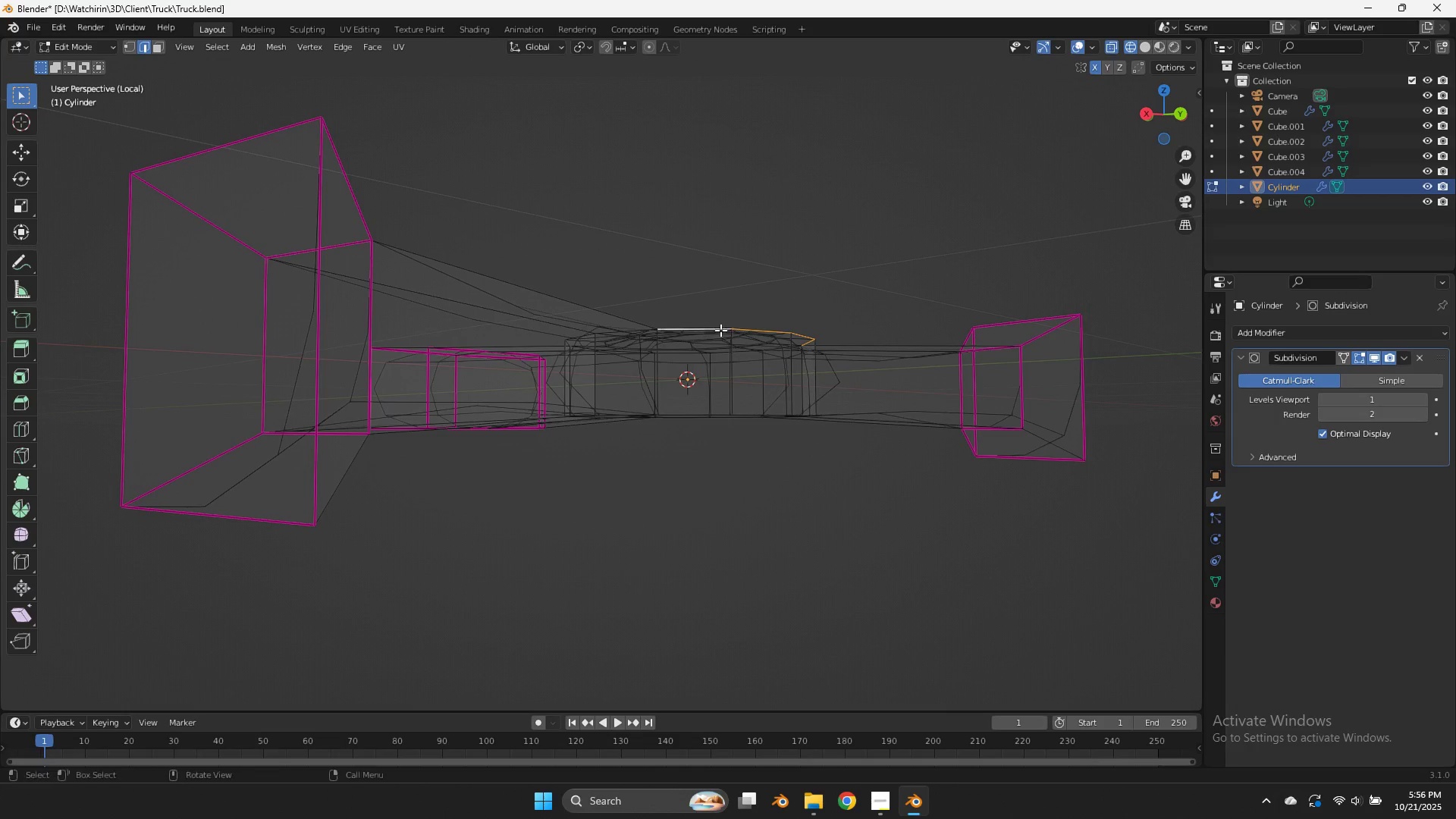 
key(Z)
 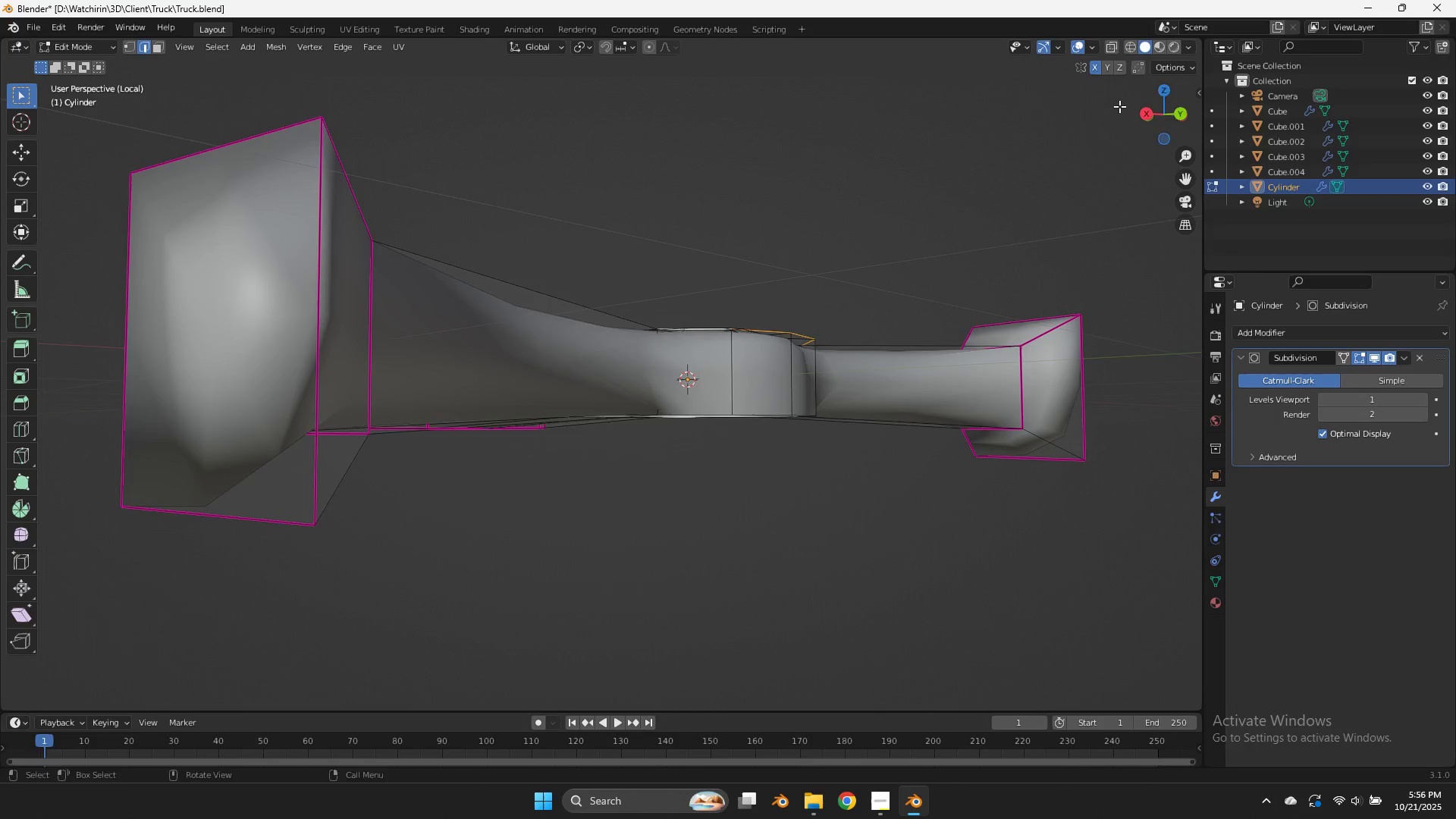 
left_click_drag(start_coordinate=[1175, 121], to_coordinate=[125, 206])
 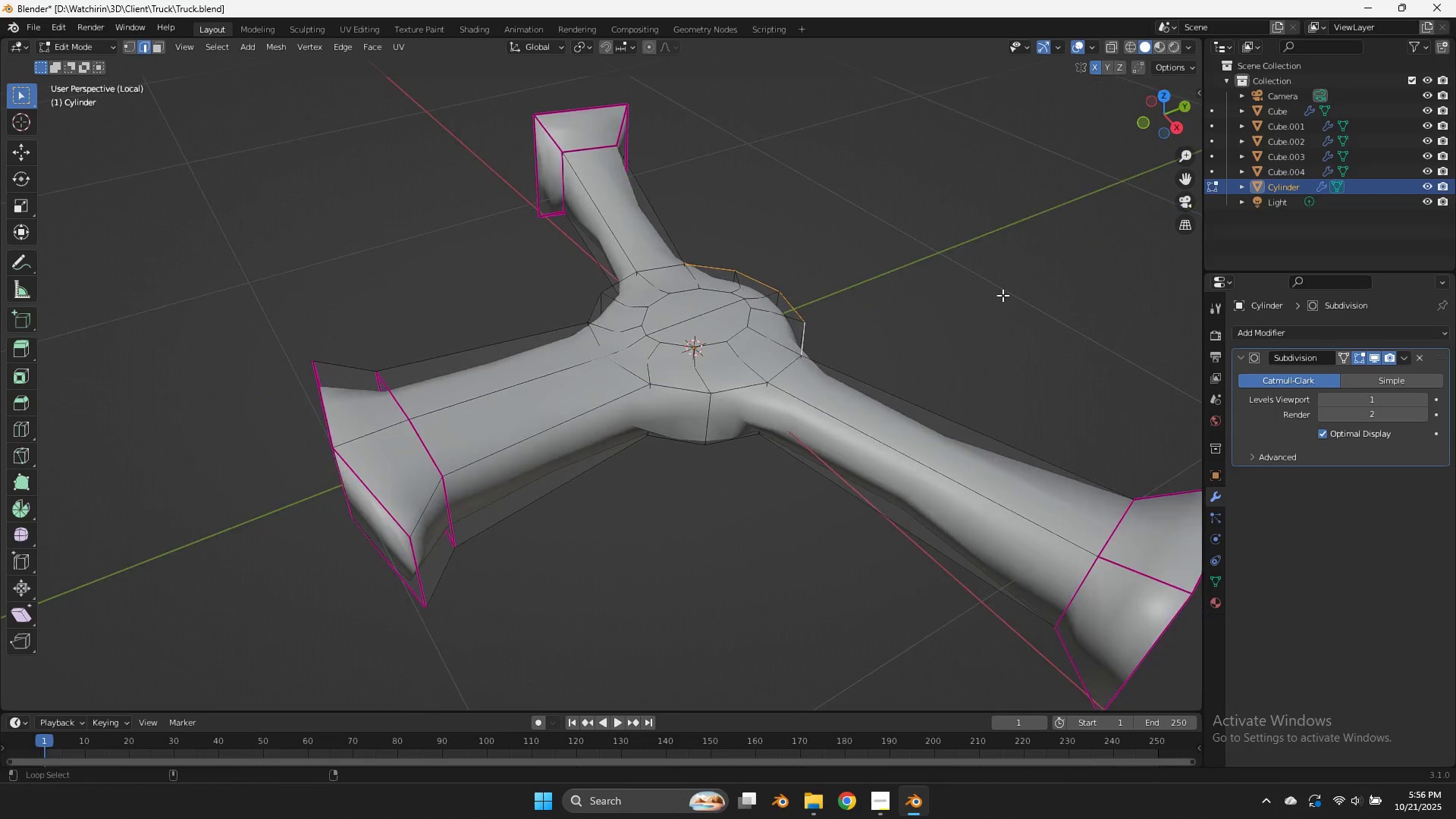 
hold_key(key=ShiftLeft, duration=5.7)
hold_key(key=AltLeft, duration=2.64)
left_click([695, 389])
 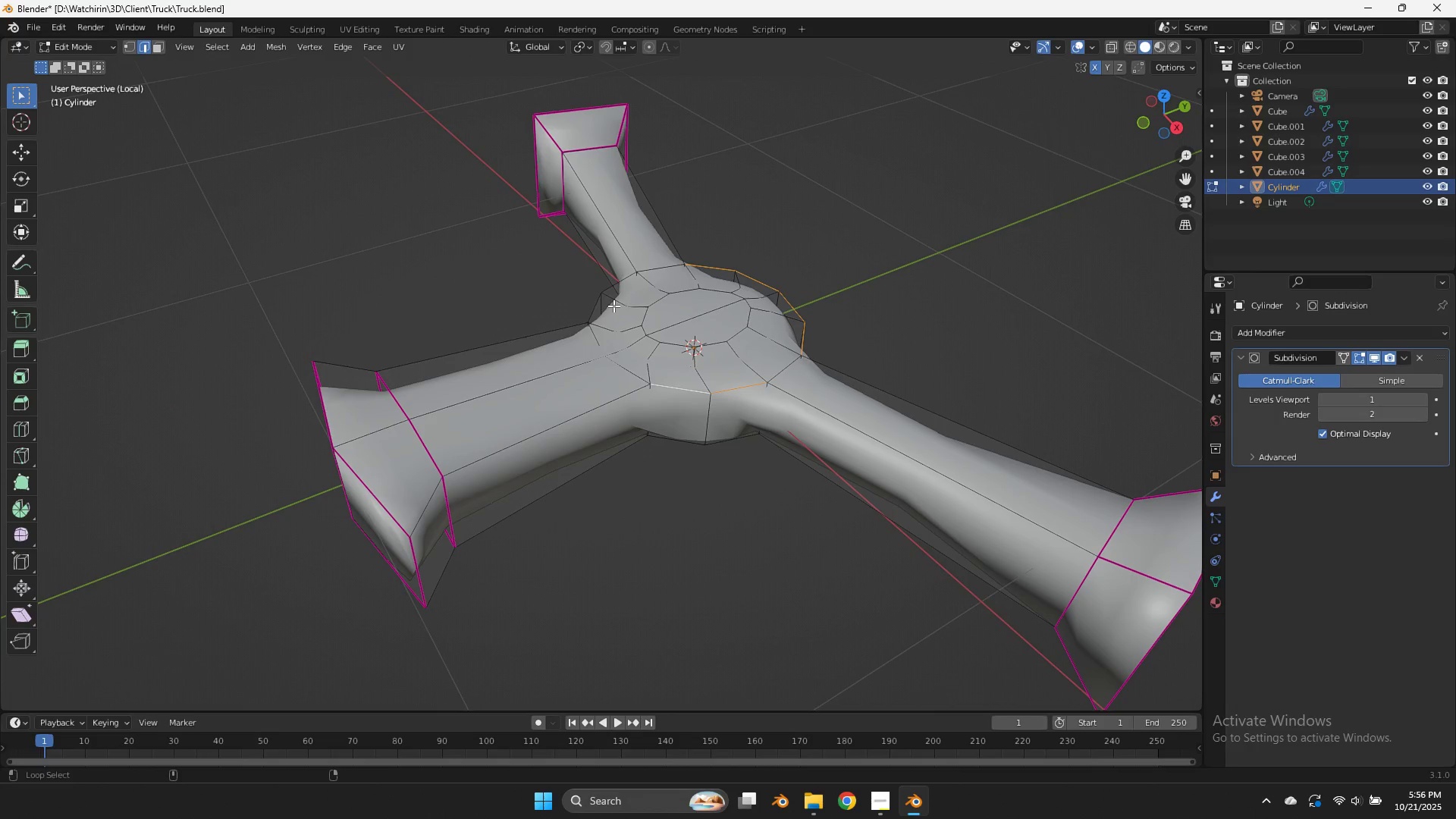 
left_click([603, 306])
 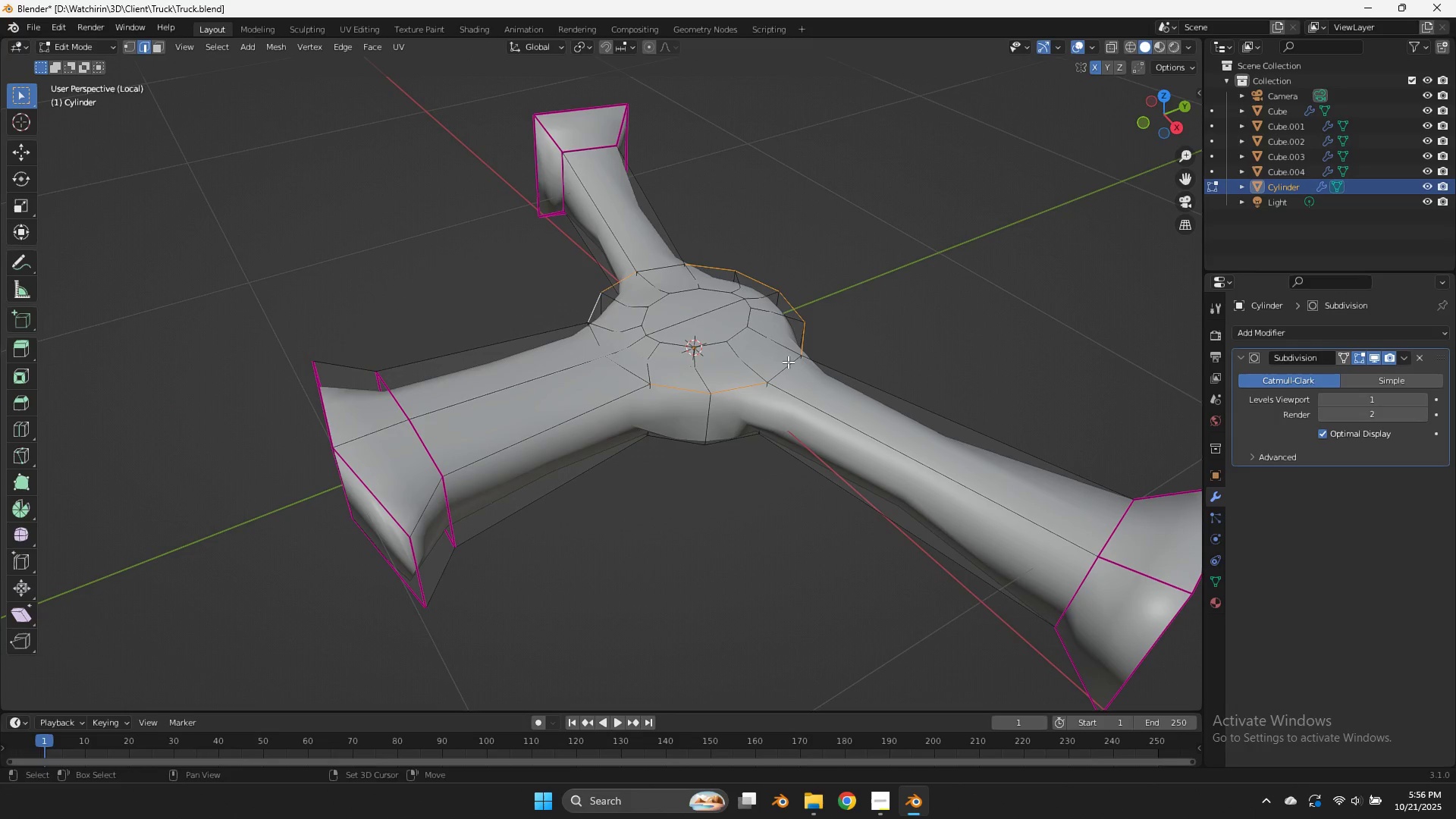 
left_click([788, 362])
 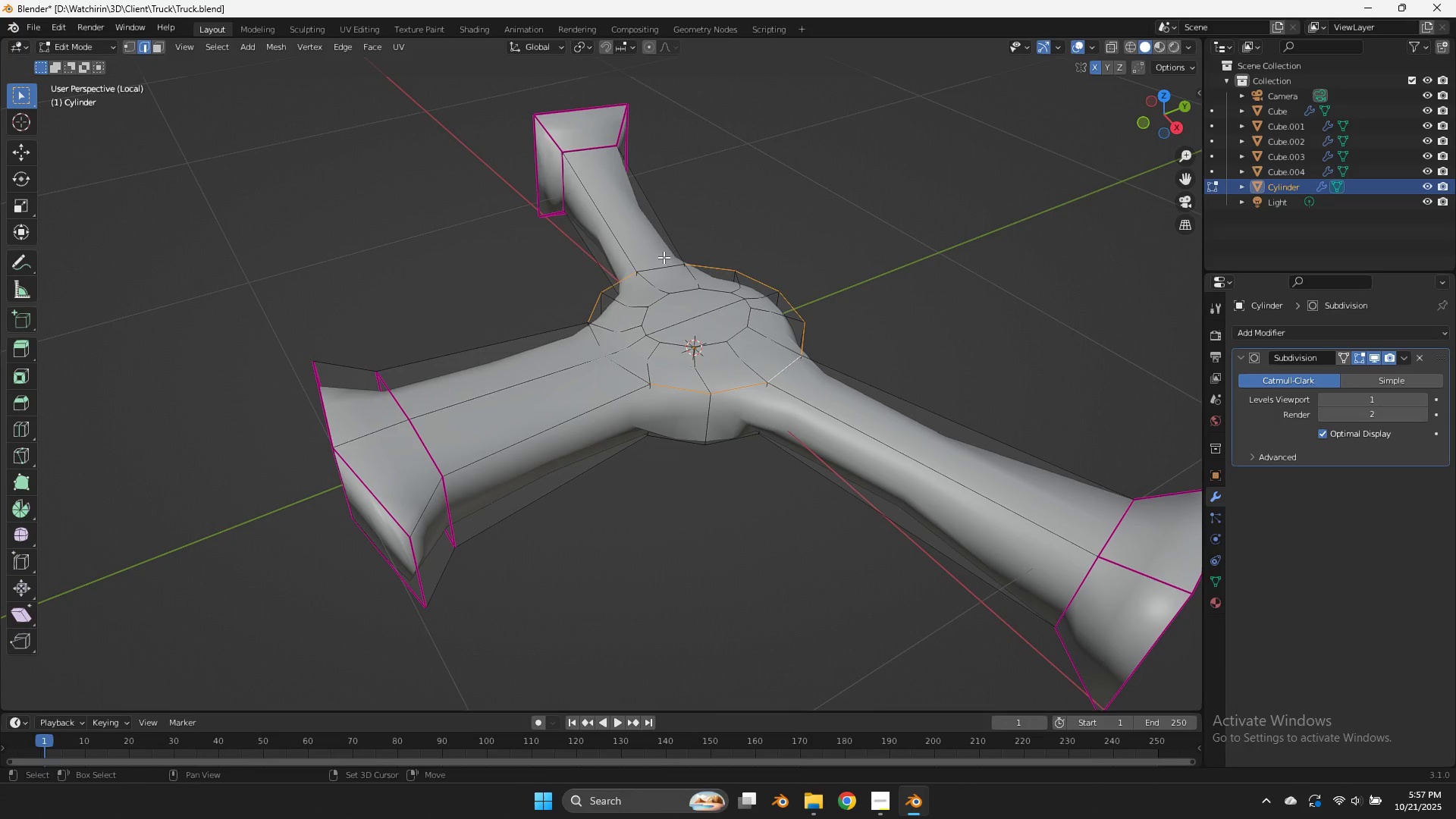 
left_click([664, 268])
 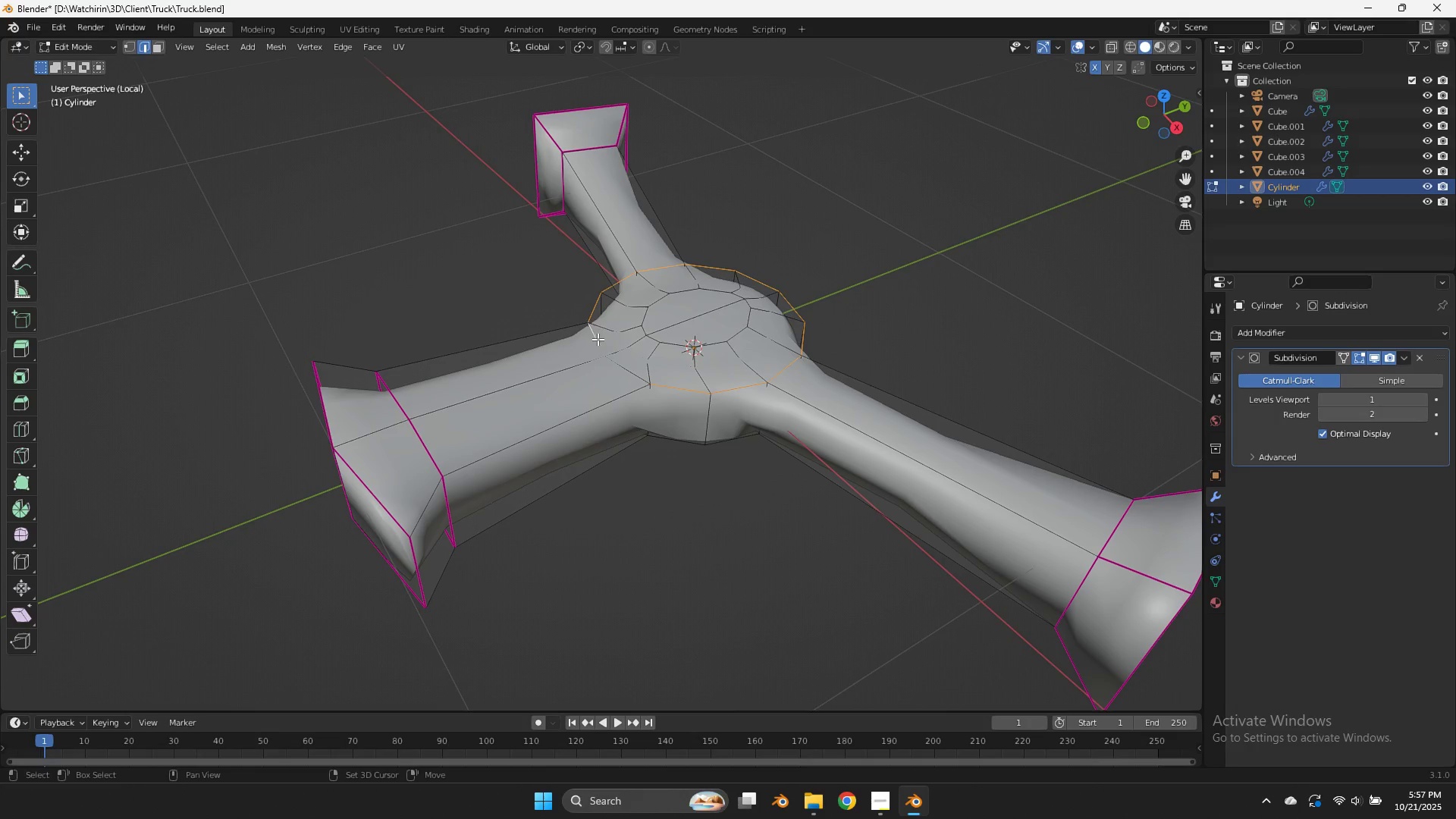 
double_click([617, 364])
 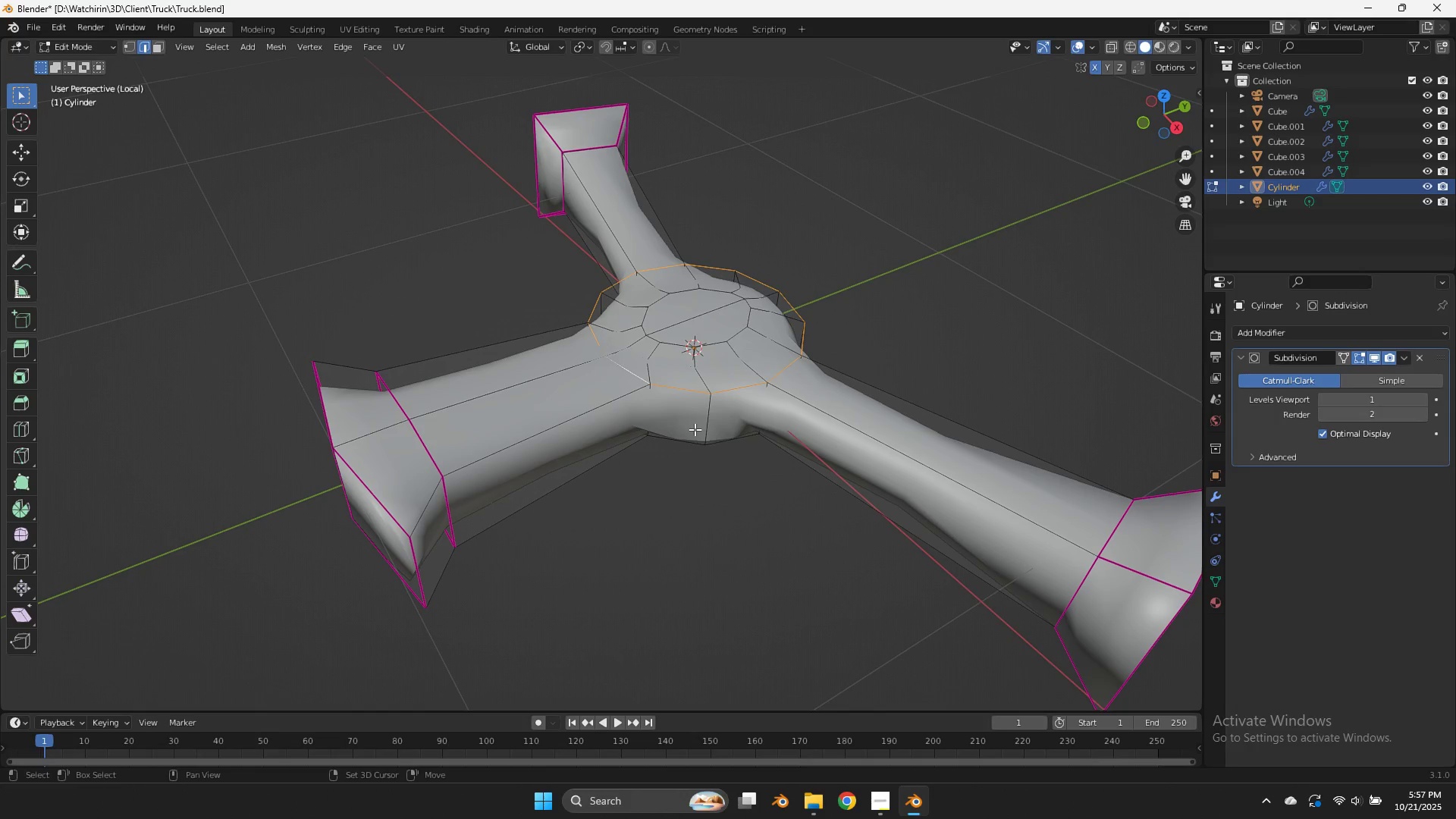 
left_click([695, 429])
 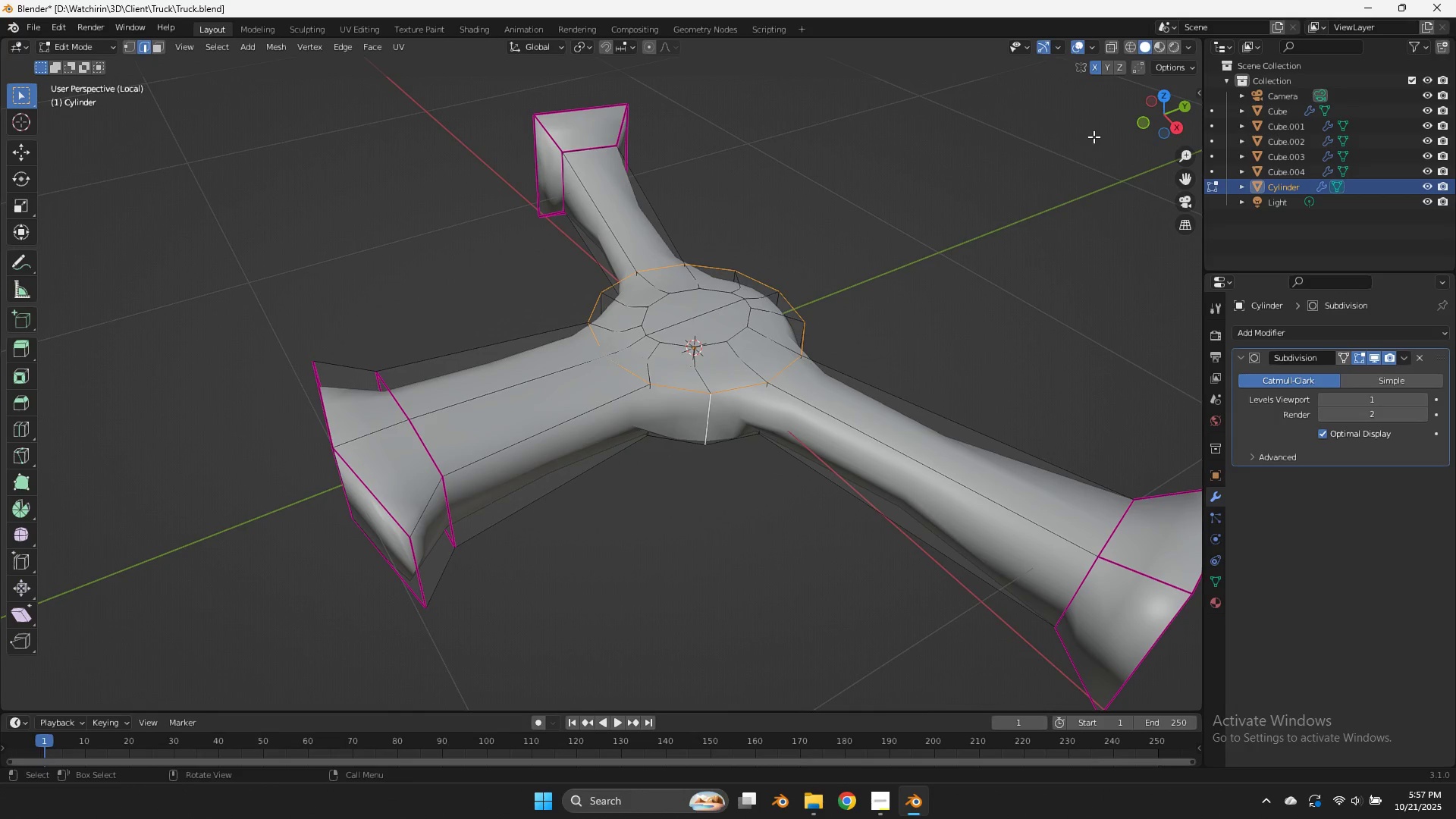 
key(Control+ControlLeft)
 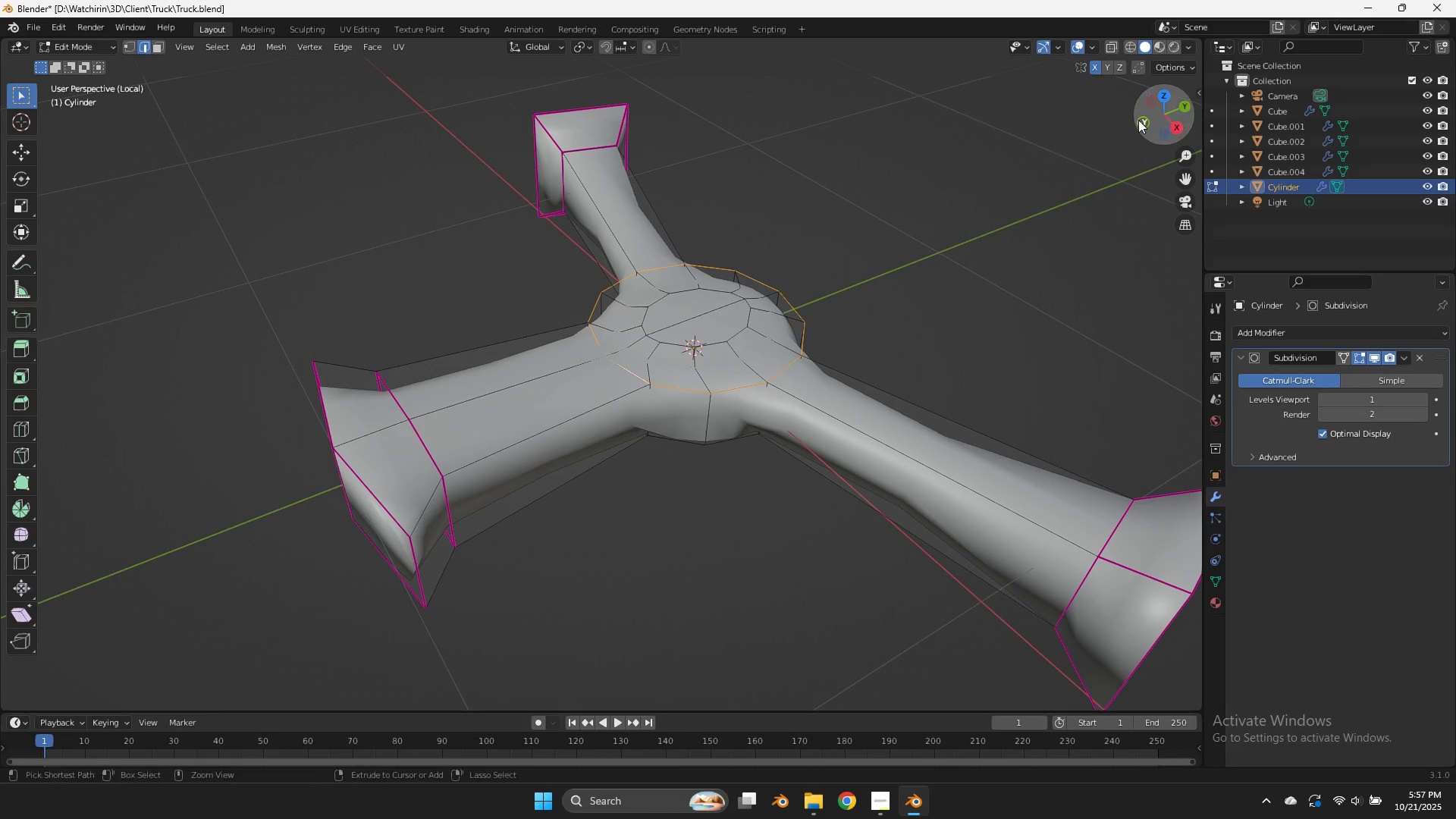 
key(Control+Z)
 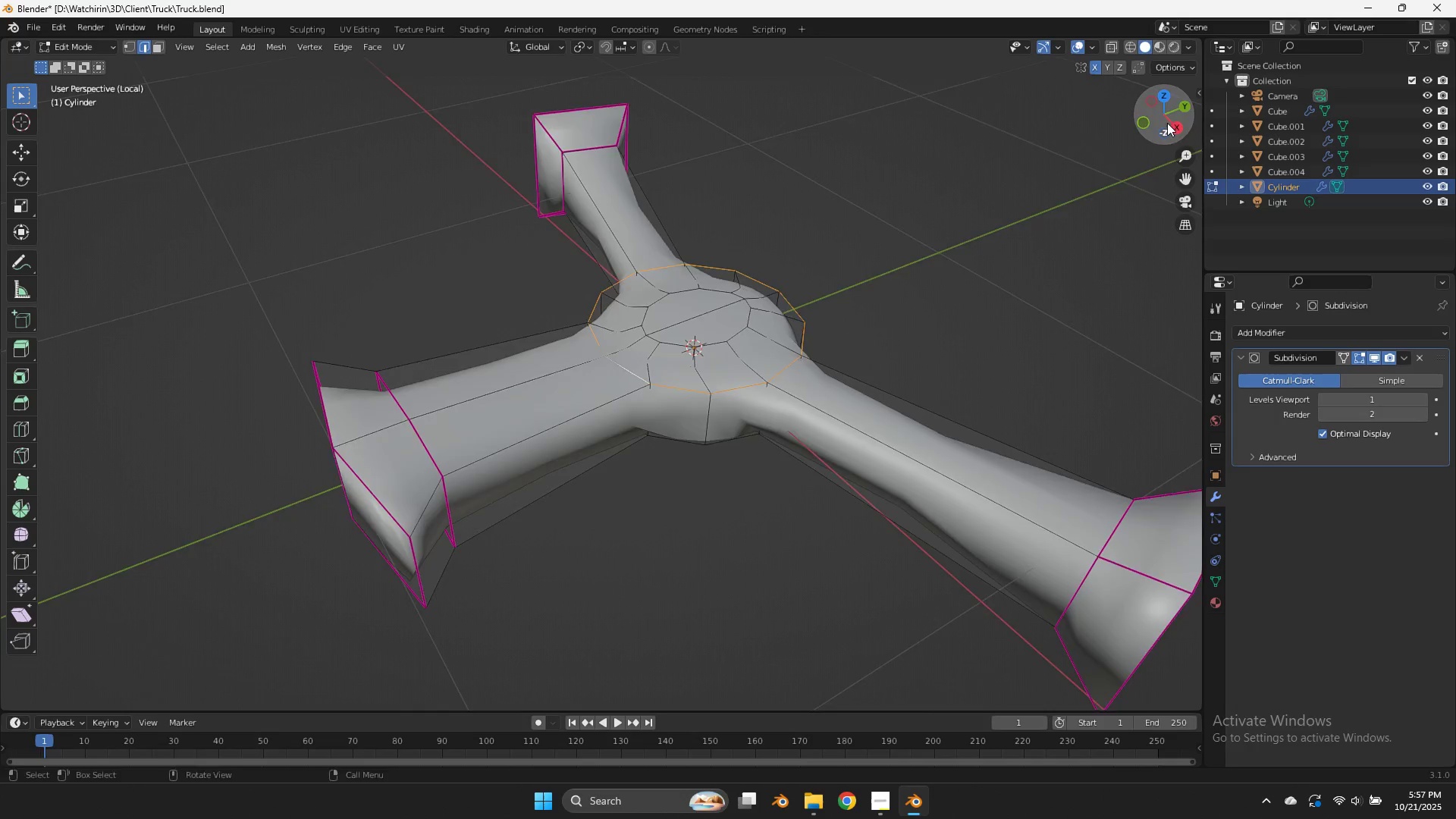 
left_click_drag(start_coordinate=[1167, 123], to_coordinate=[1140, 608])
 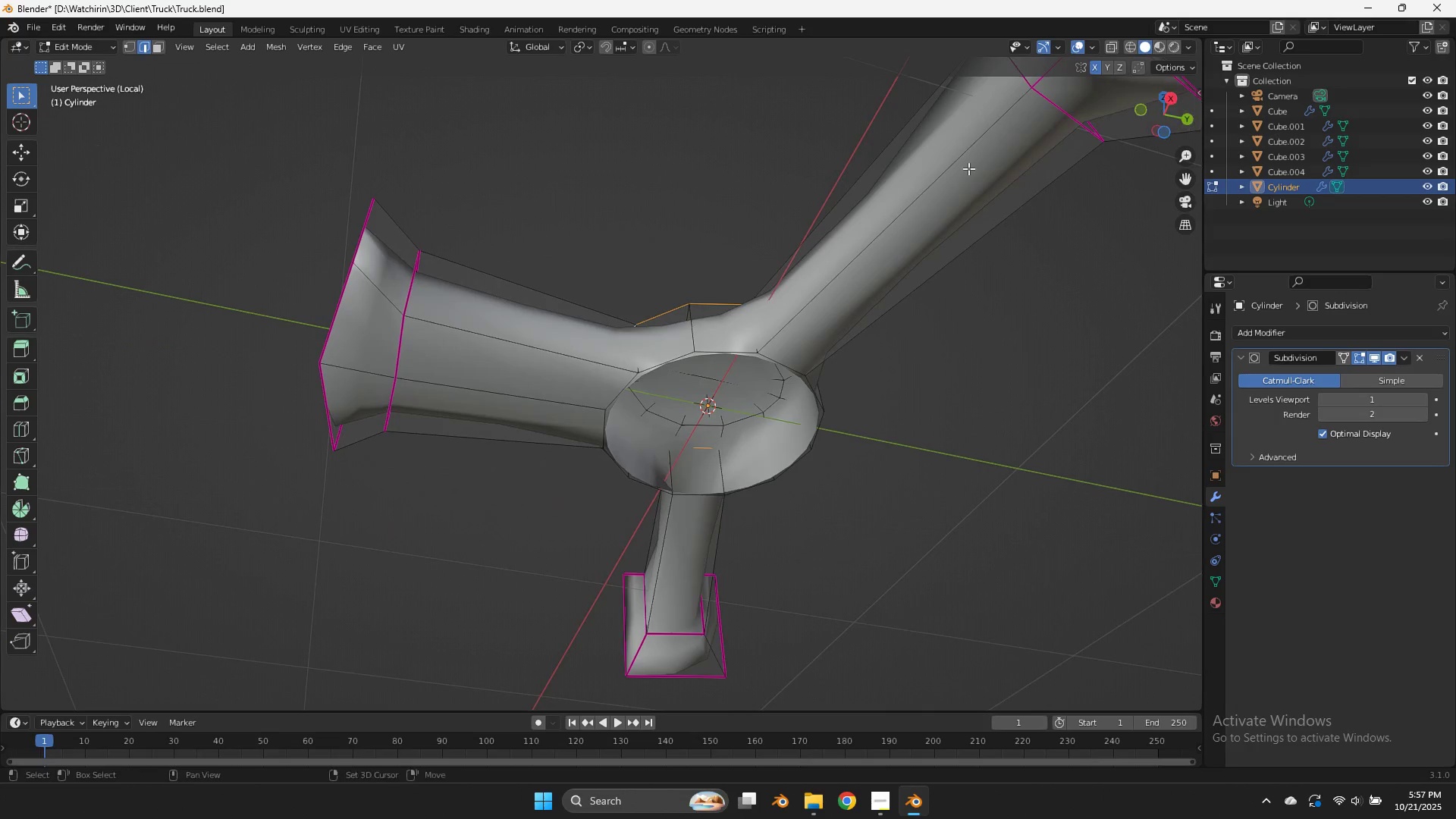 
hold_key(key=AltLeft, duration=0.65)
left_click([723, 355])
 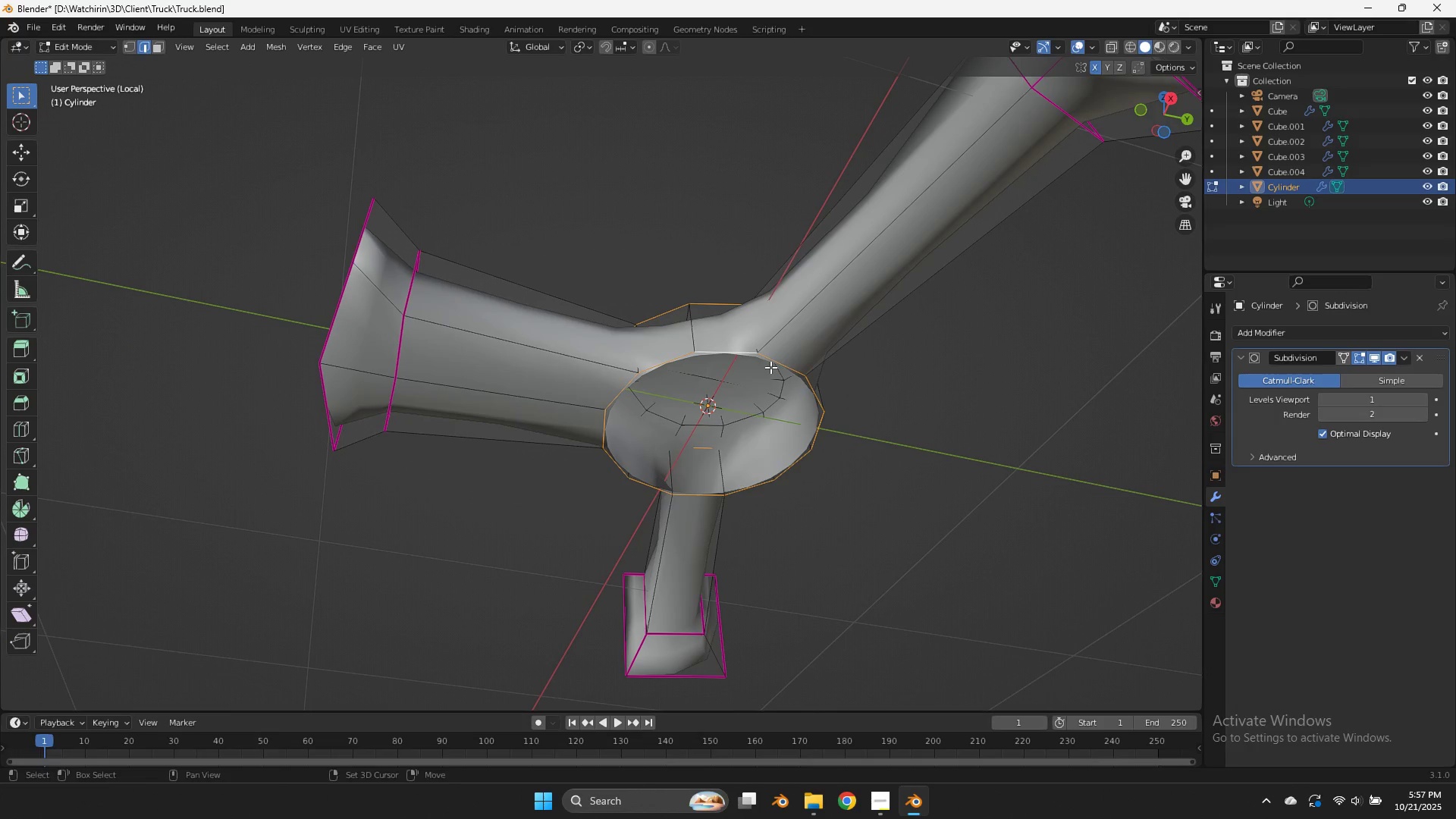 
key(Shift+E)
 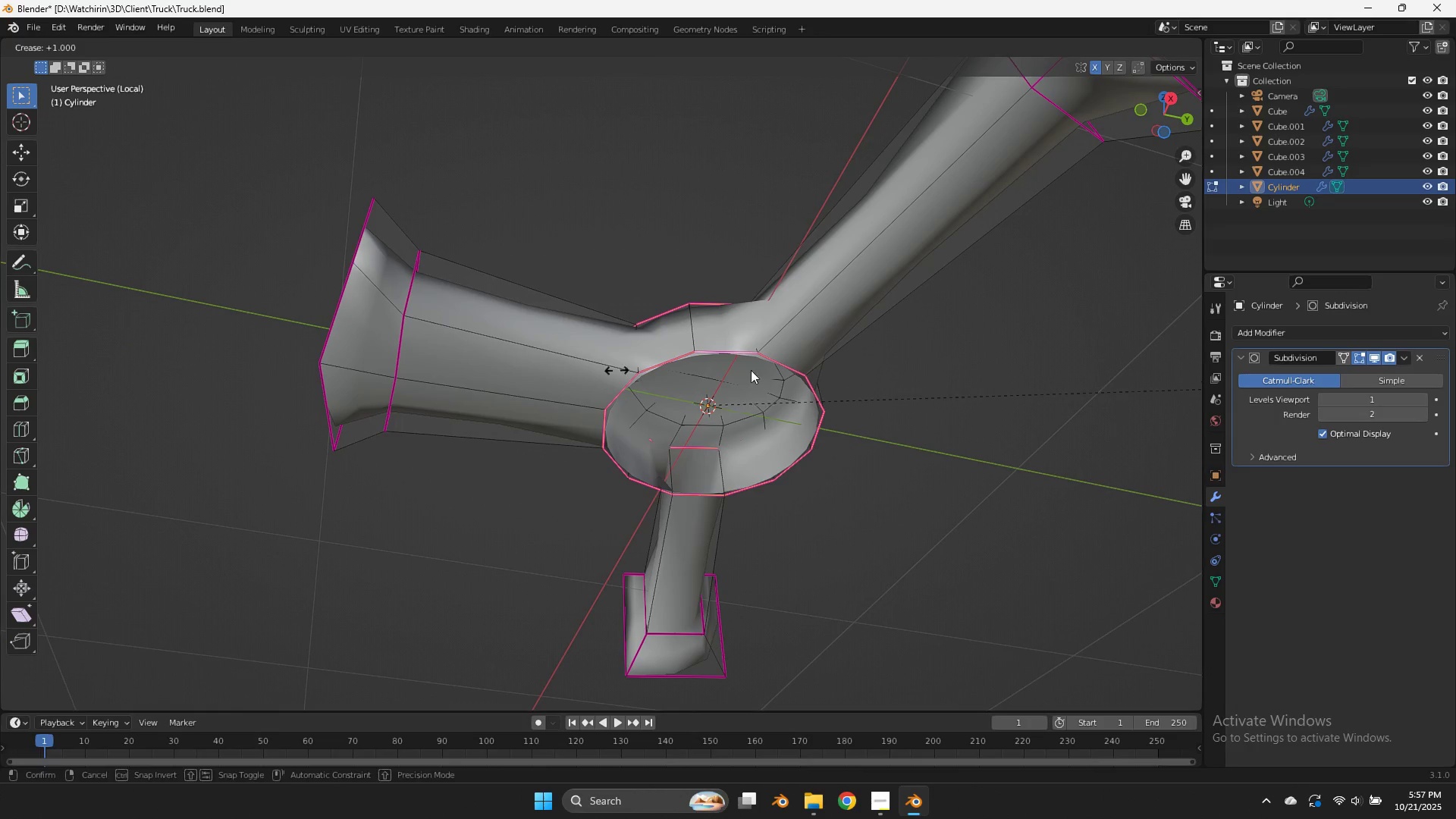 
left_click_drag(start_coordinate=[792, 370], to_coordinate=[796, 370])
 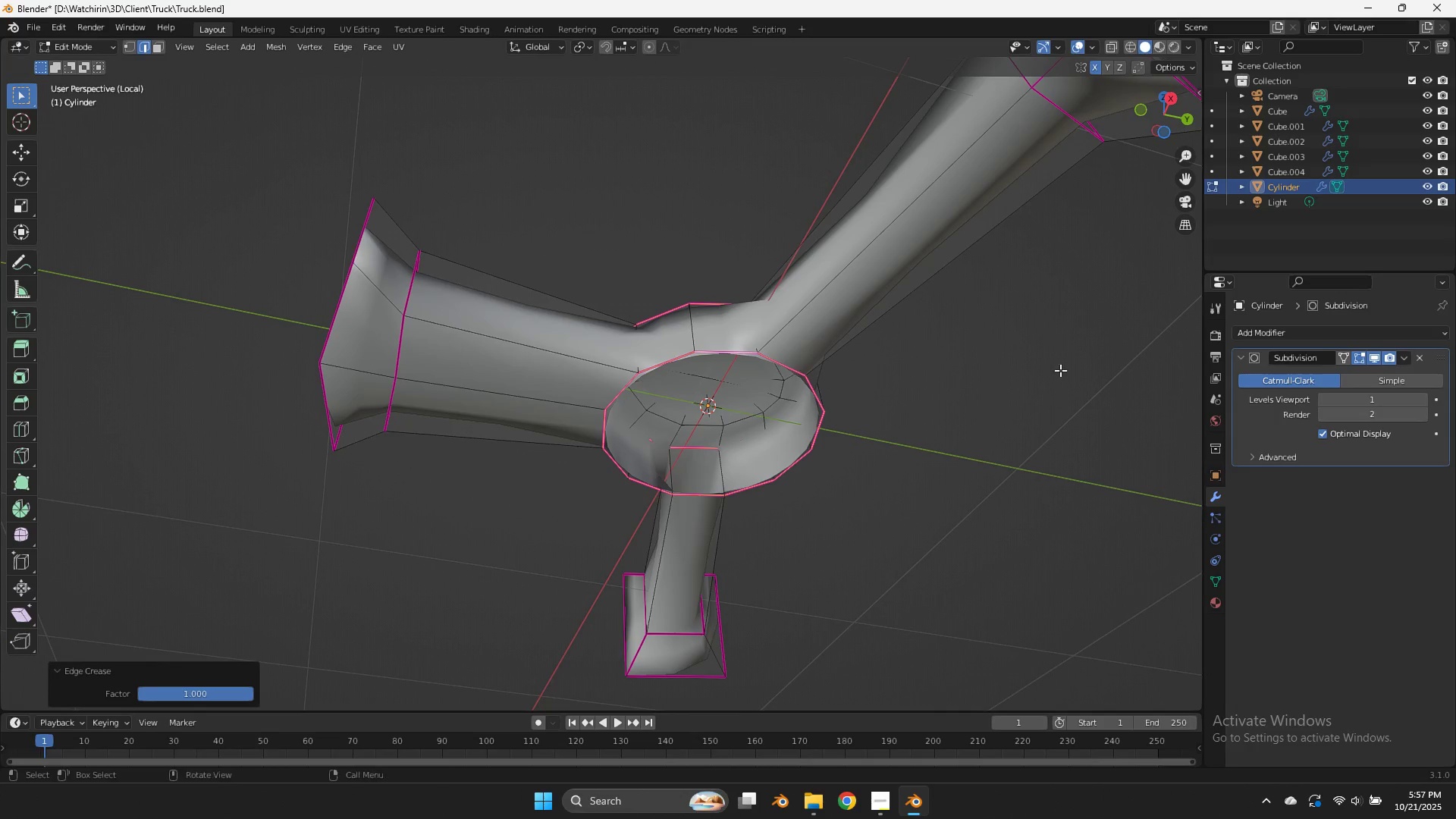 
left_click_drag(start_coordinate=[833, 370], to_coordinate=[877, 370])
 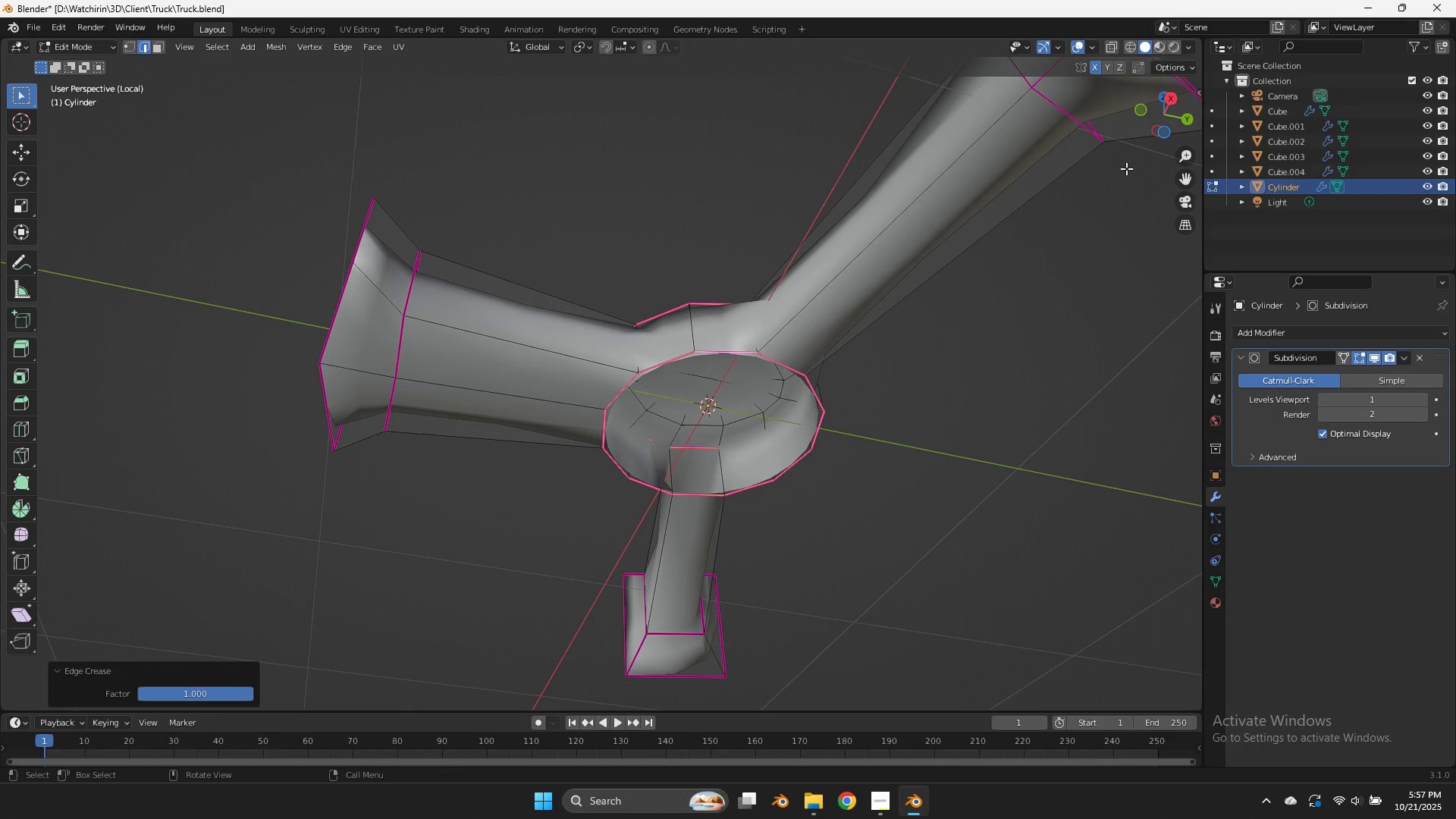 
left_click_drag(start_coordinate=[1178, 114], to_coordinate=[112, 676])
 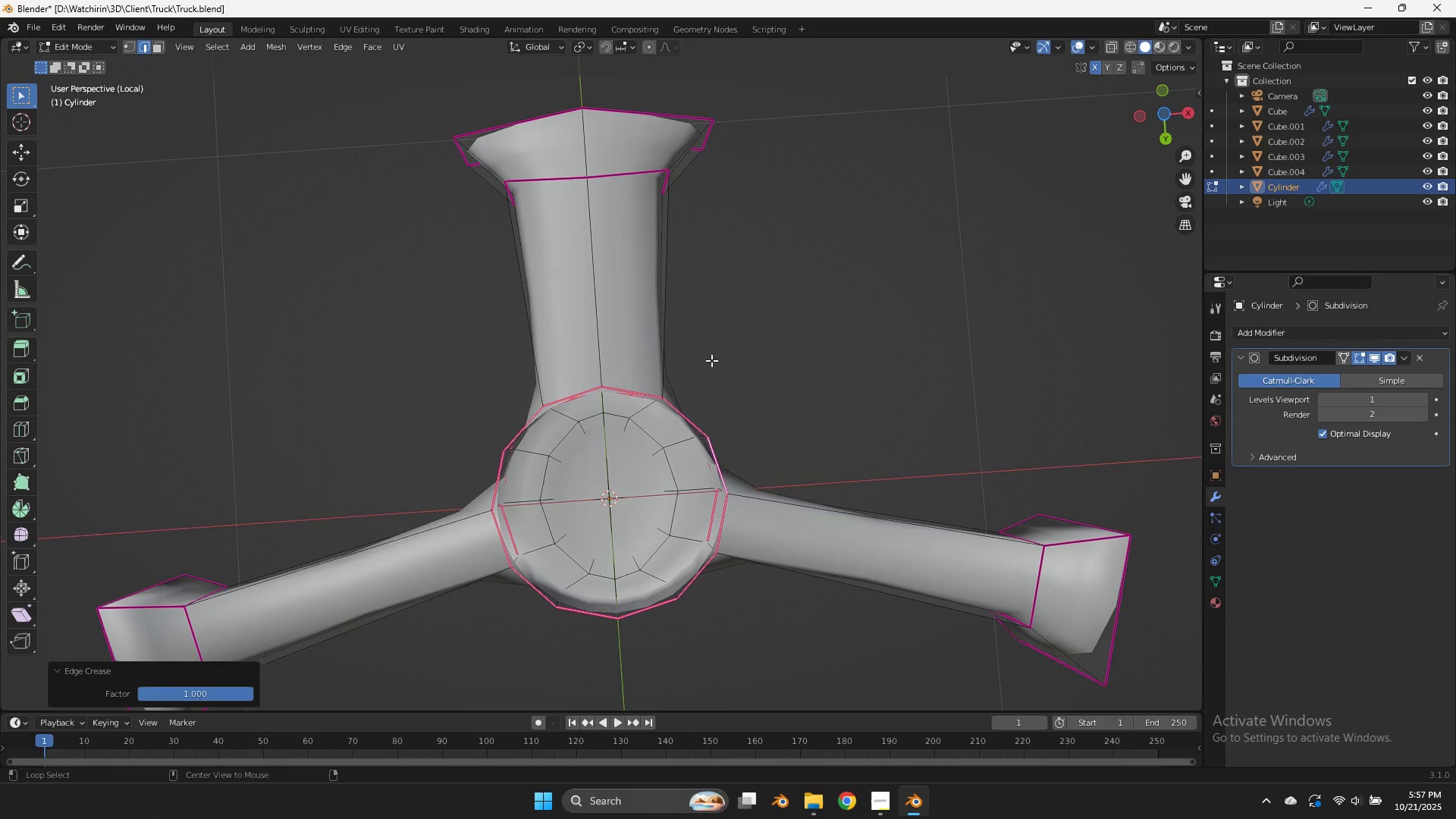 
hold_key(key=AltLeft, duration=1.19)
left_click([692, 419])
 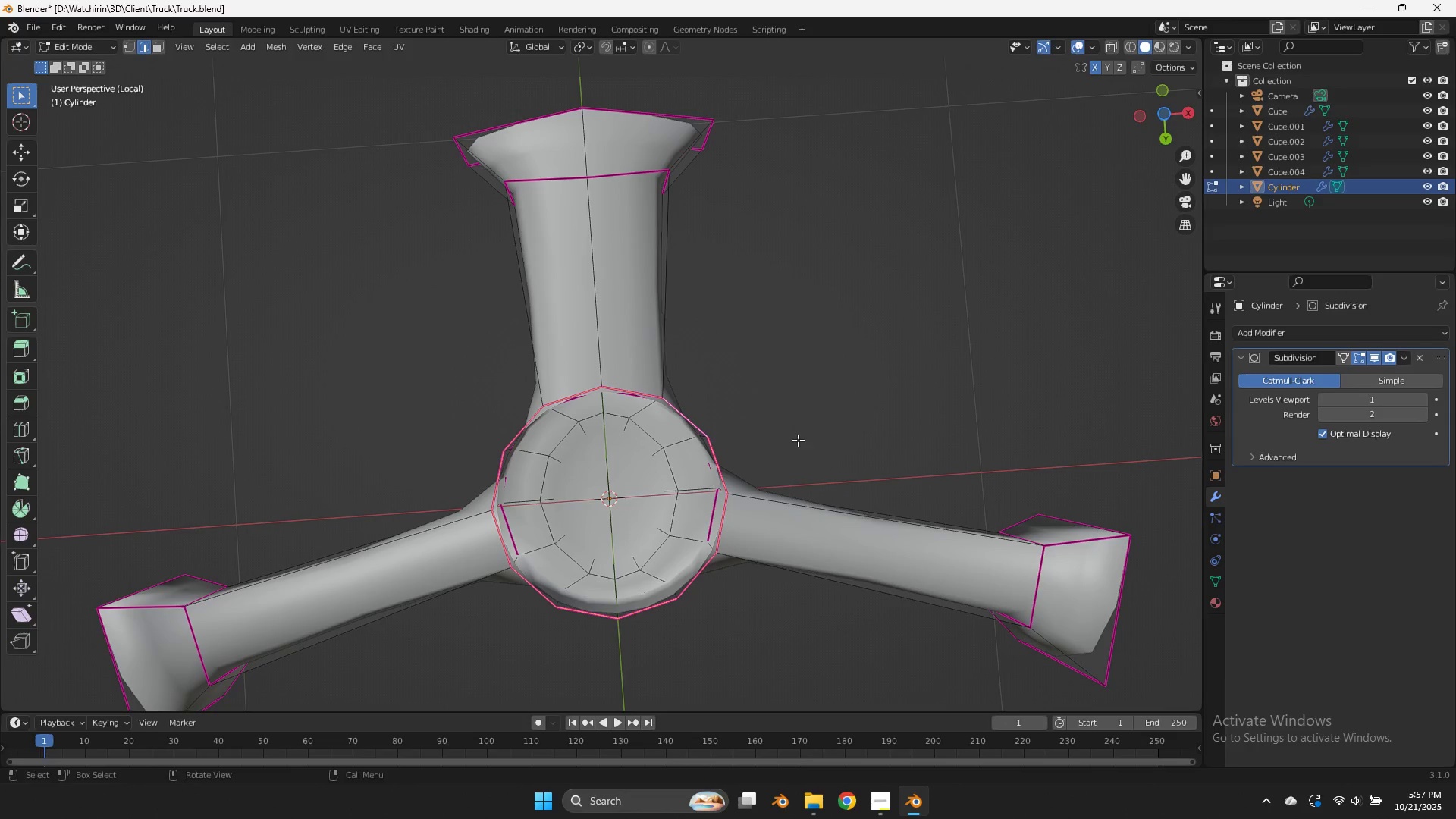 
type(es)
 